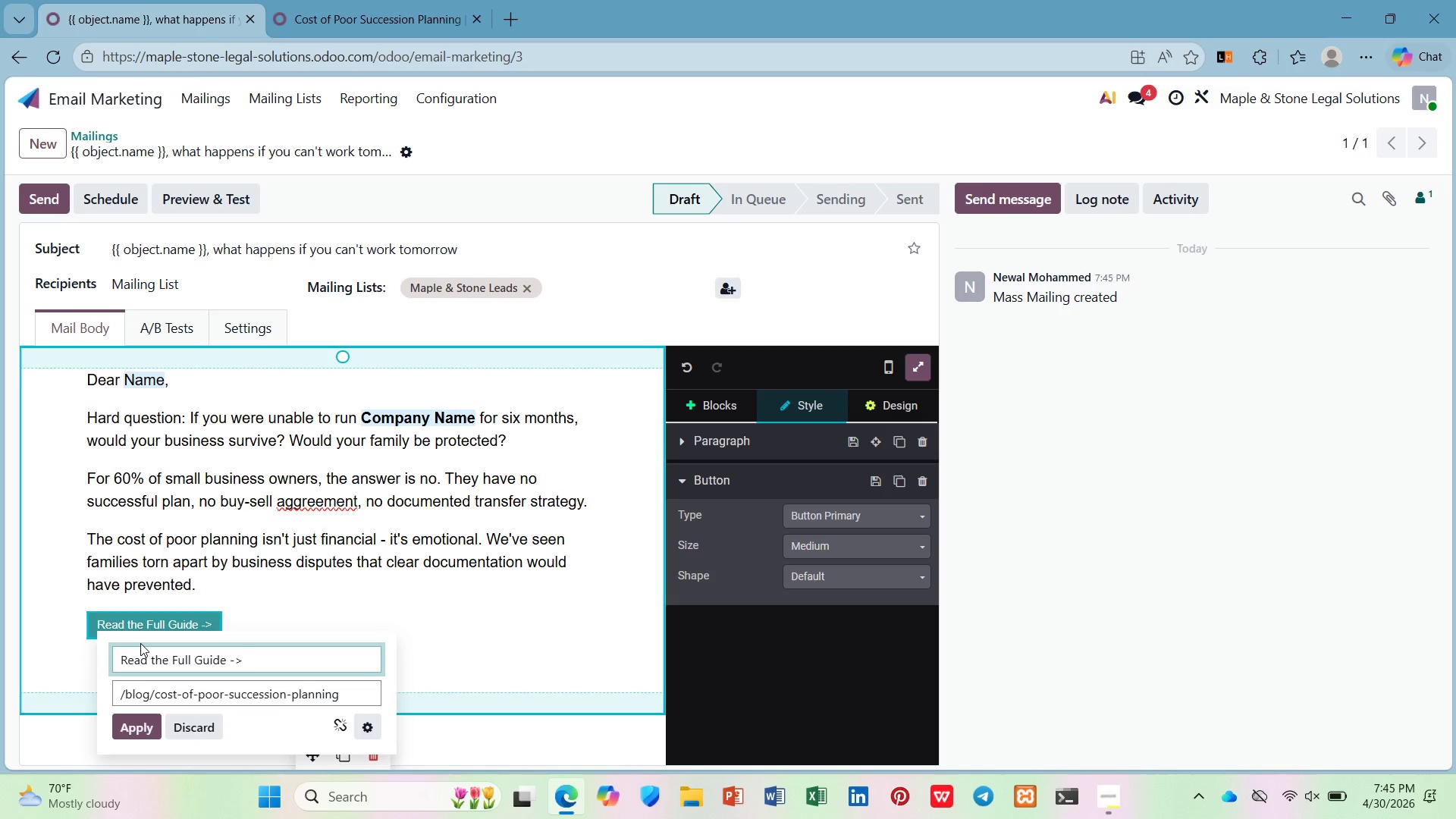 
left_click([147, 733])
 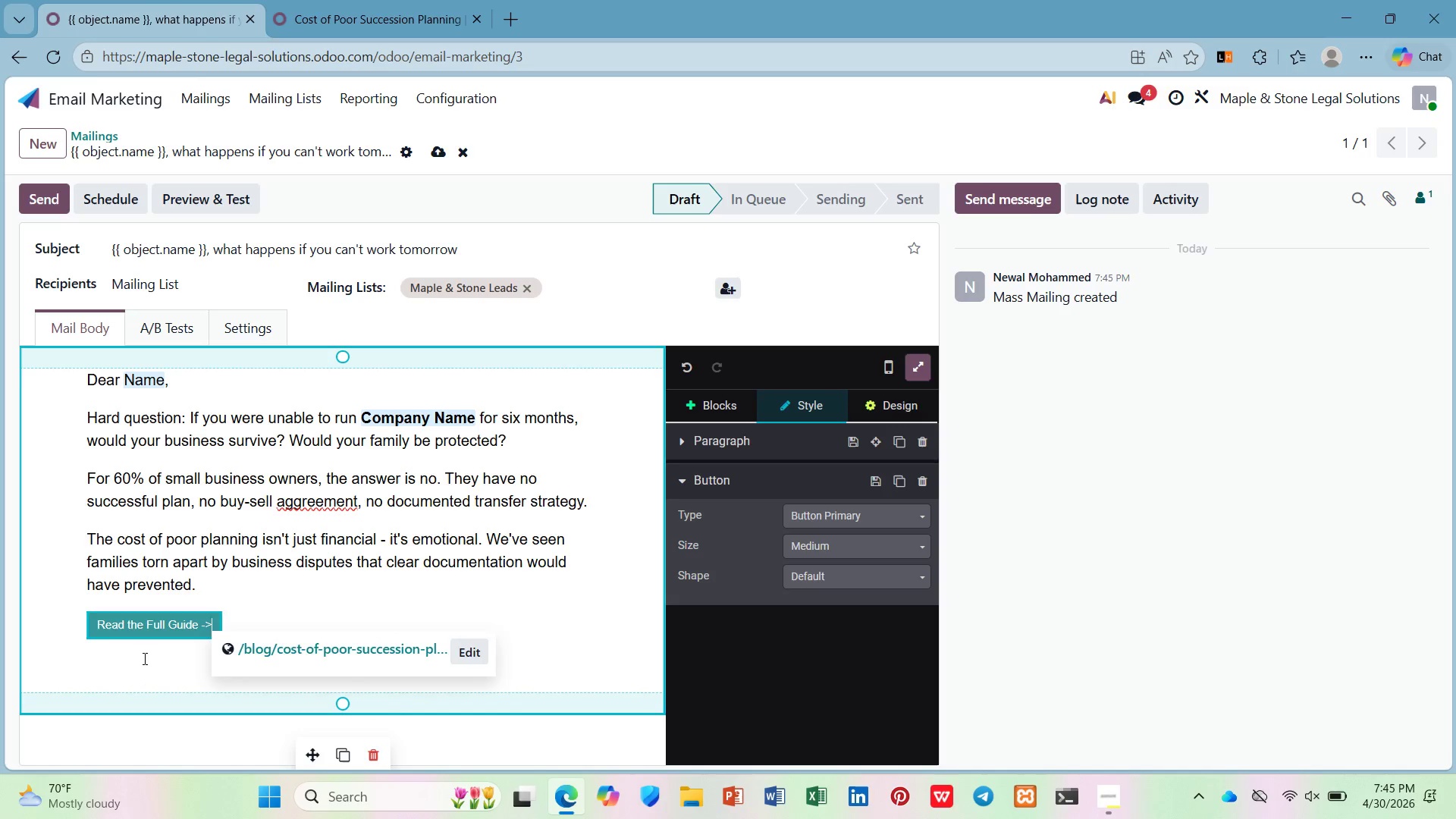 
left_click([143, 657])
 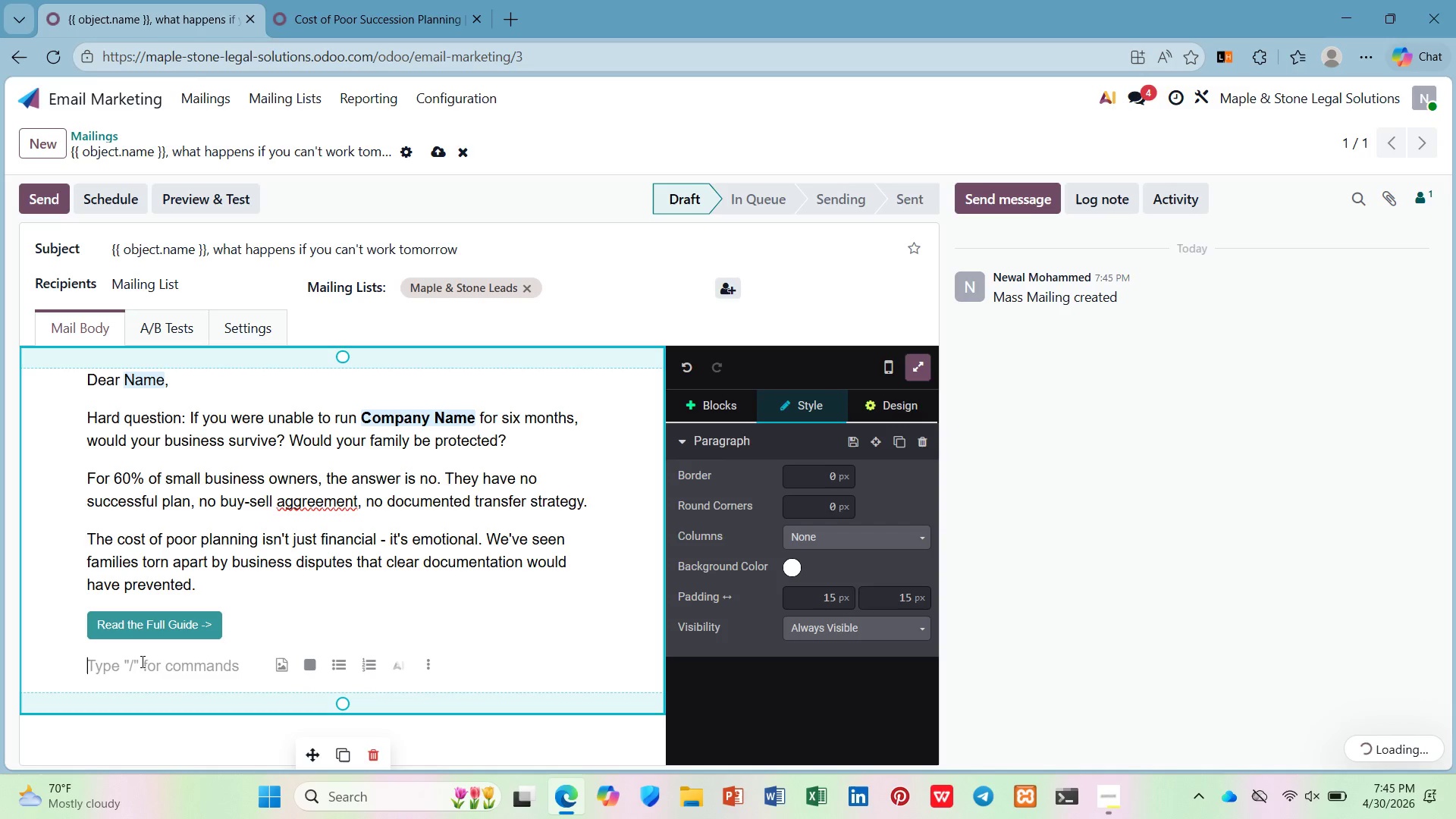 
type(Bst refa)
key(Backspace)
key(Backspace)
type(gars)
key(Backspace)
type(ds,)
 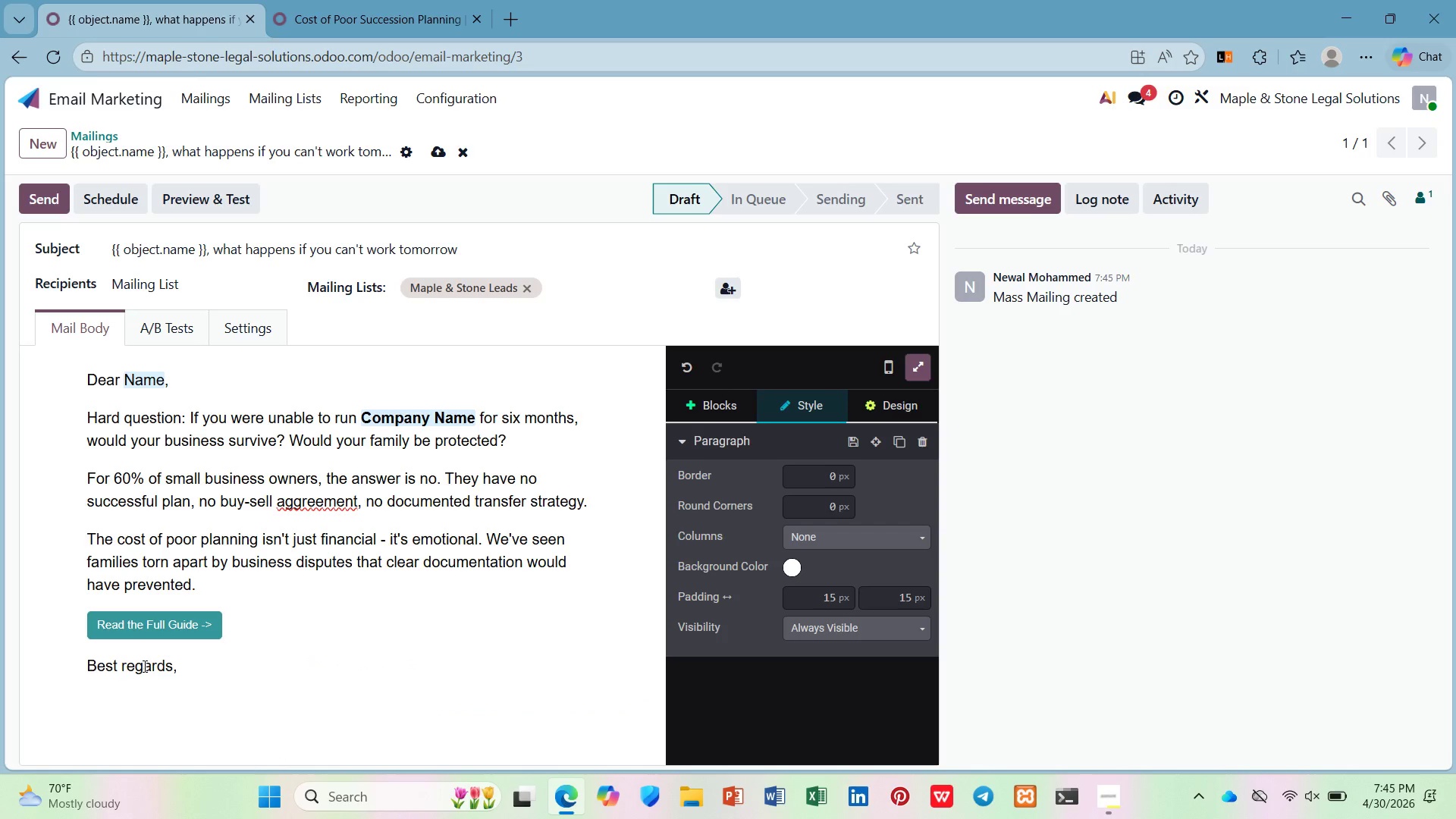 
key(Enter)
 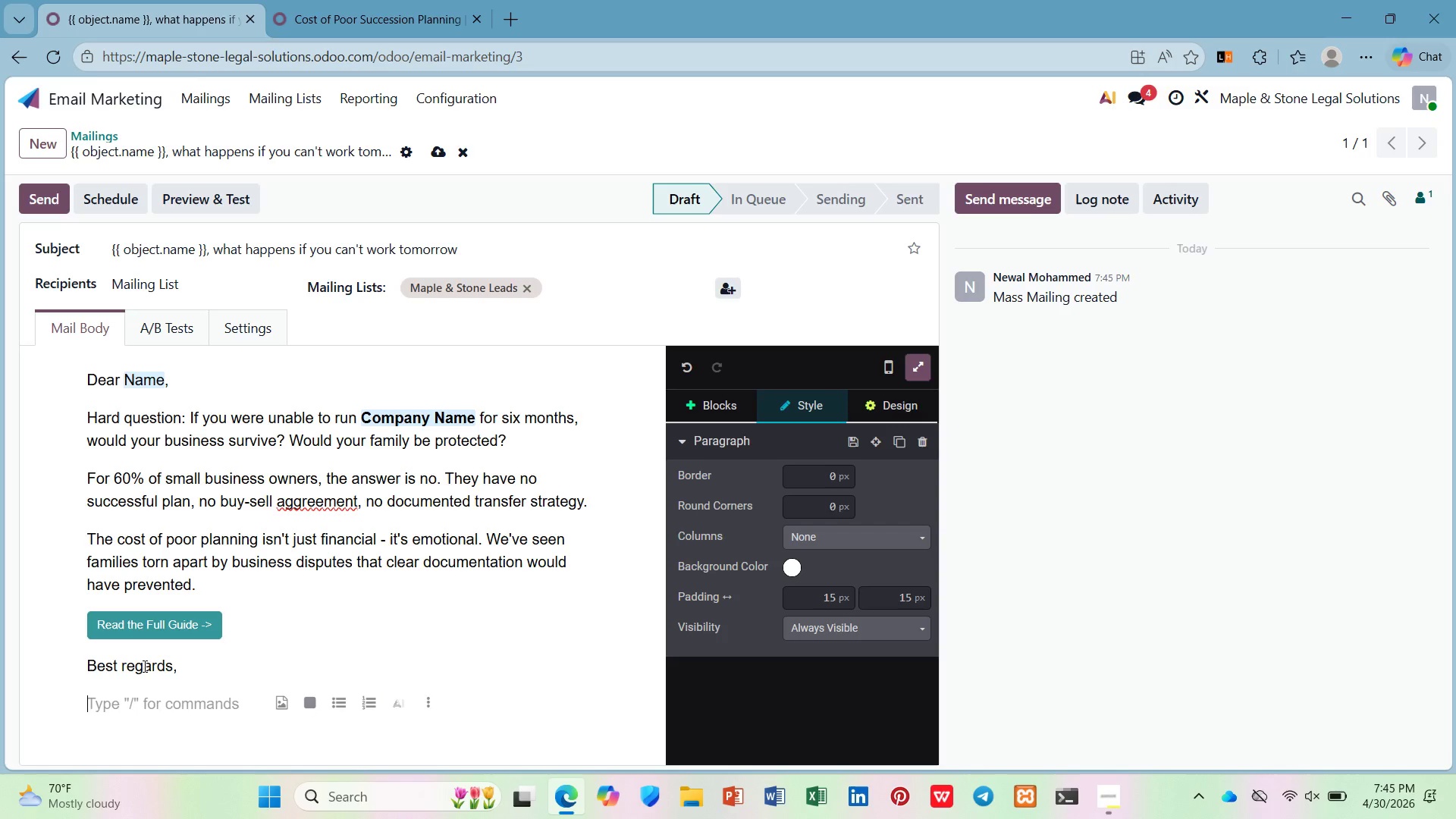 
type(The Maple & Stone Team)
 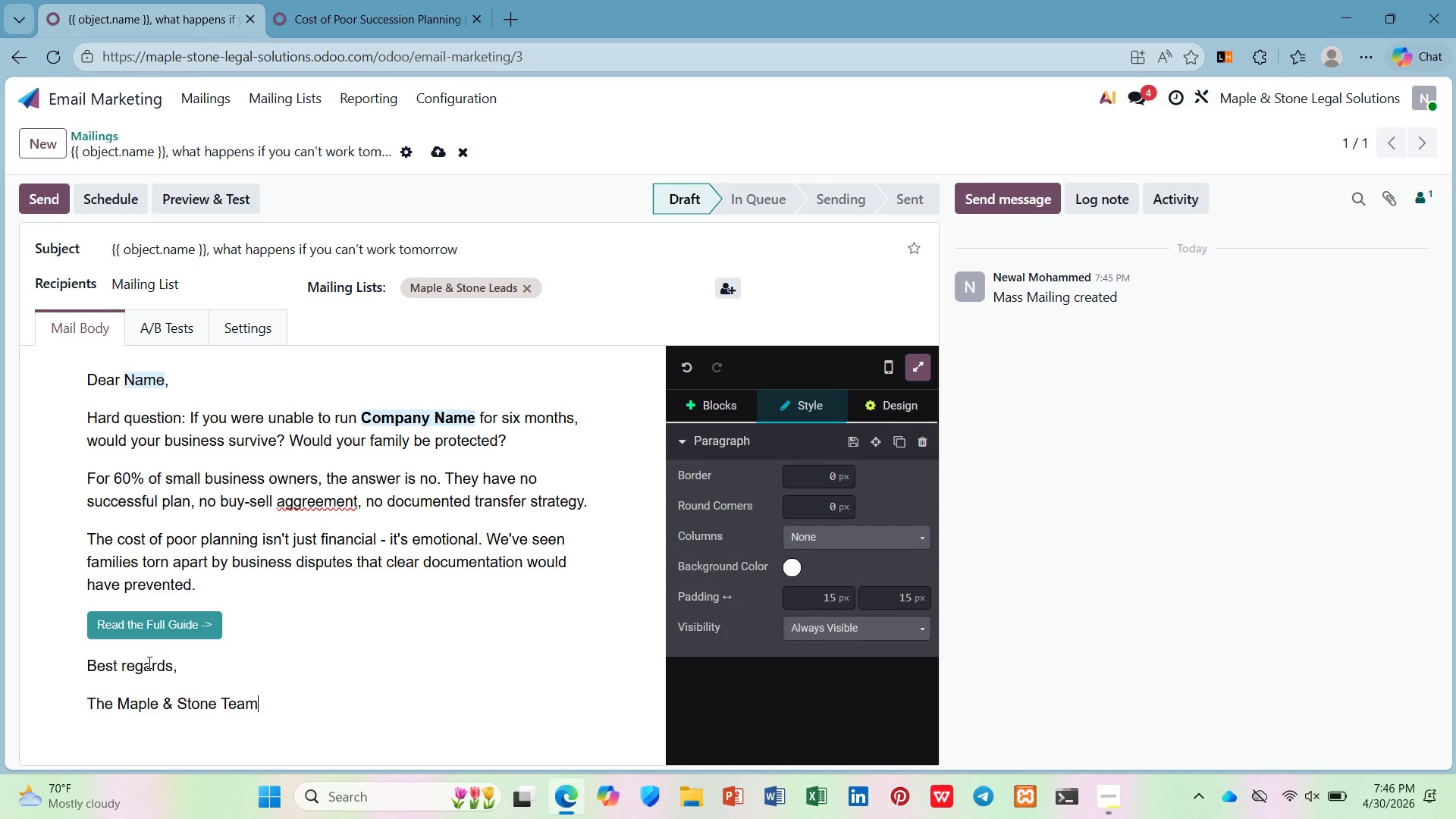 
left_click([353, 598])
 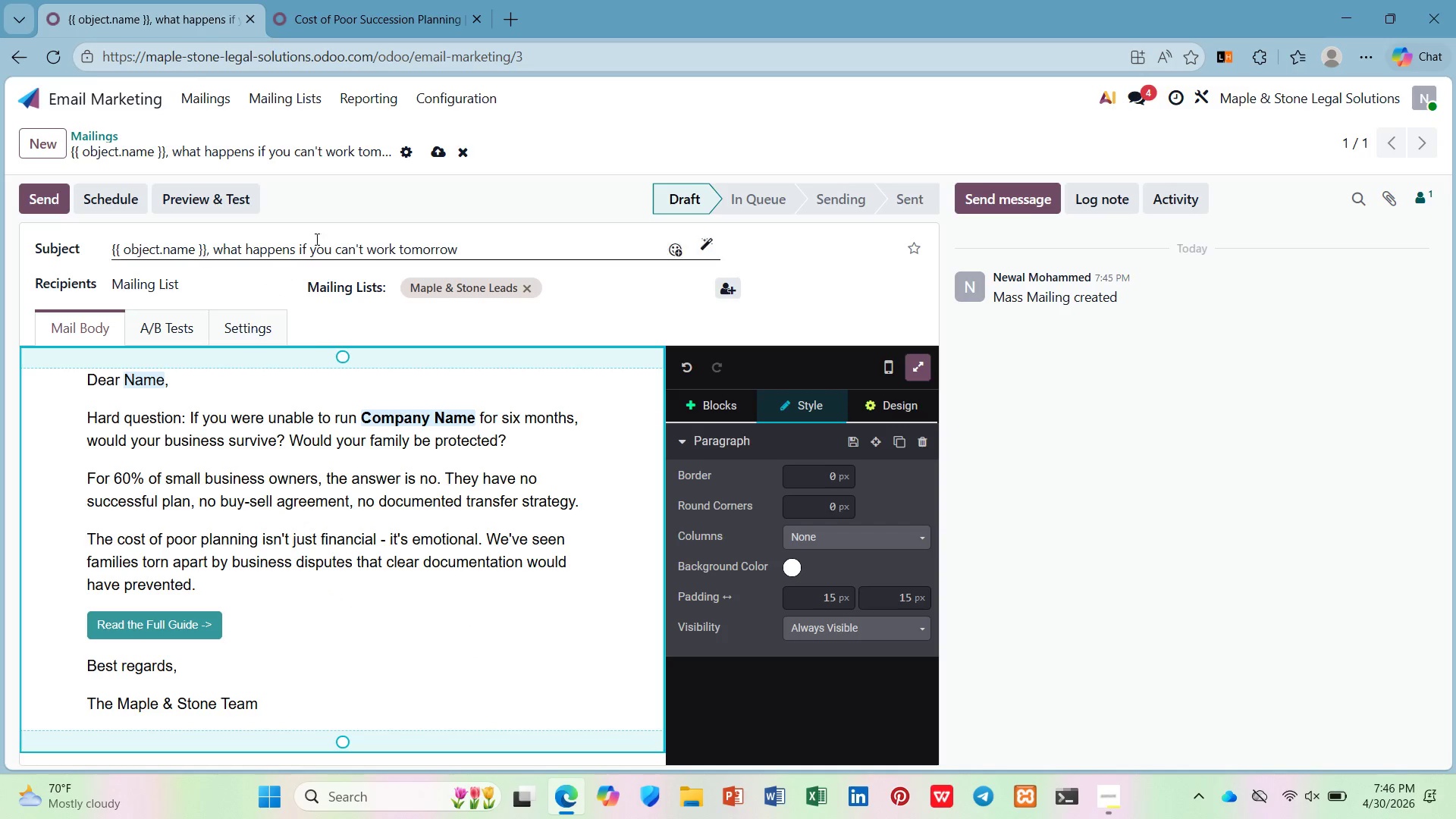 
left_click([435, 150])
 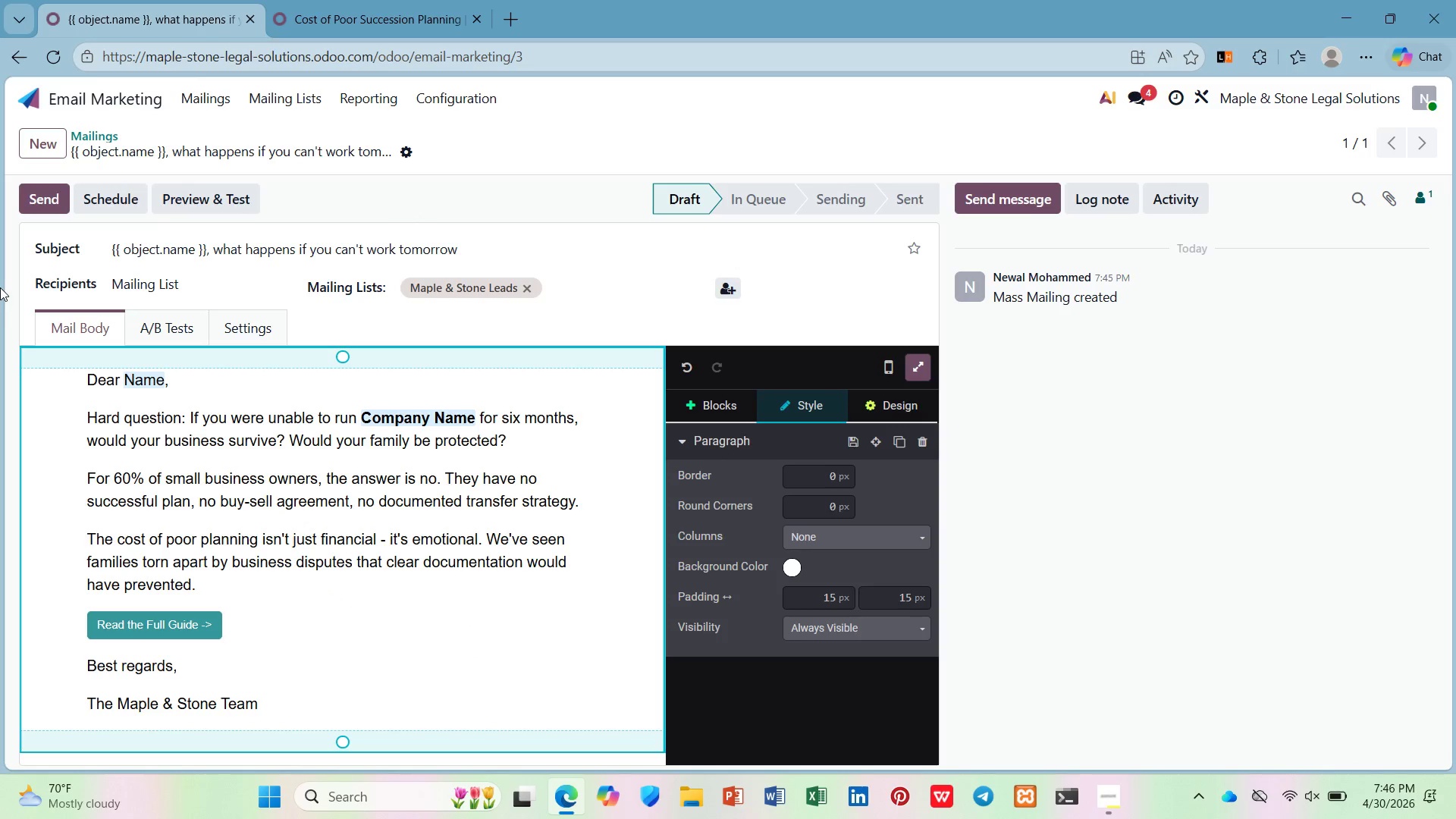 
left_click([204, 198])
 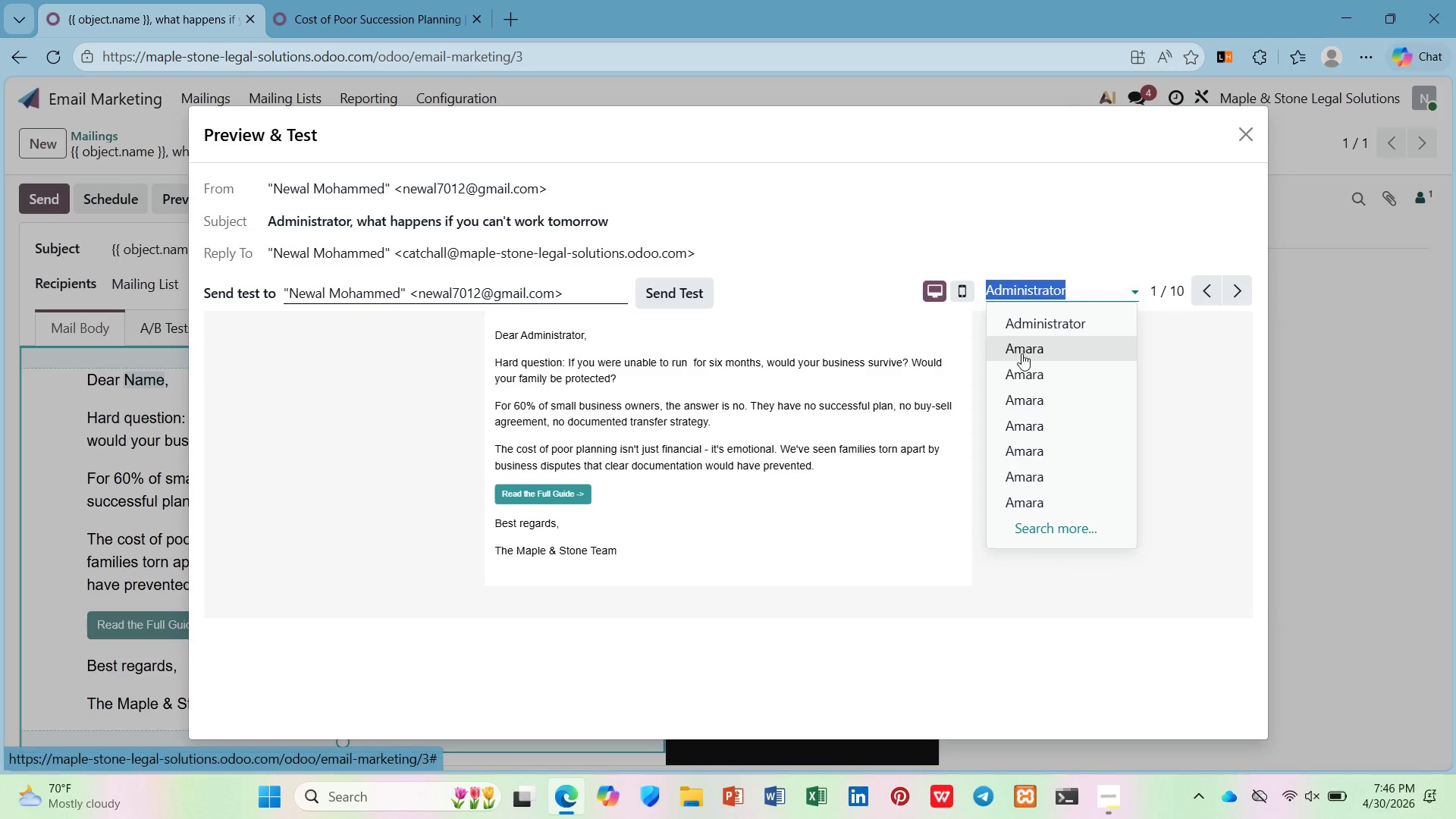 
scroll: coordinate [1035, 419], scroll_direction: down, amount: 15.0
 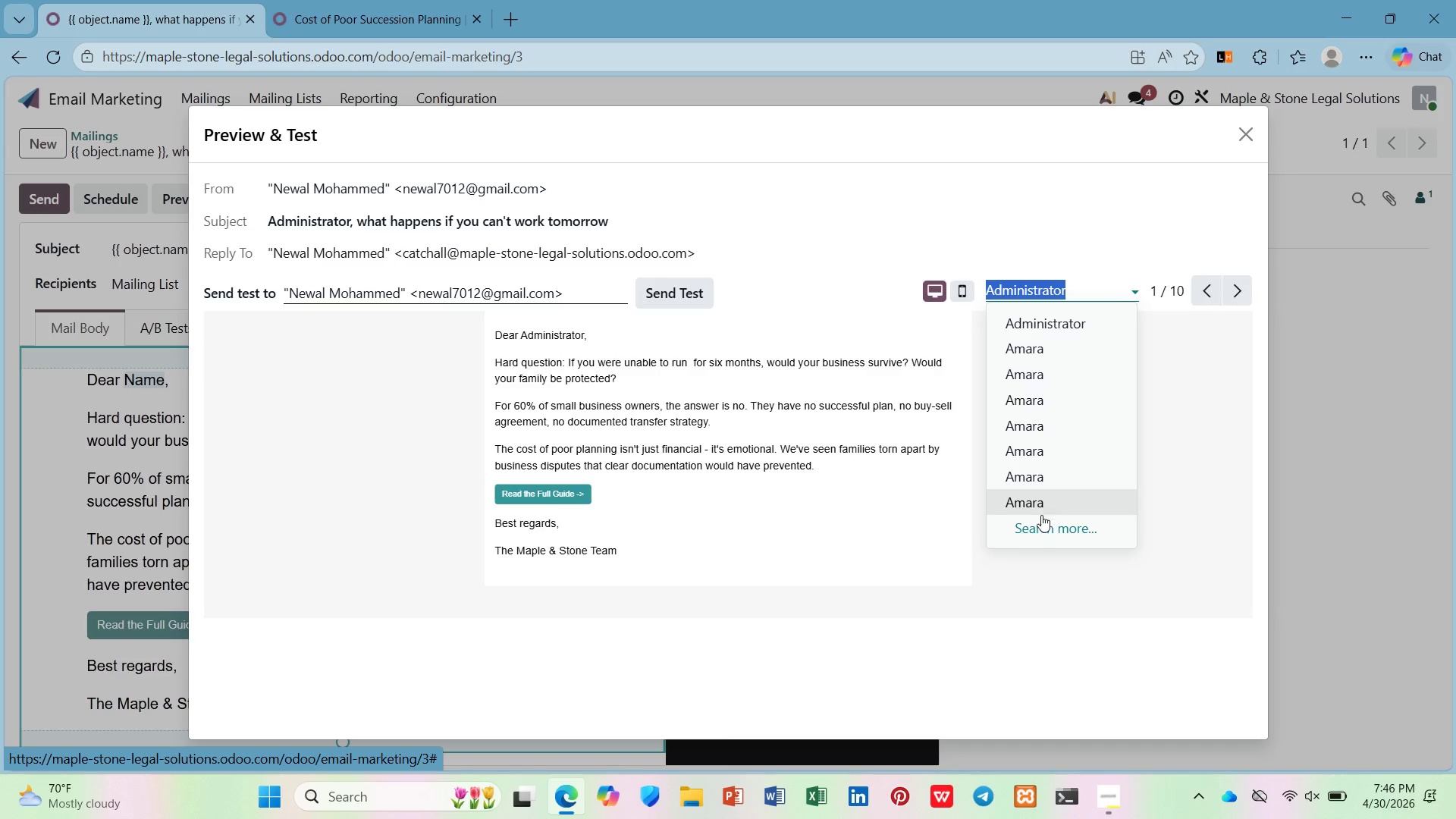 
left_click([1045, 546])
 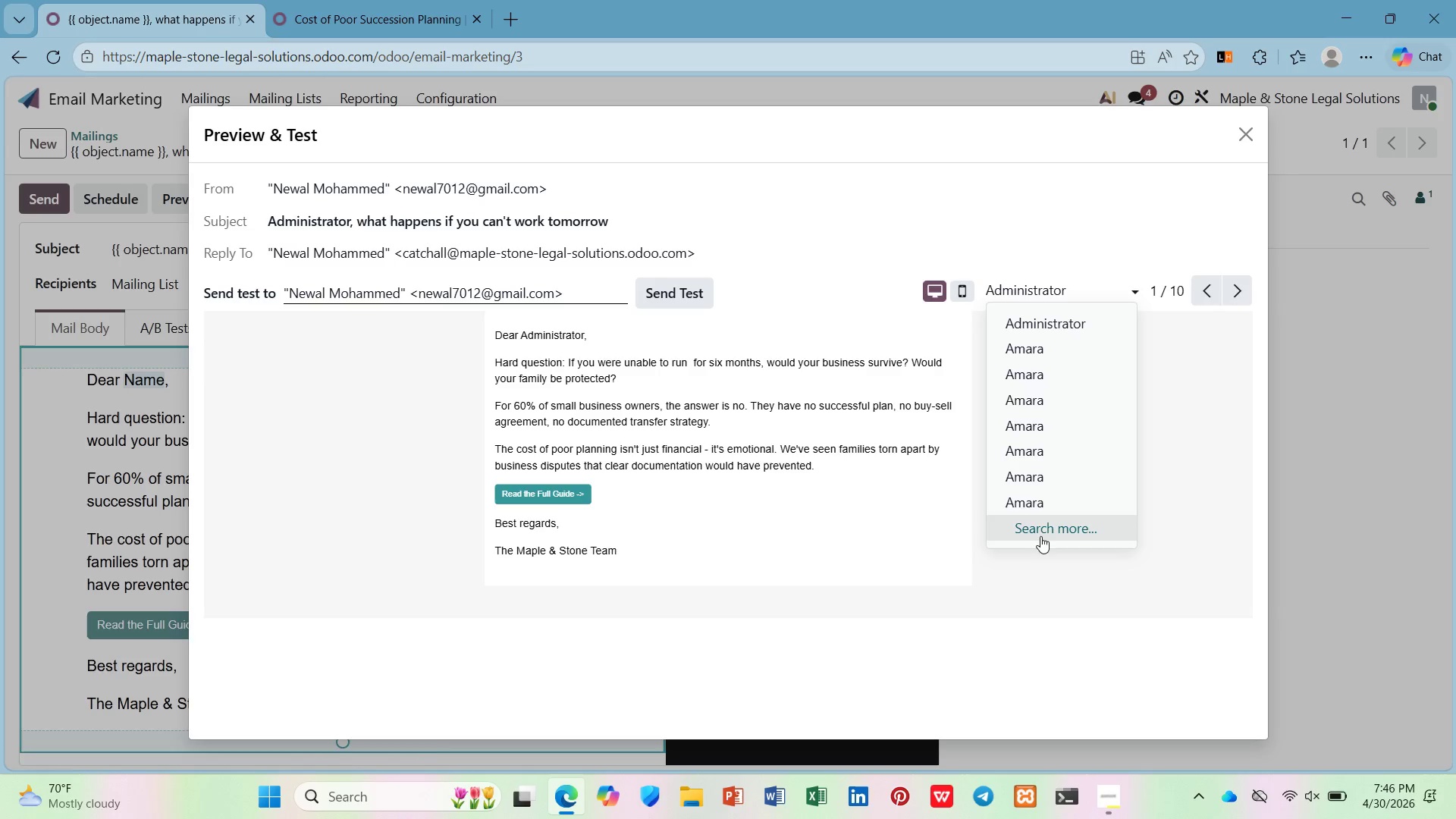 
left_click([1040, 536])
 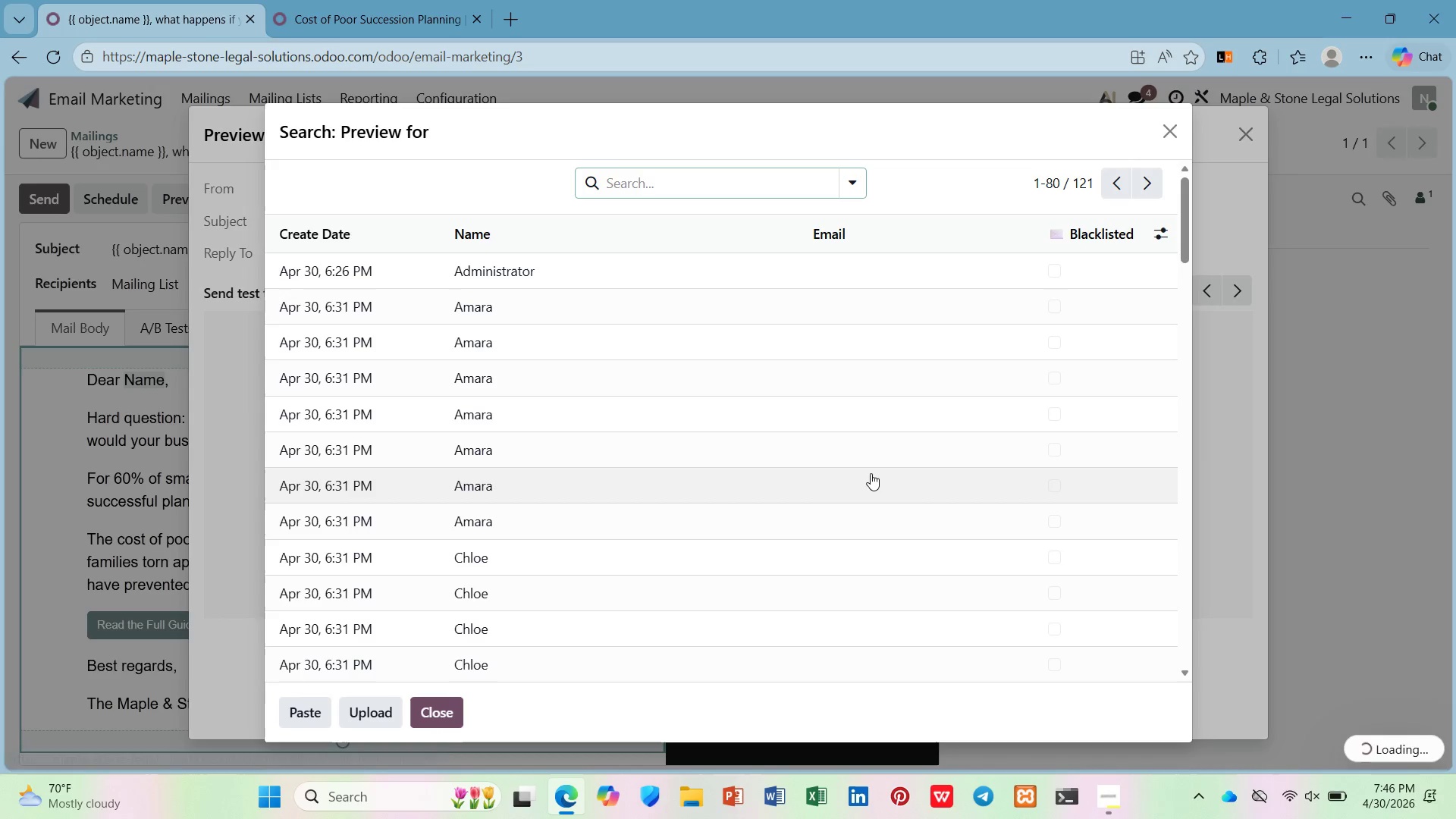 
scroll: coordinate [827, 455], scroll_direction: down, amount: 10.0
 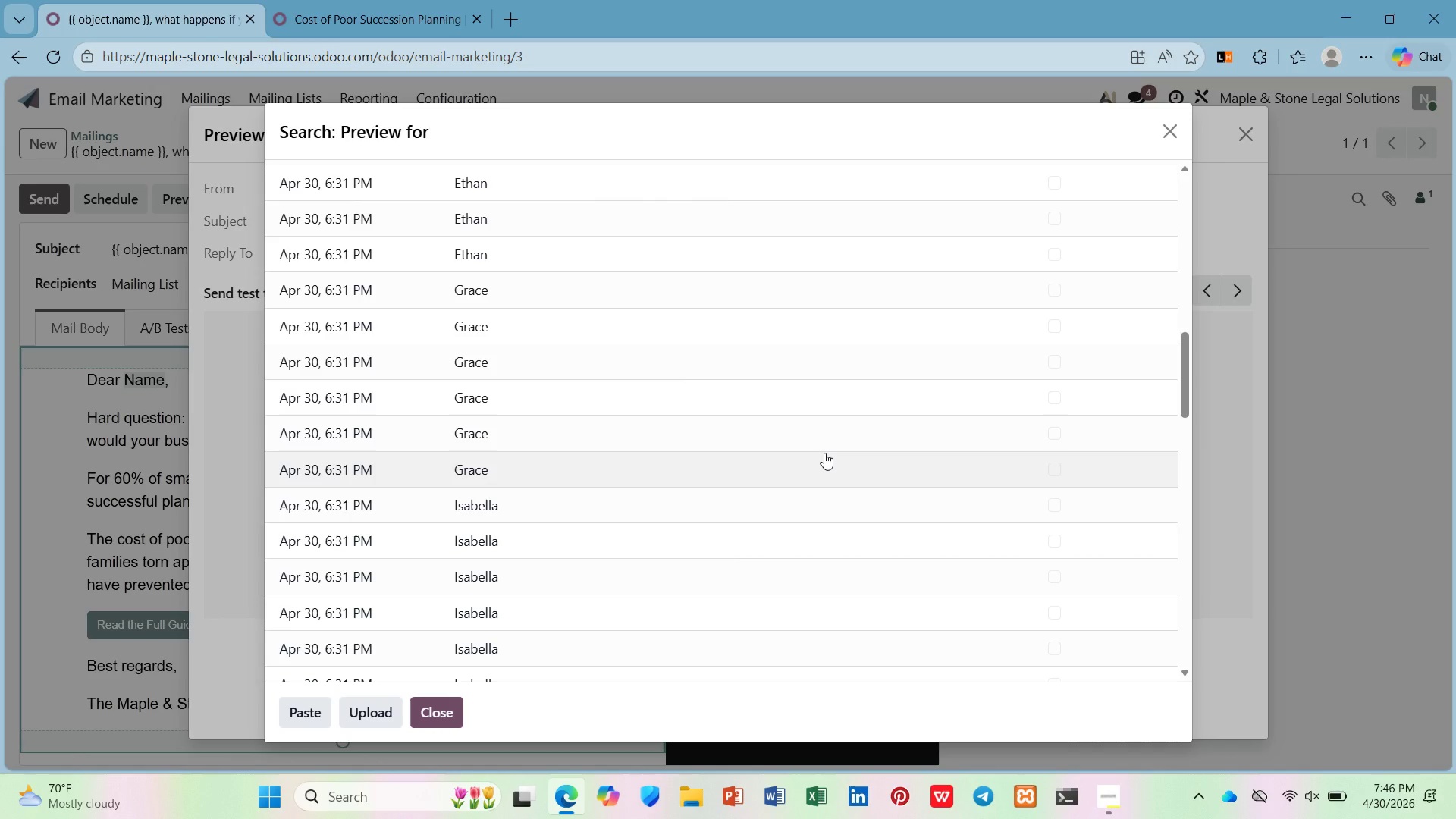 
left_click([824, 453])
 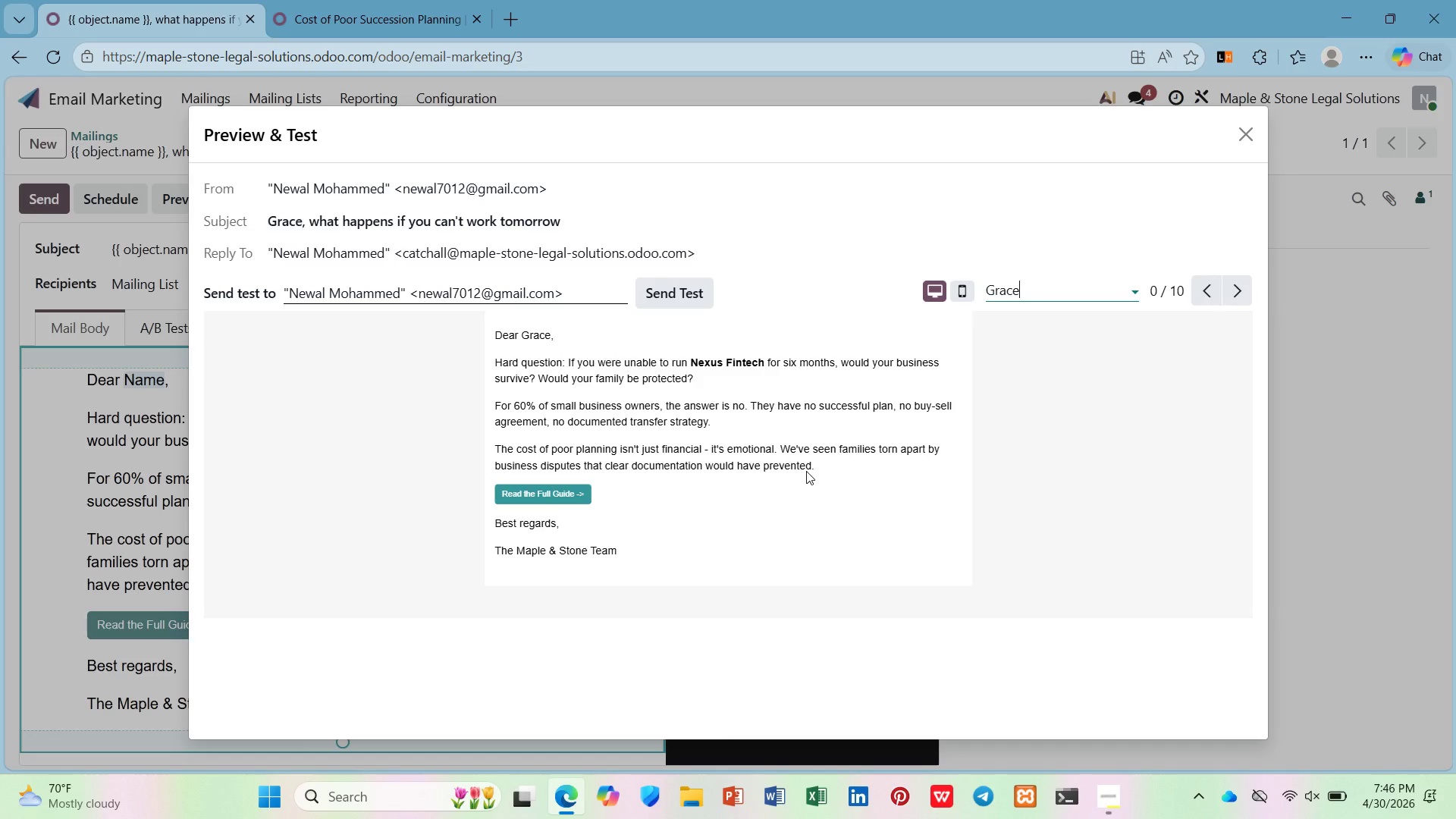 
wait(27.66)
 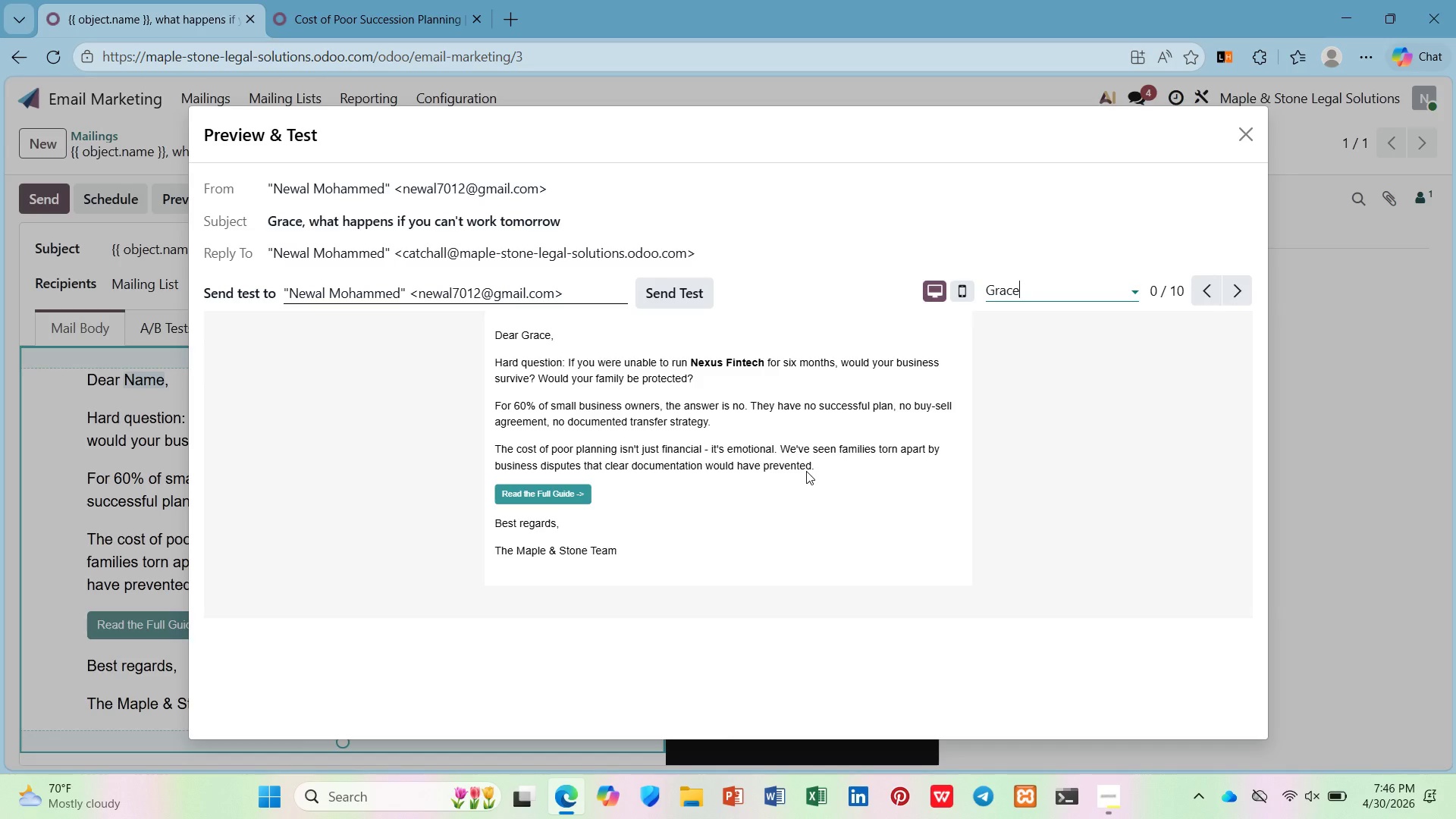 
left_click([1244, 134])
 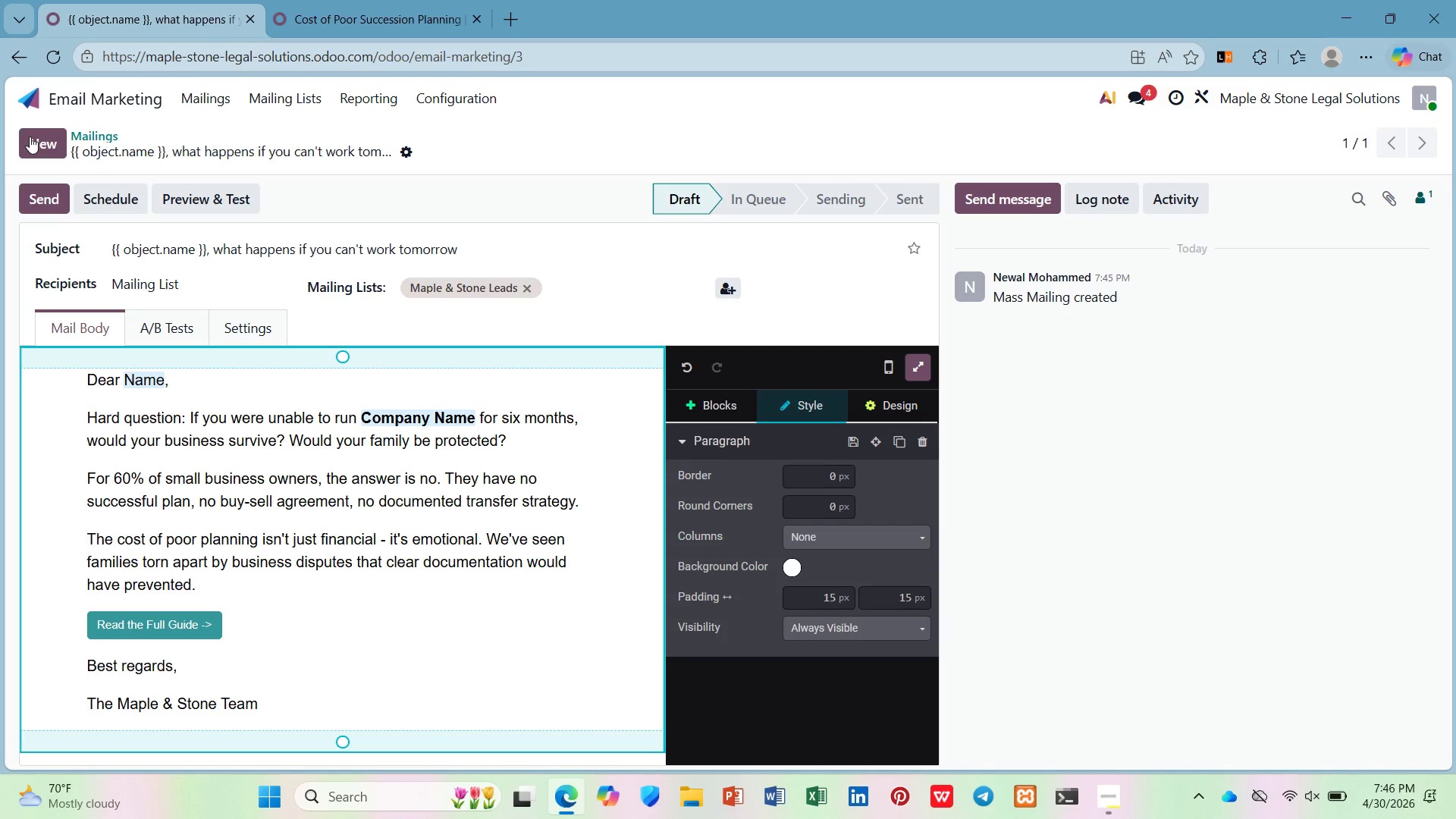 
wait(5.75)
 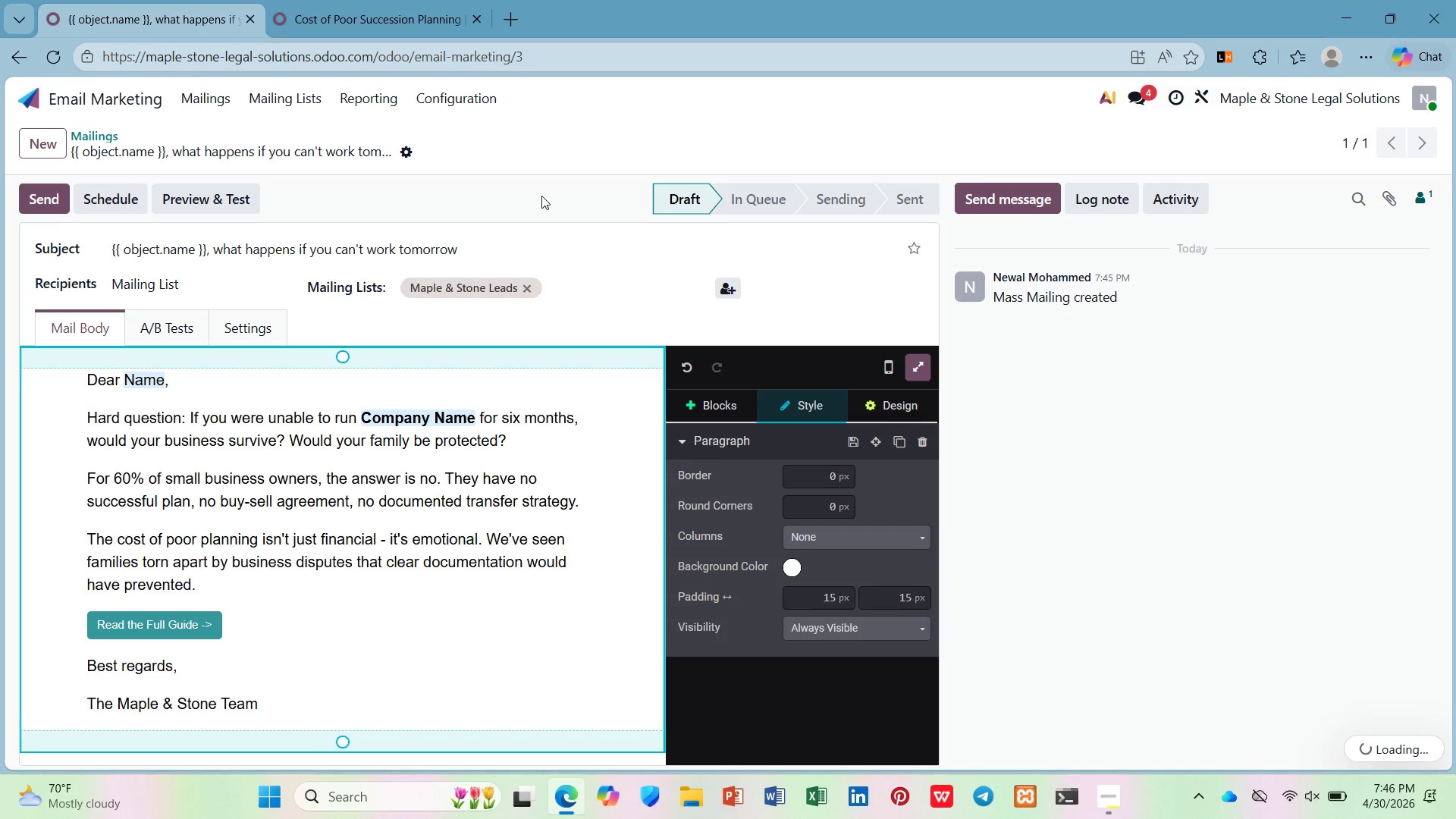 
left_click([37, 133])
 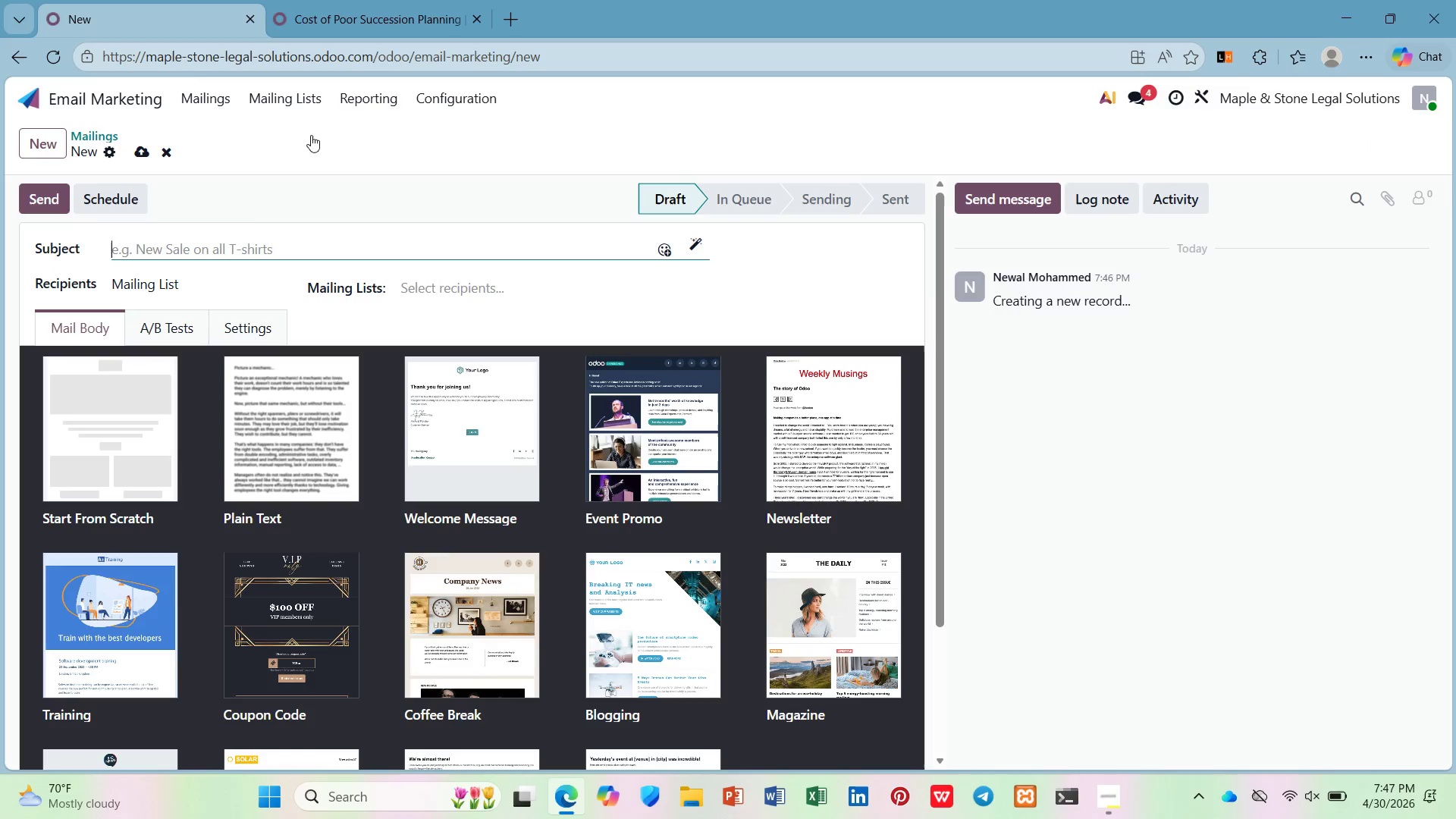 
left_click([397, 245])
 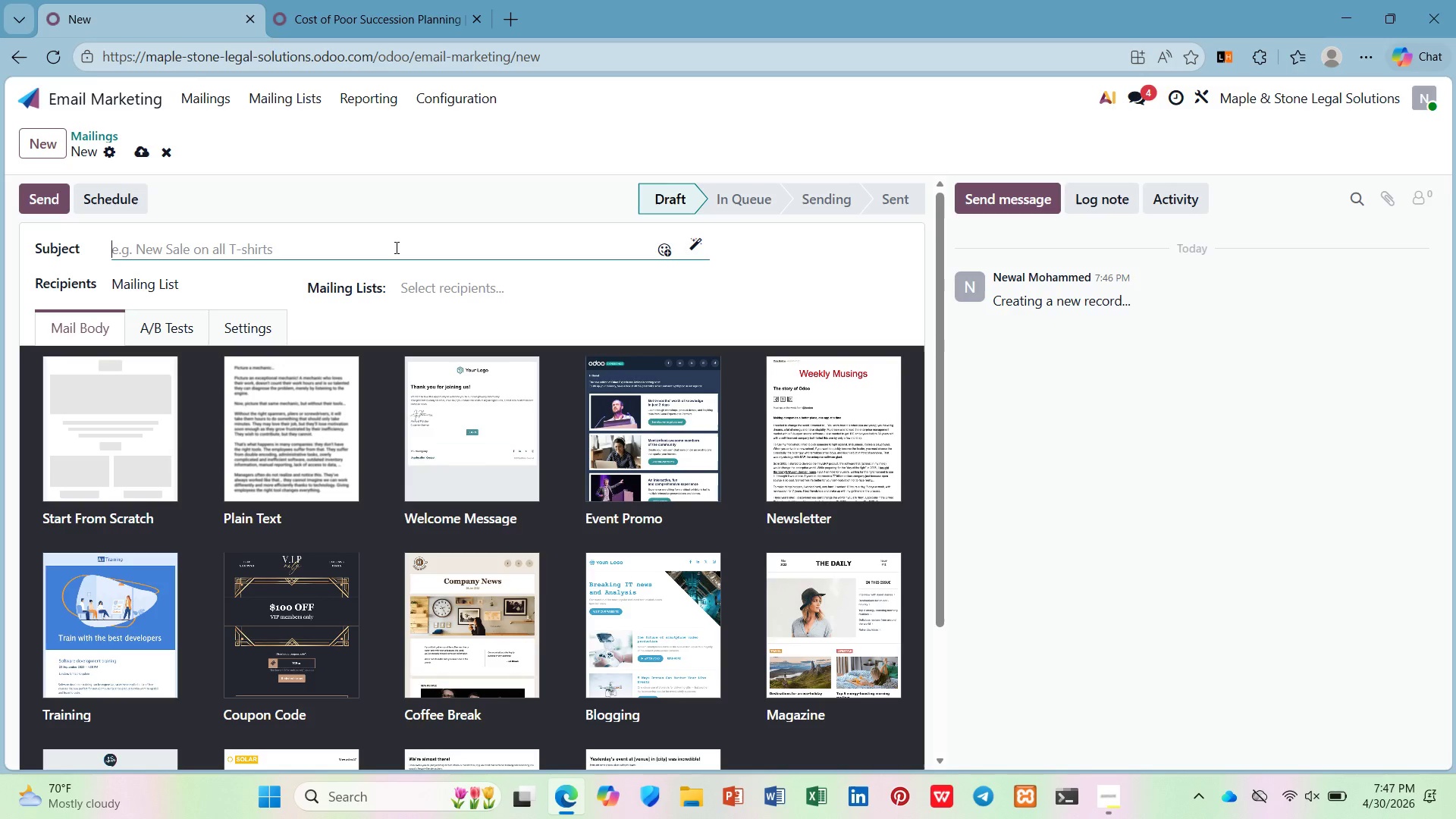 
key(Shift+BracketLeft)
 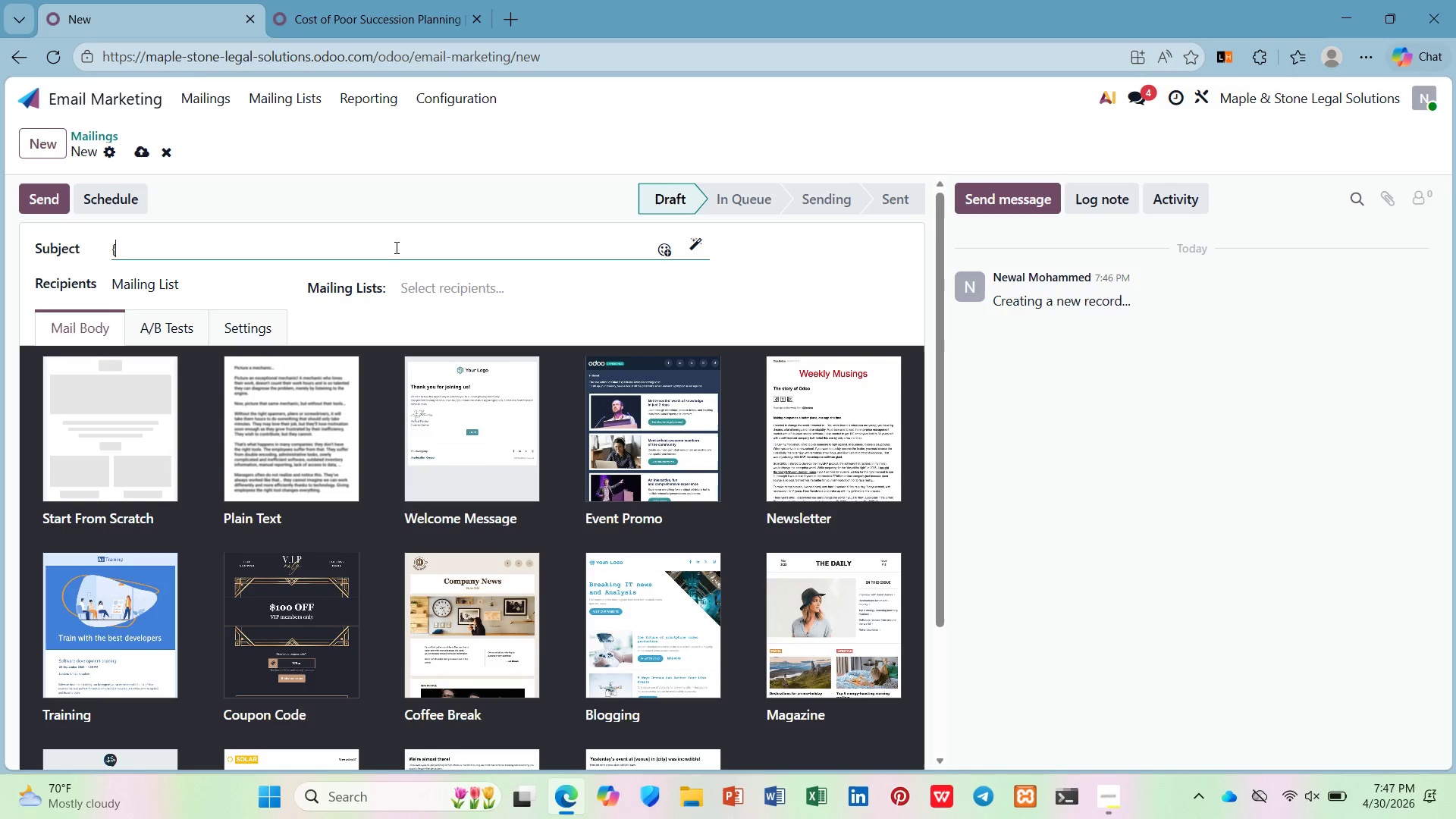 
key(Shift+BracketLeft)
 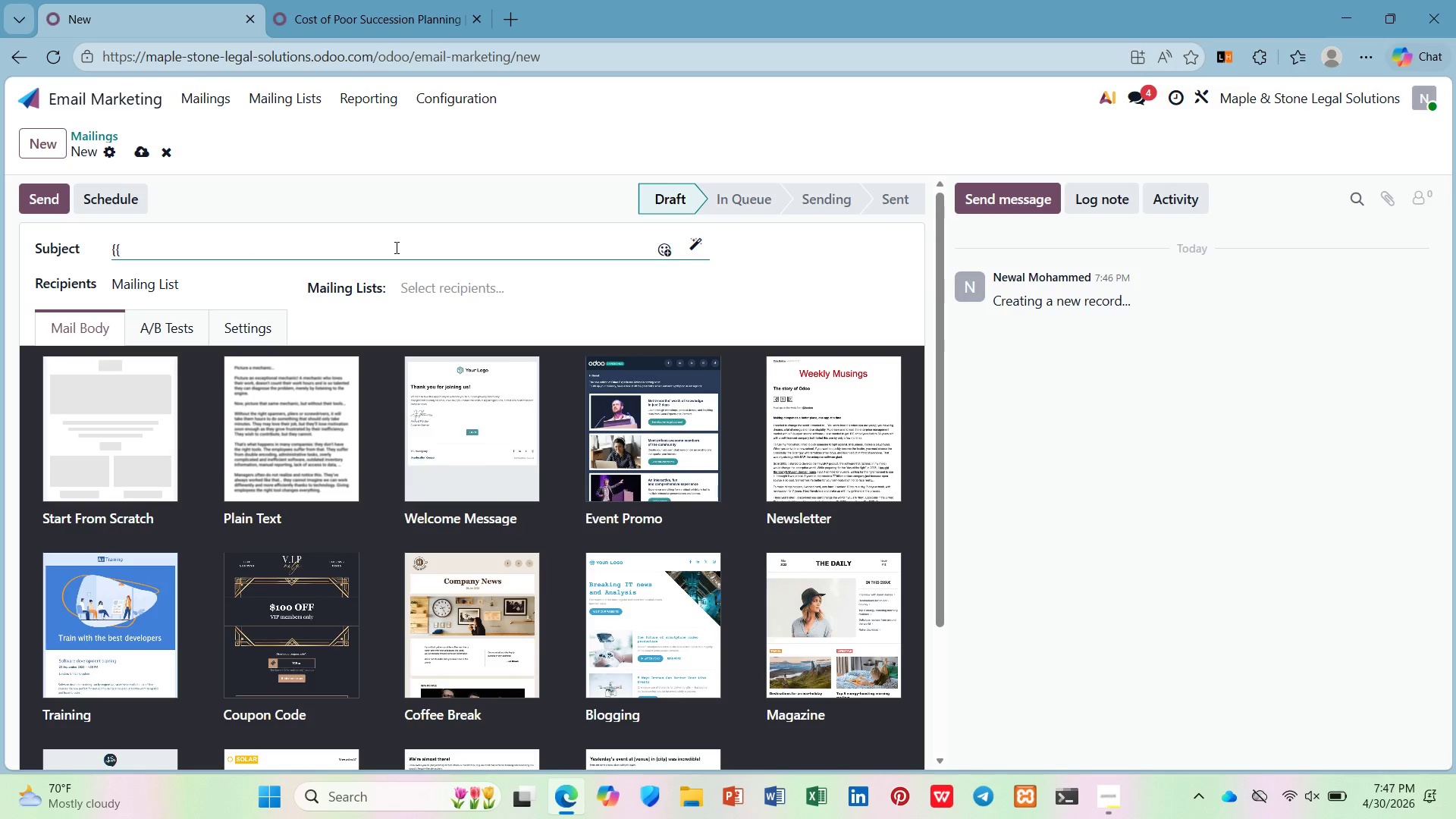 
key(Shift+BracketRight)
 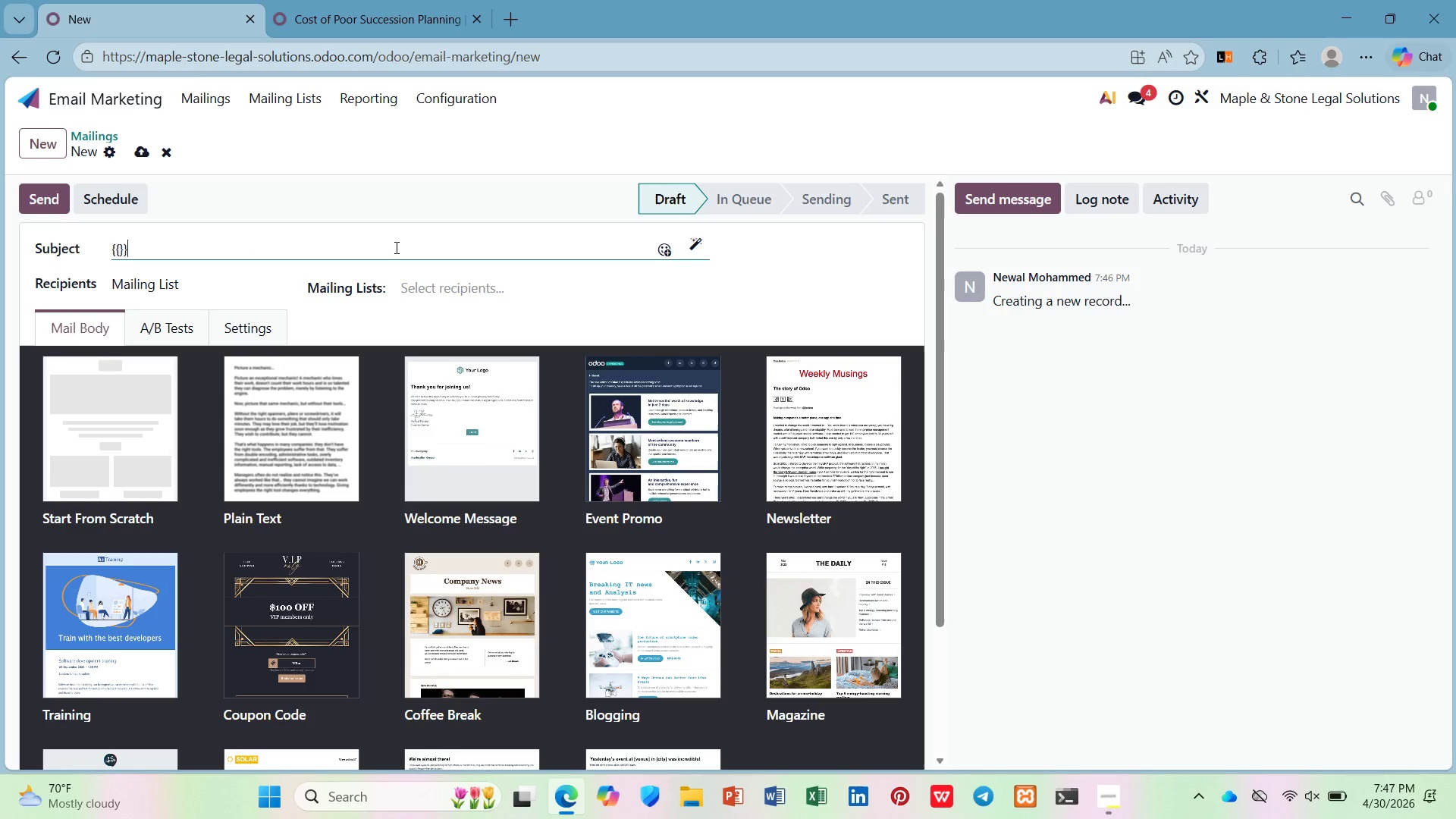 
key(Shift+BracketRight)
 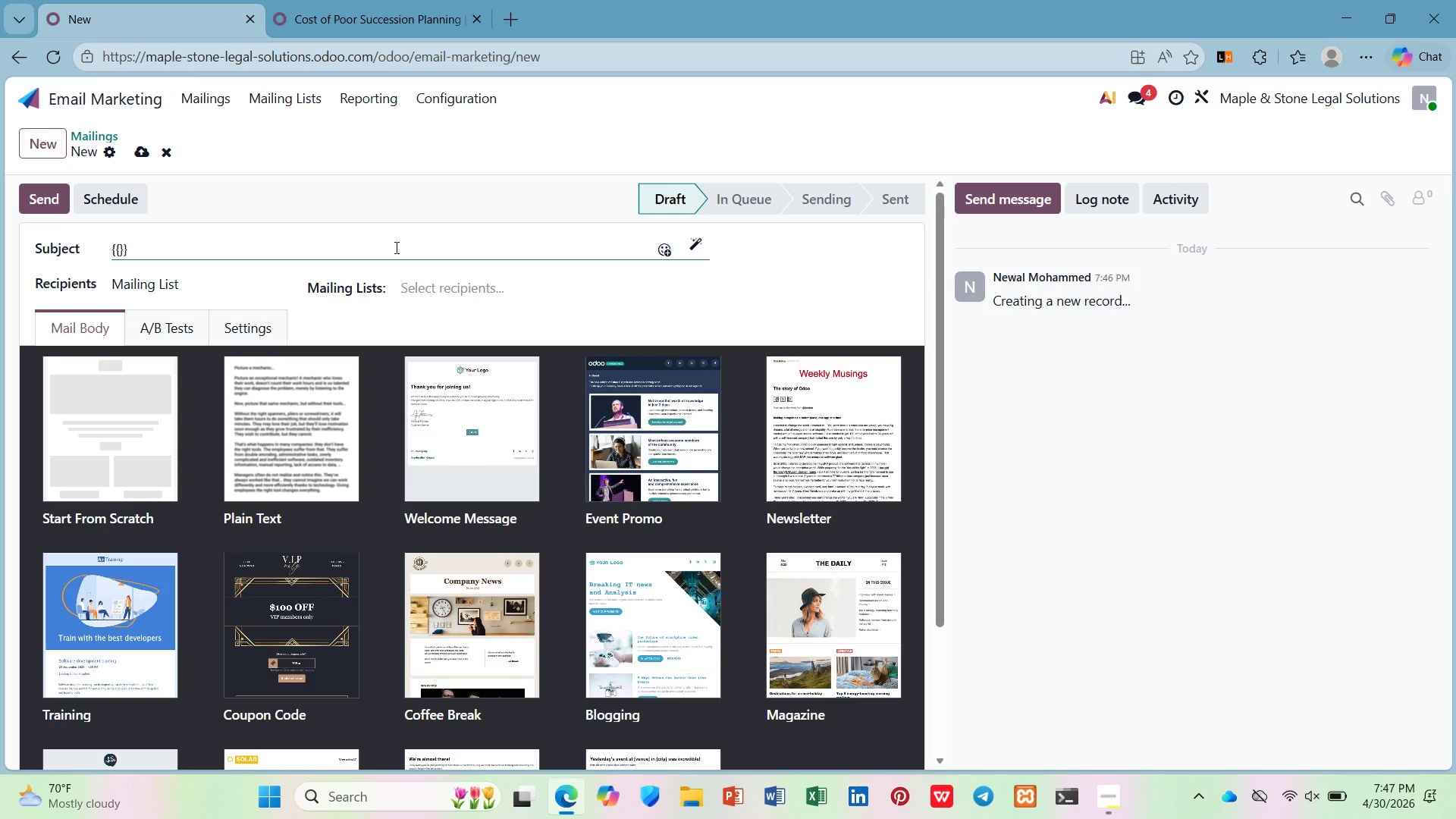 
key(ArrowDown)
 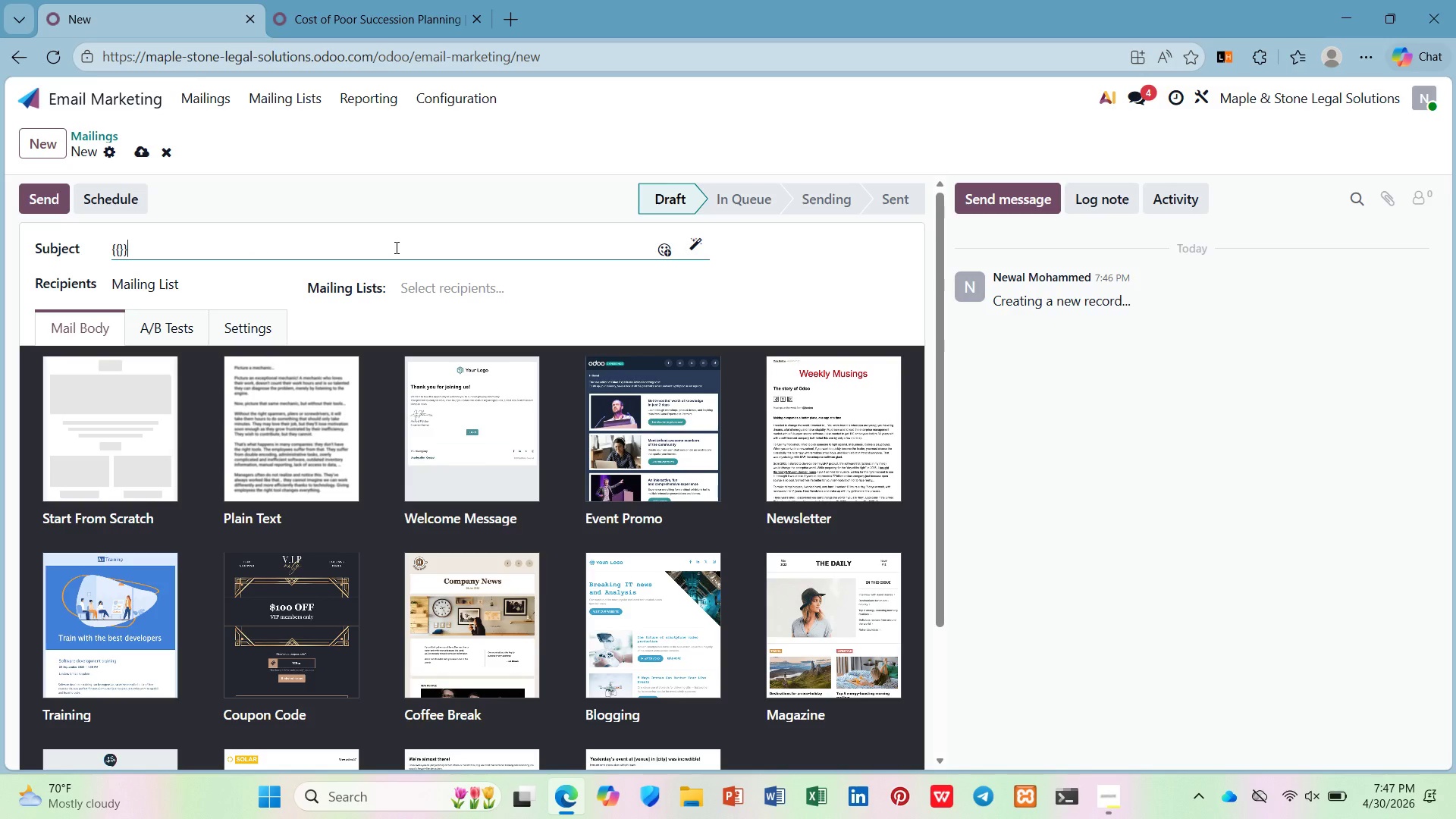 
key(ArrowLeft)
 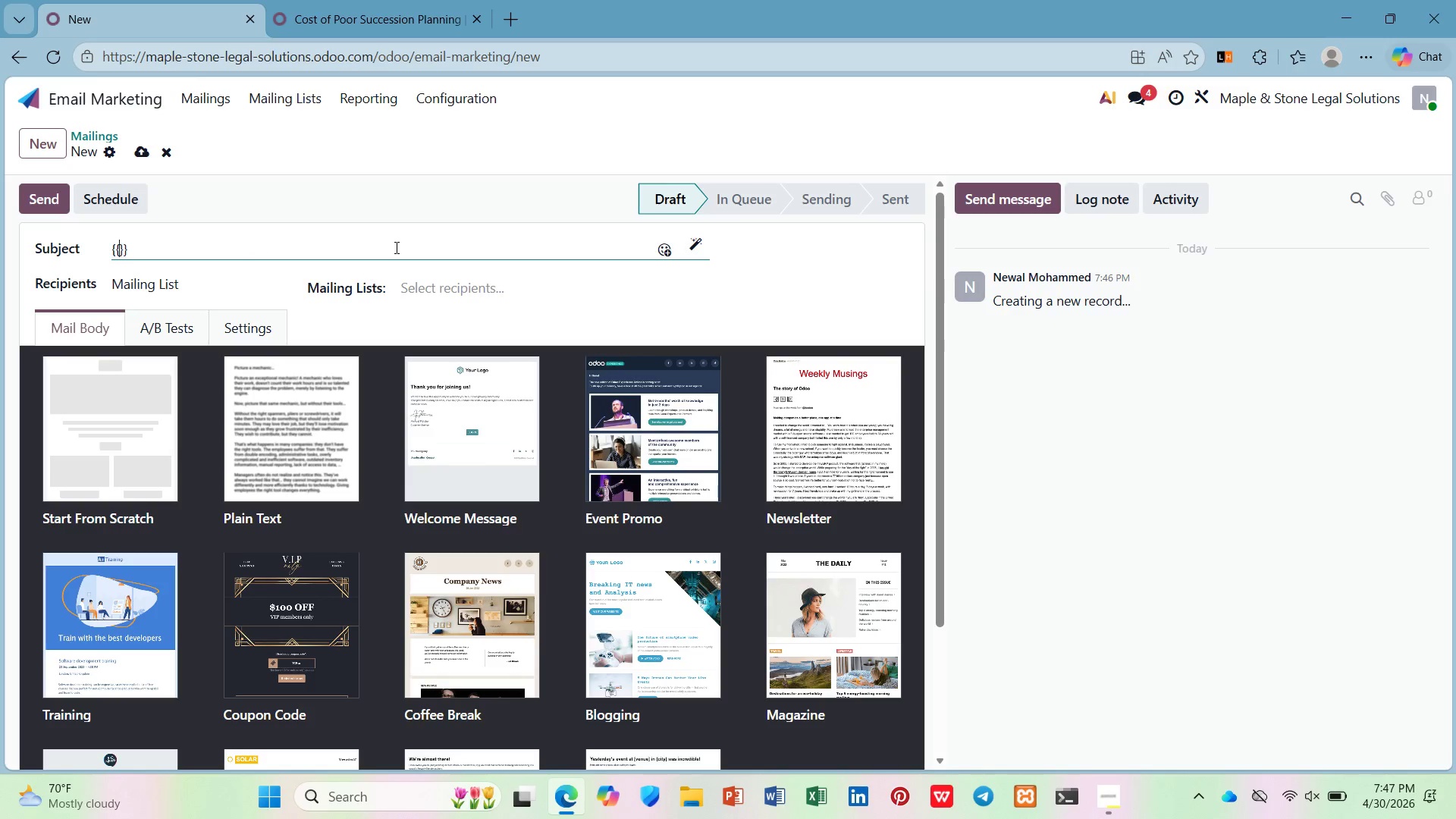 
key(ArrowLeft)
 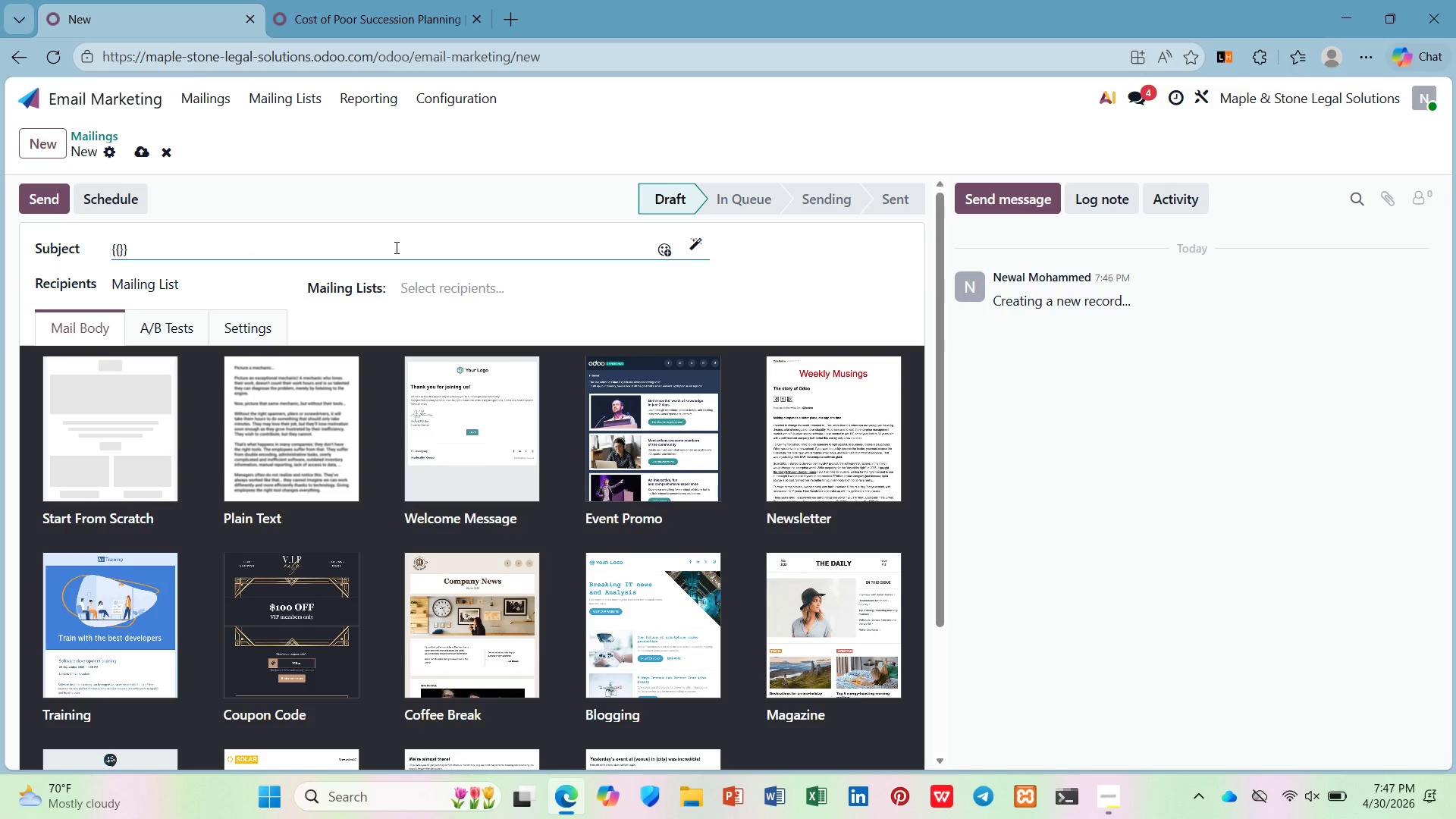 
key(Space)
 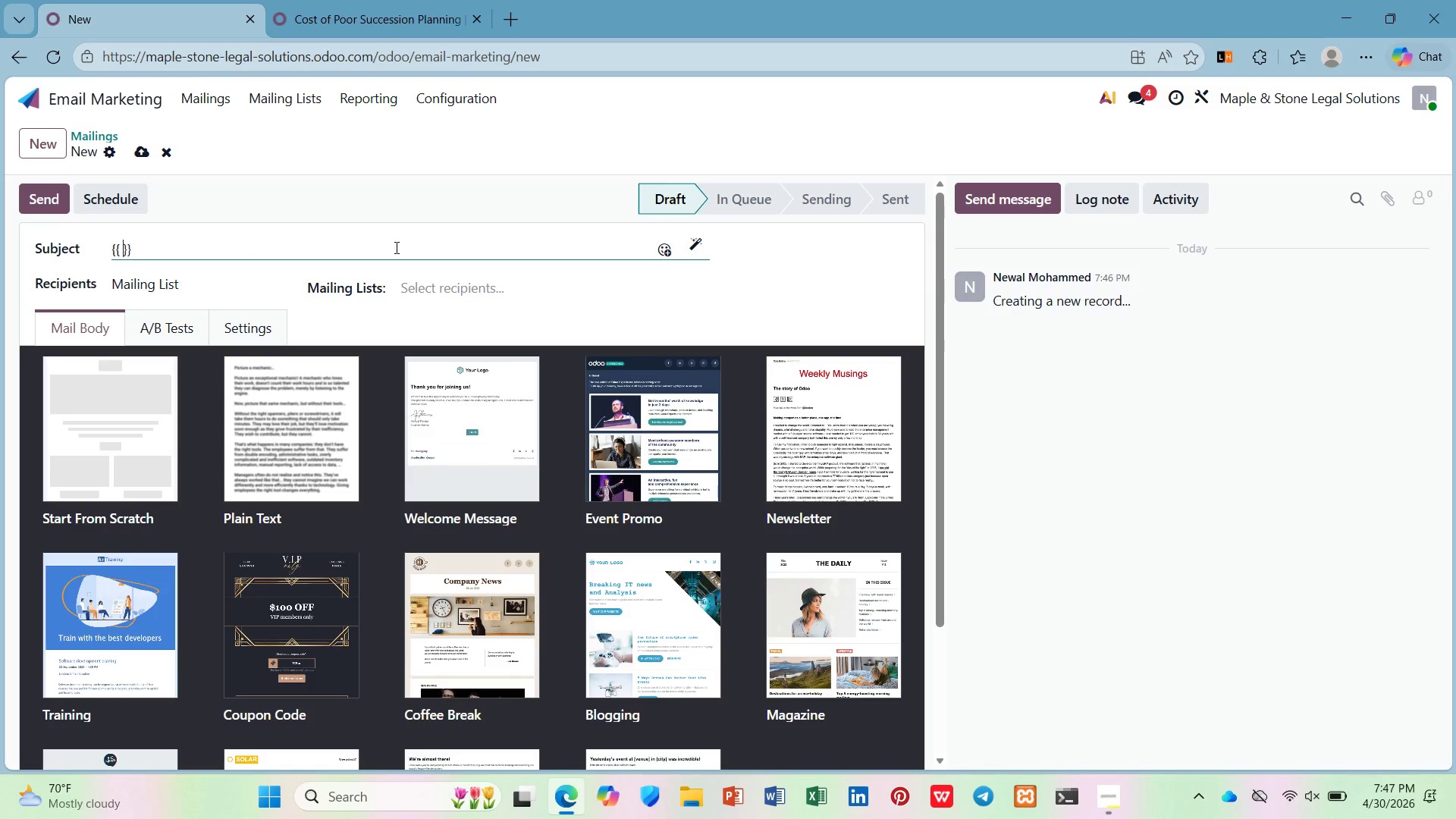 
key(Space)
 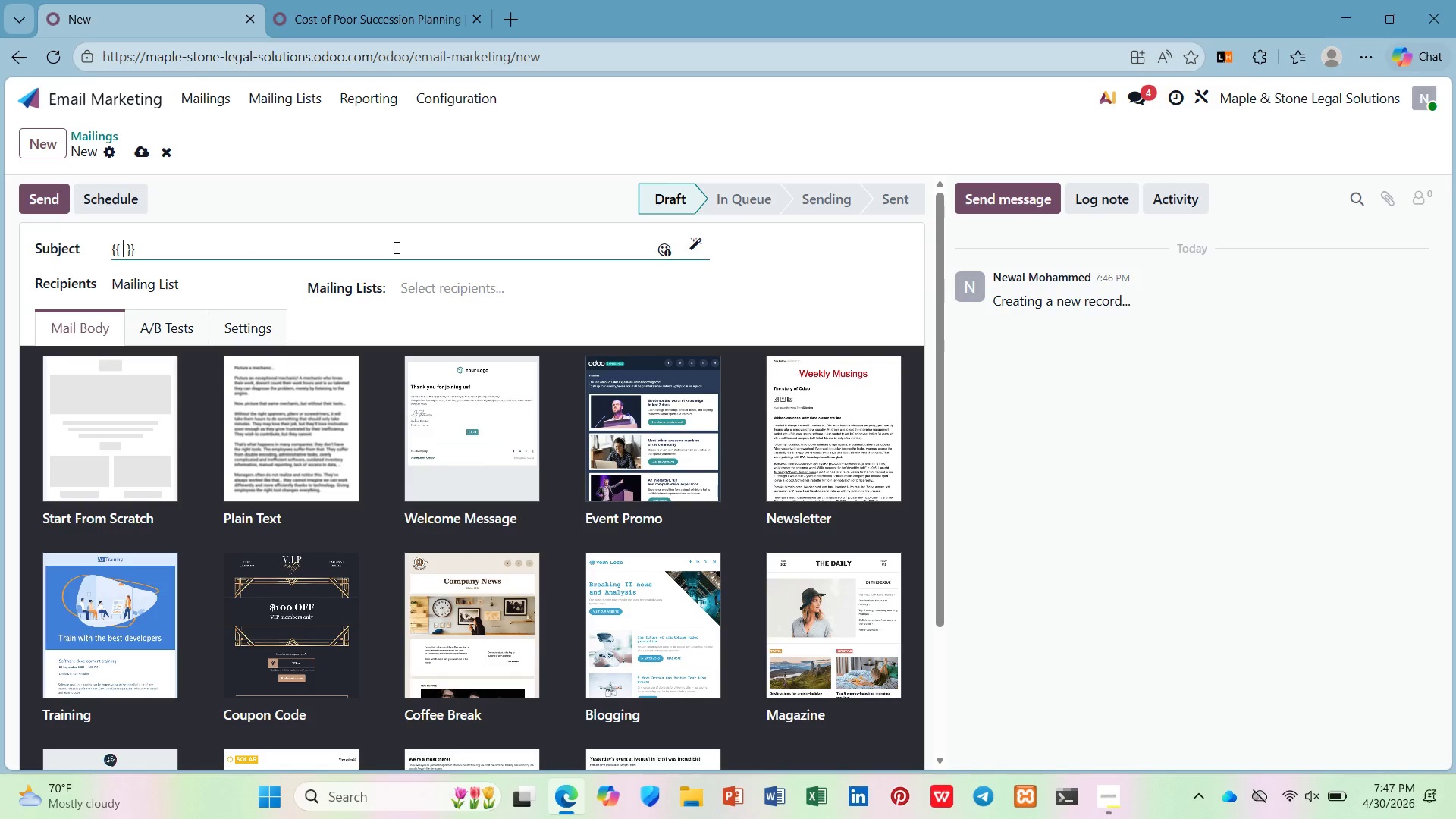 
key(ArrowLeft)
 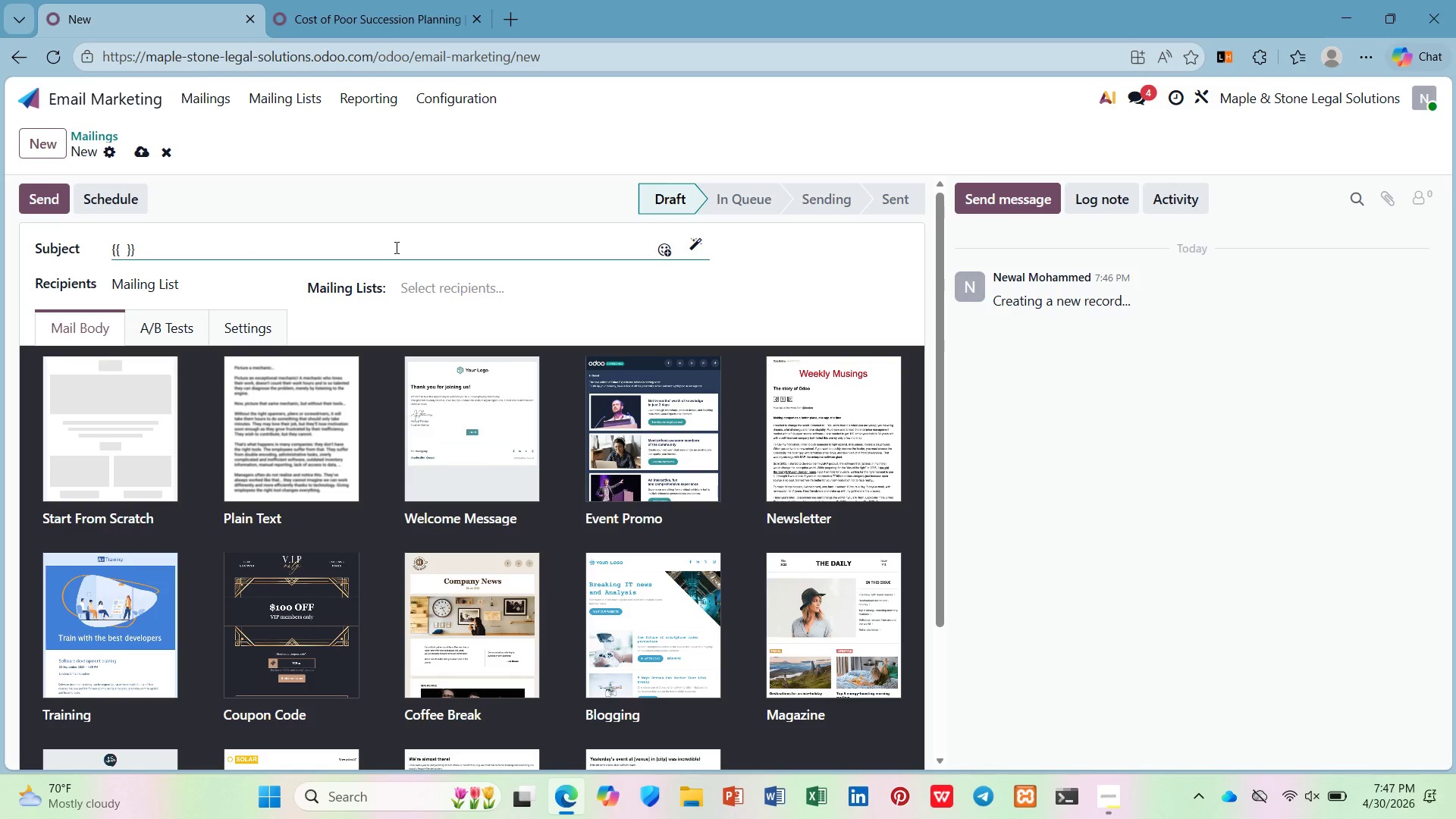 
type(object.name)
 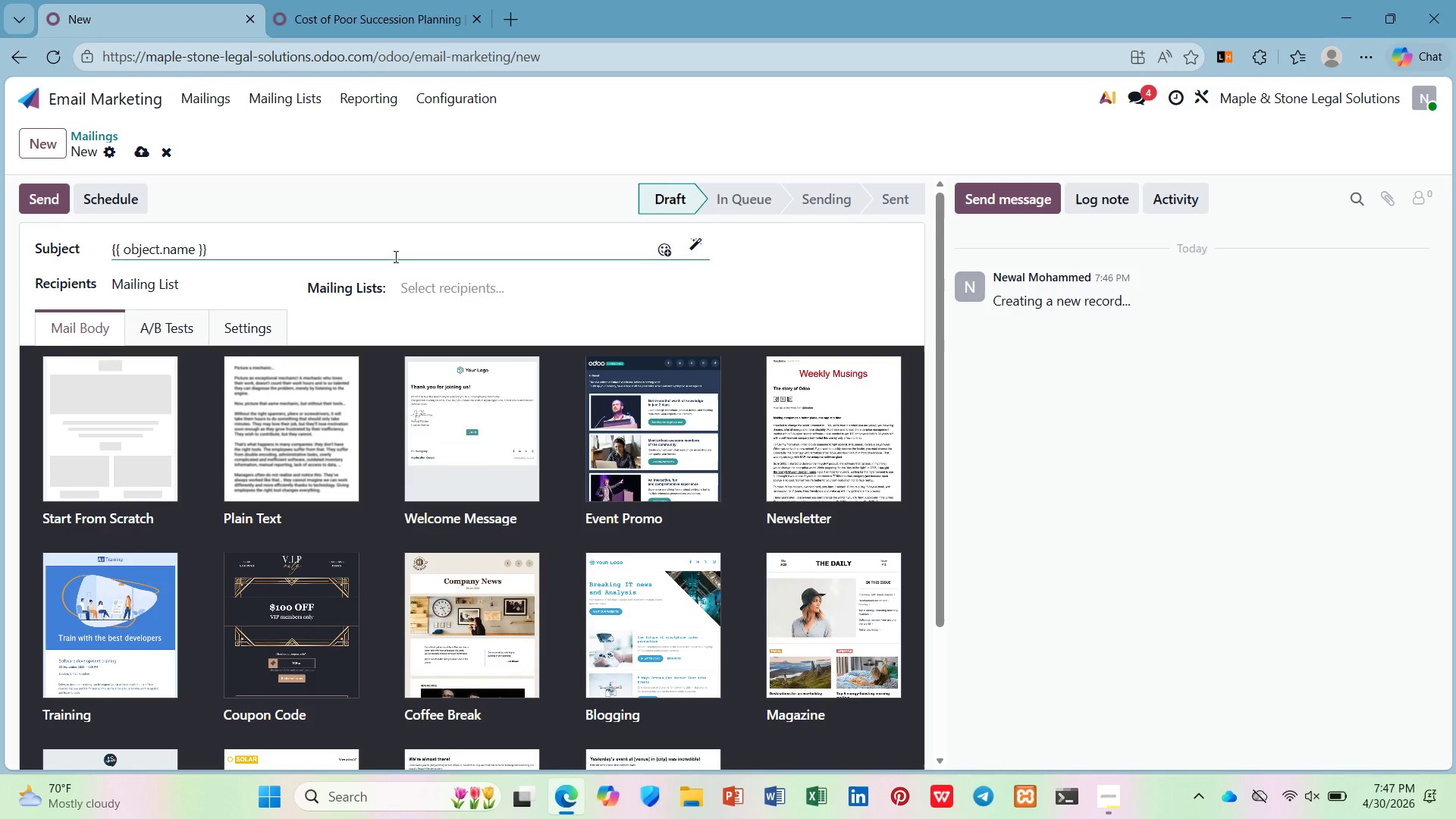 
key(ArrowDown)
 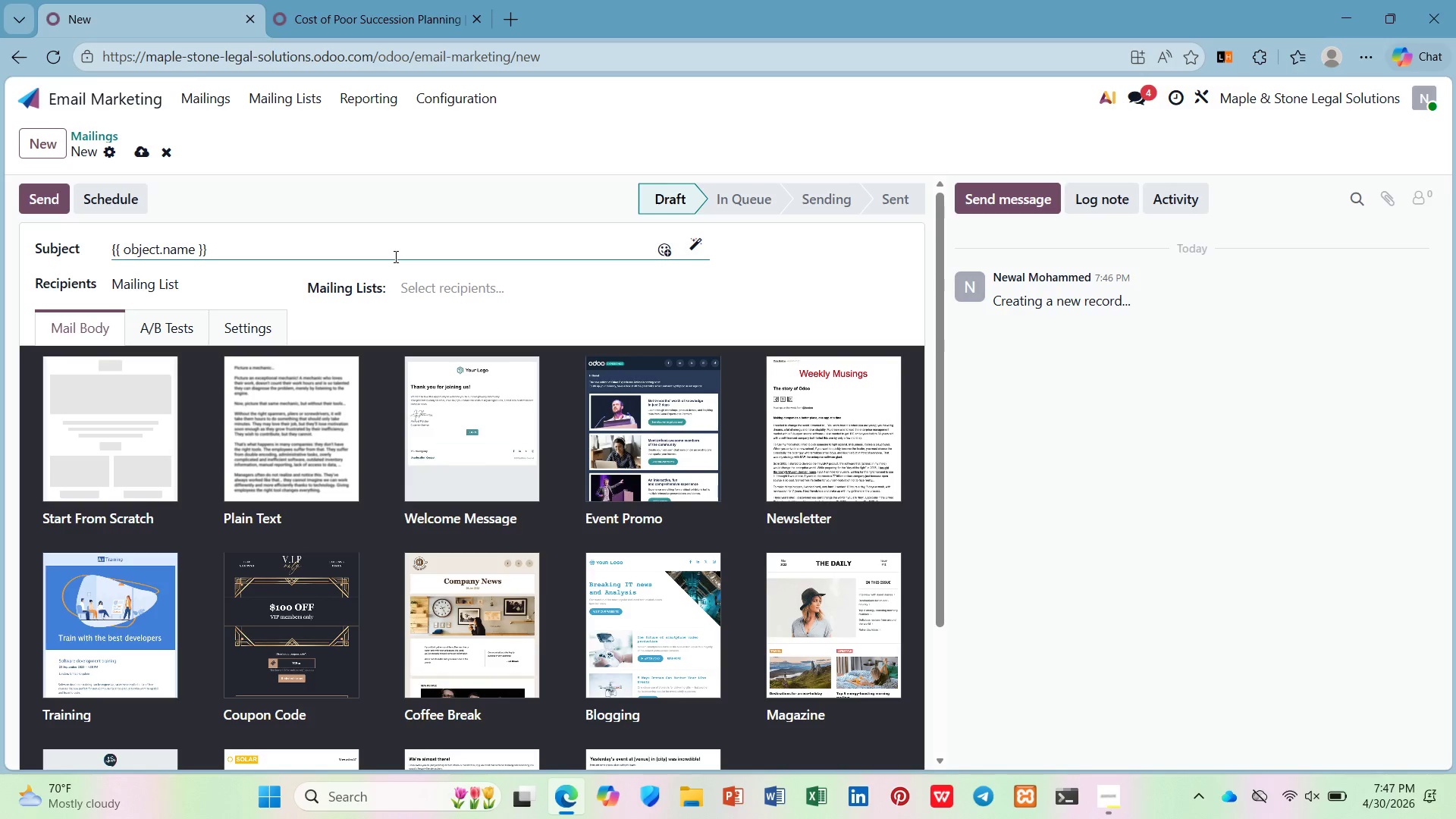 
type(, let's talk abut {{}})
 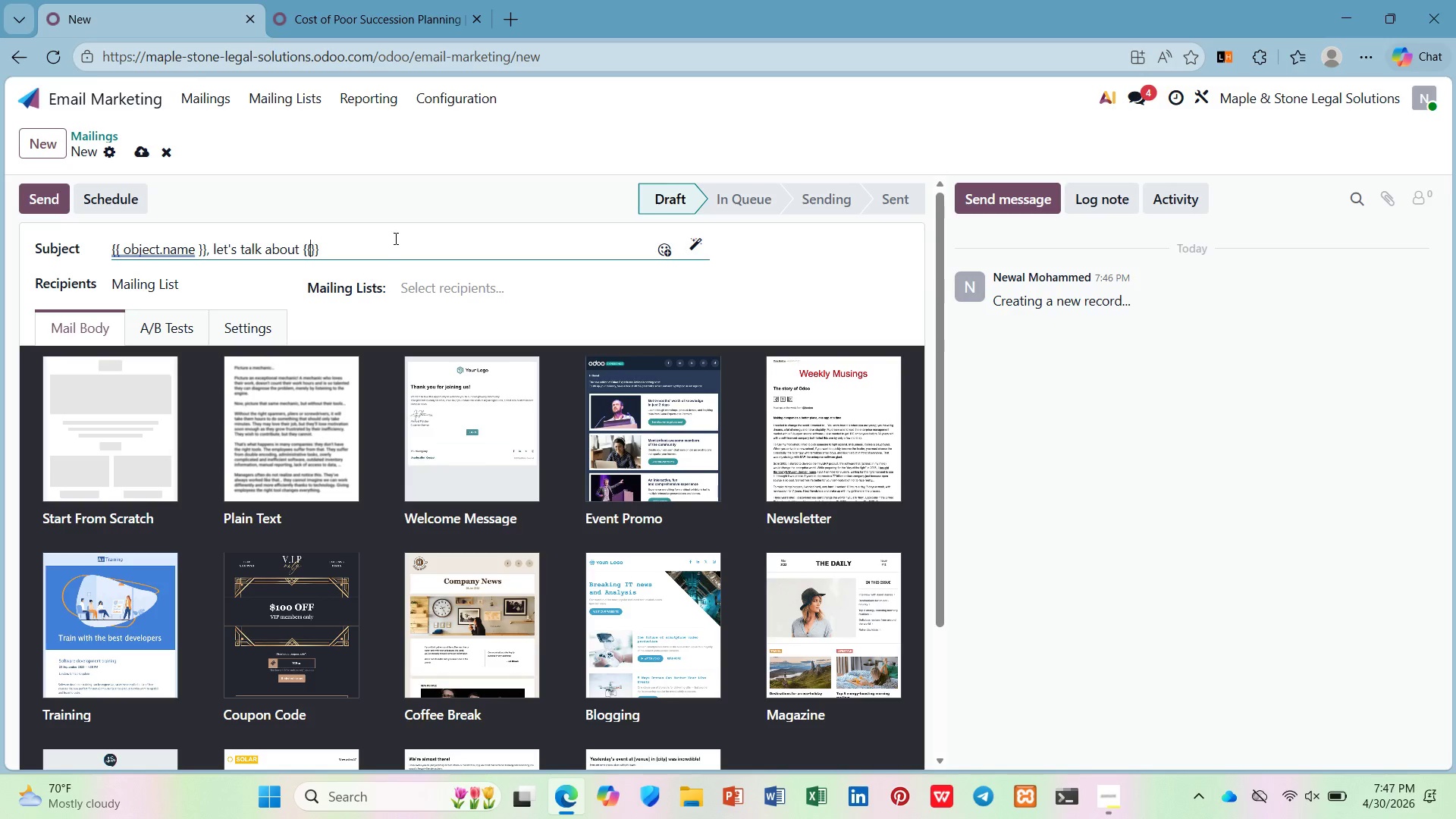 
hold_key(key=O, duration=0.34)
 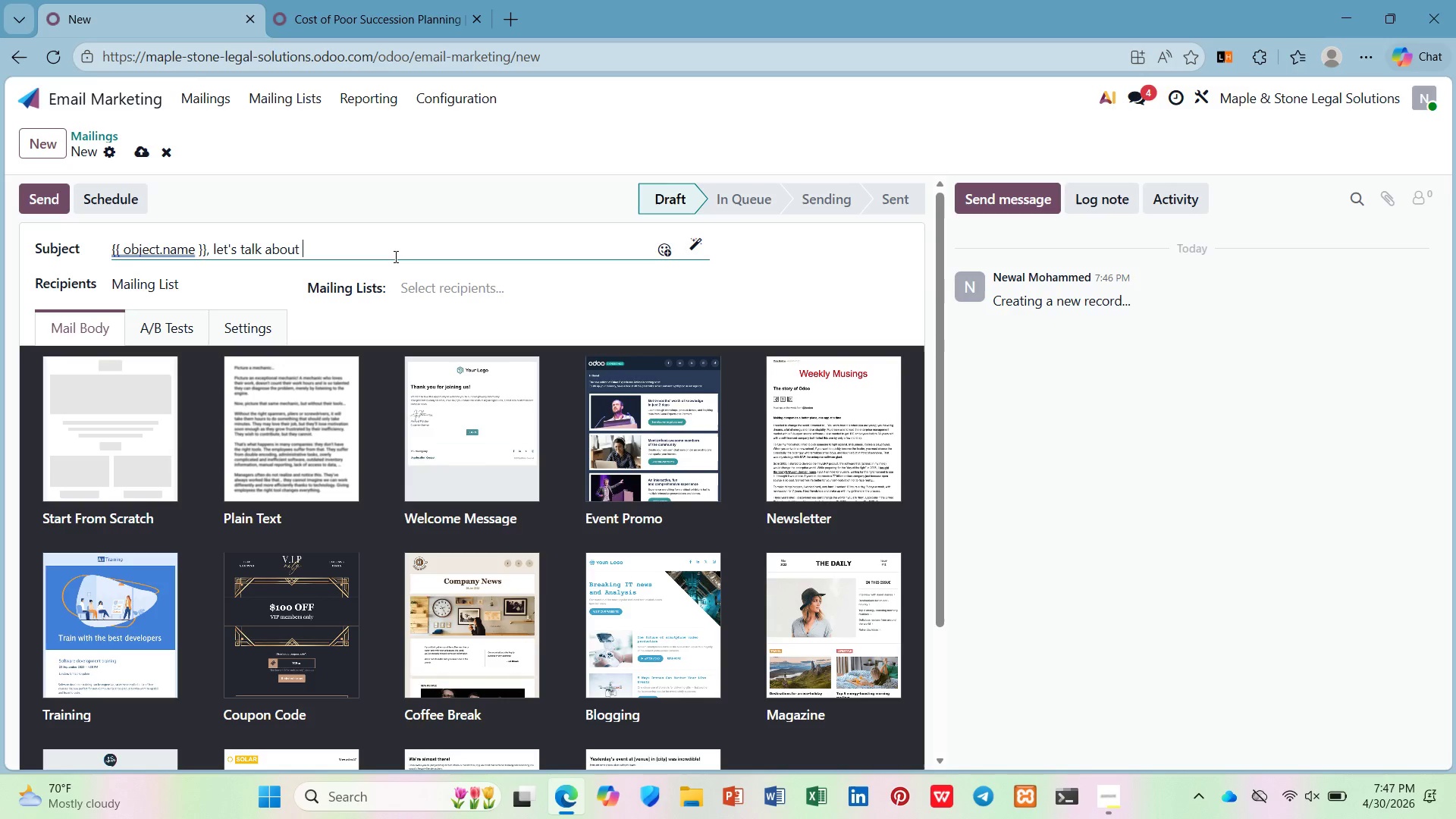 
key(ArrowLeft)
 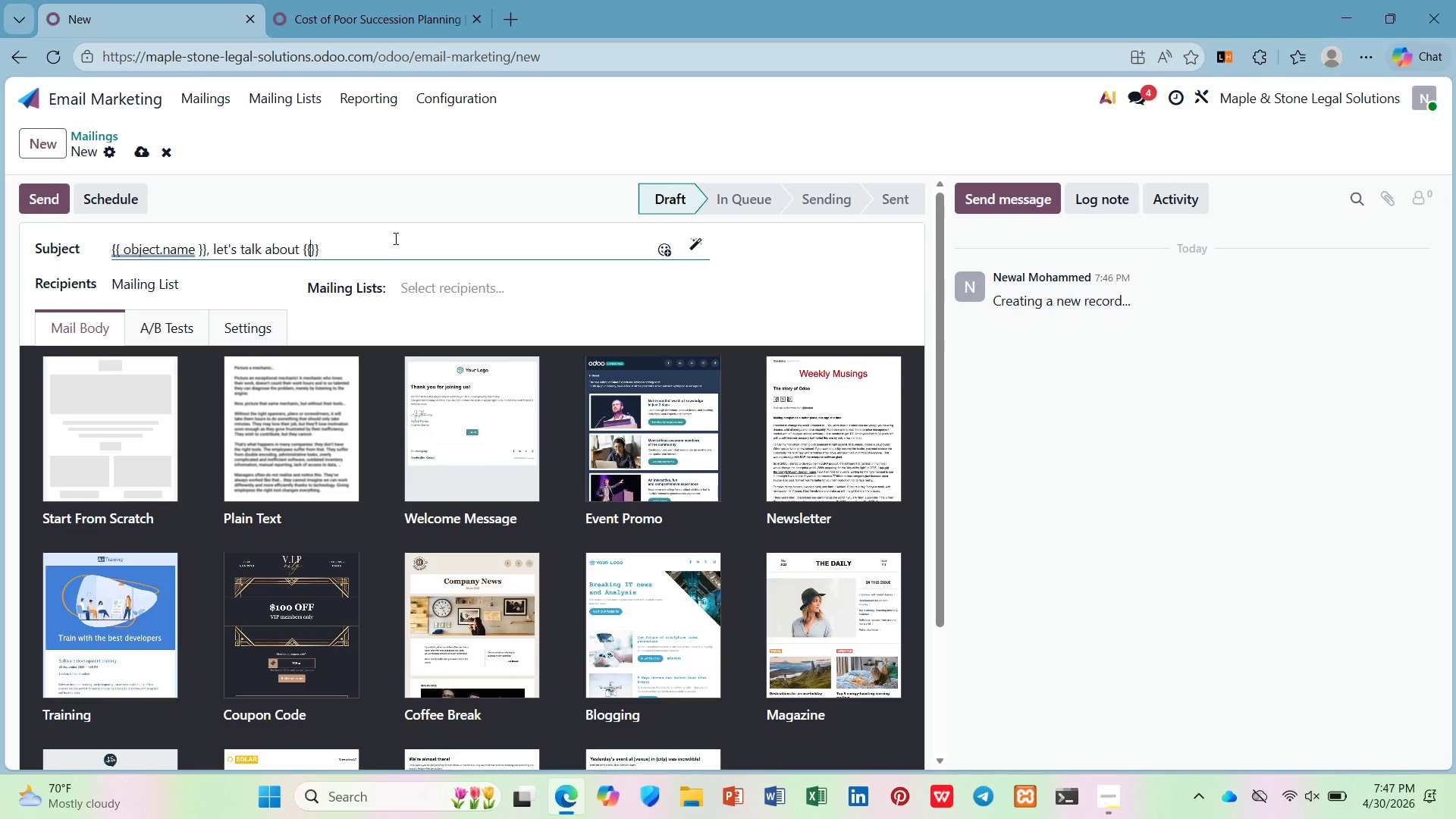 
key(ArrowLeft)
 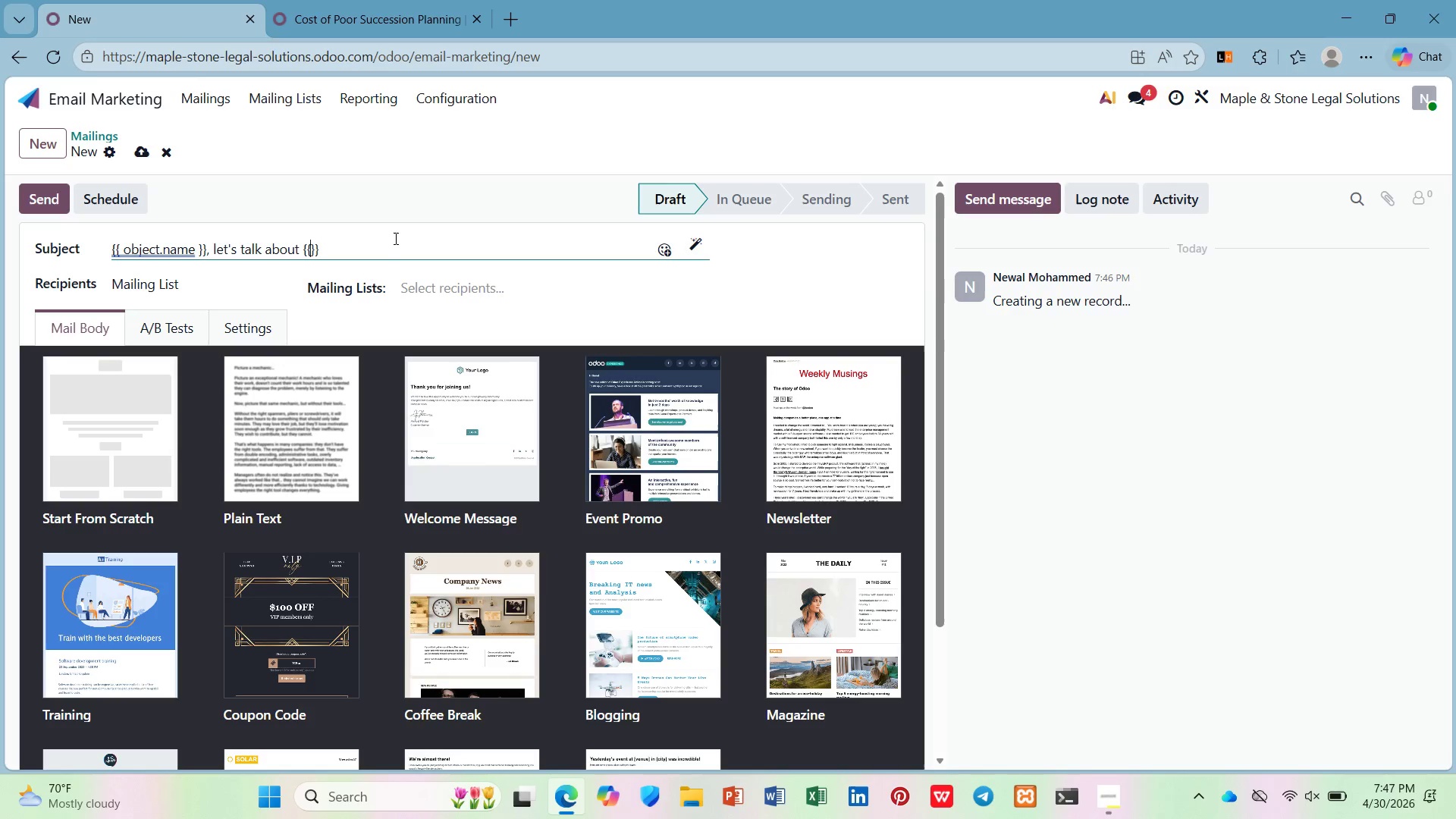 
type(object.company_name)
 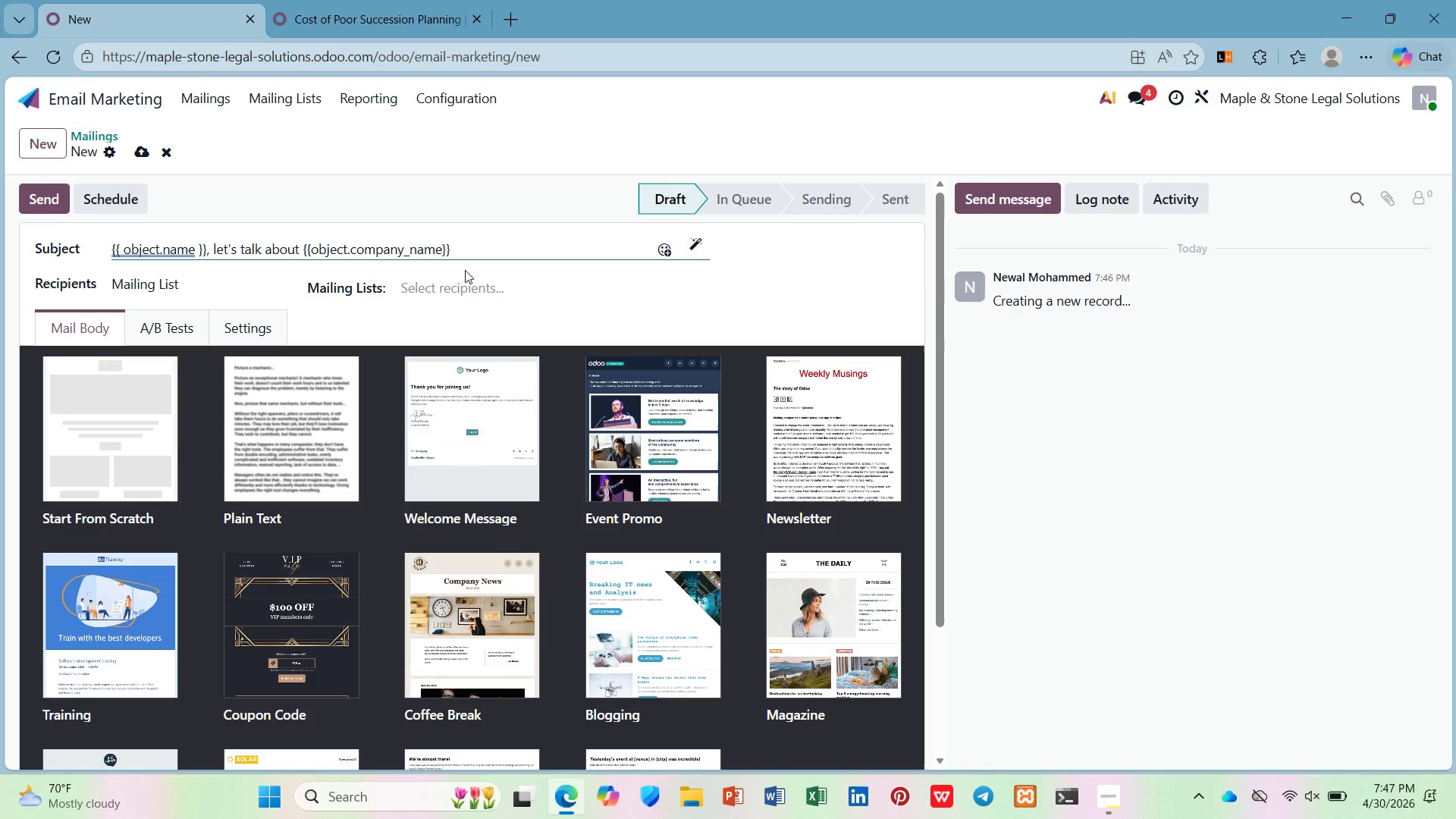 
key(Space)
 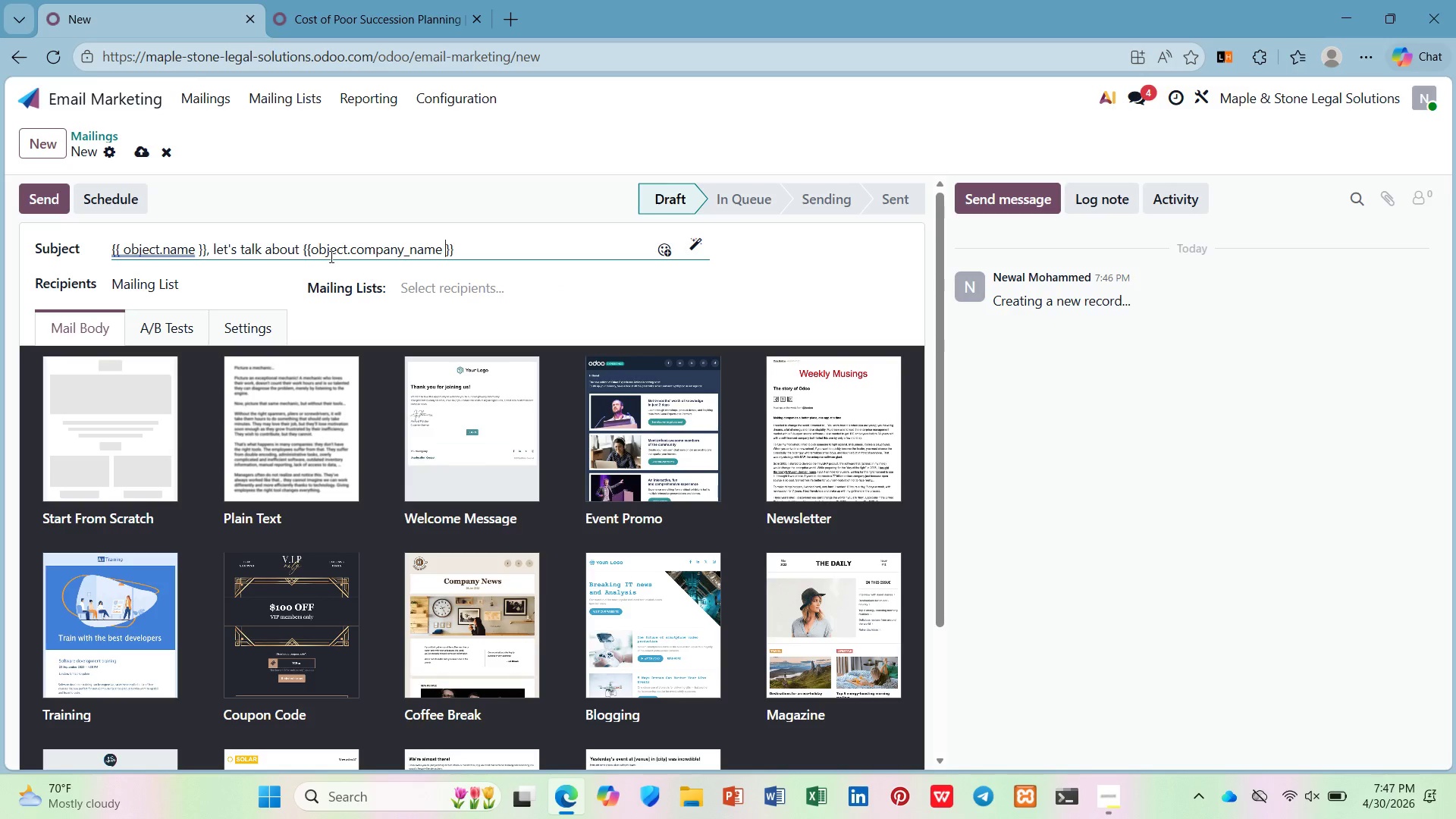 
left_click([310, 247])
 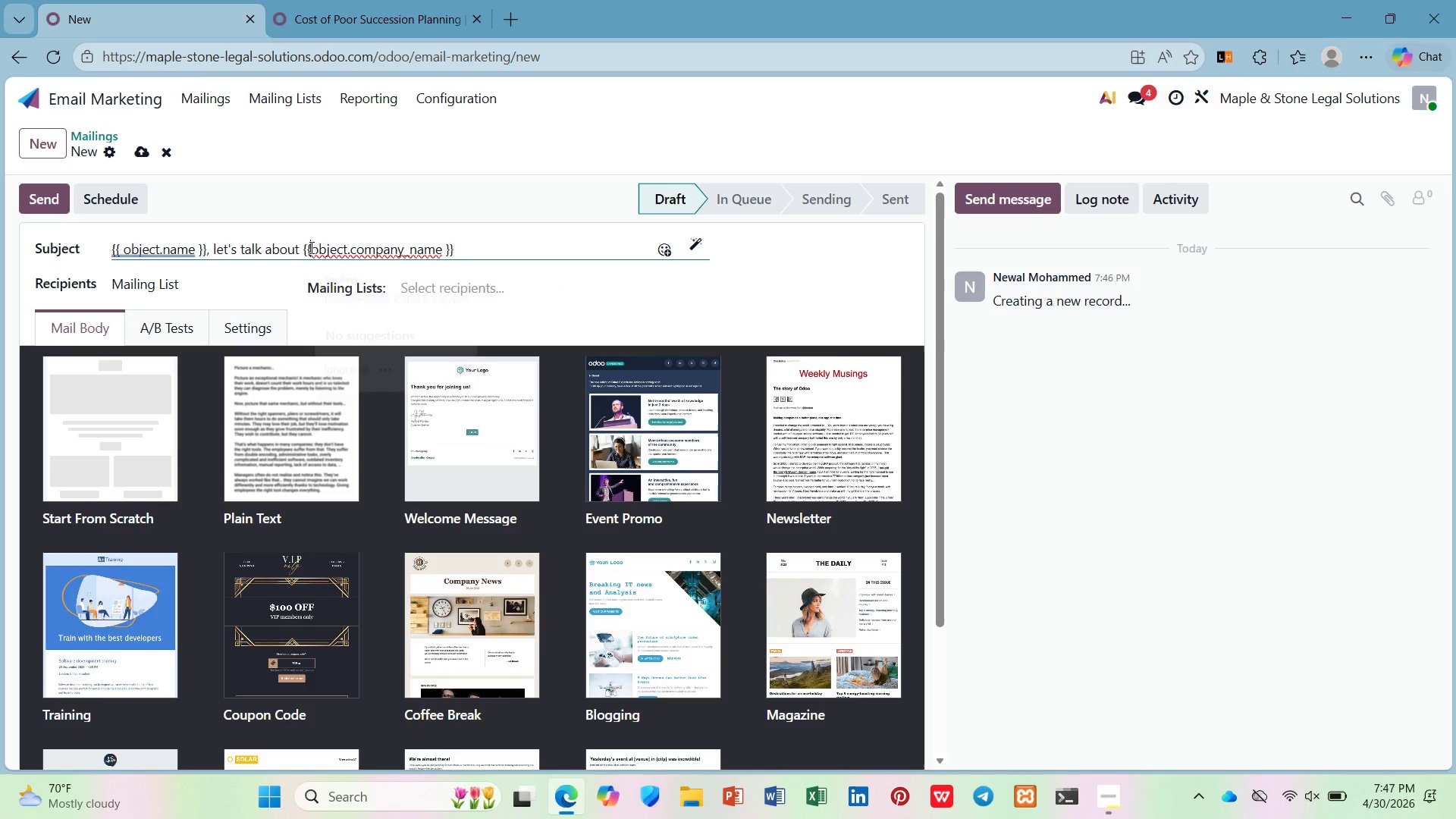 
key(Space)
 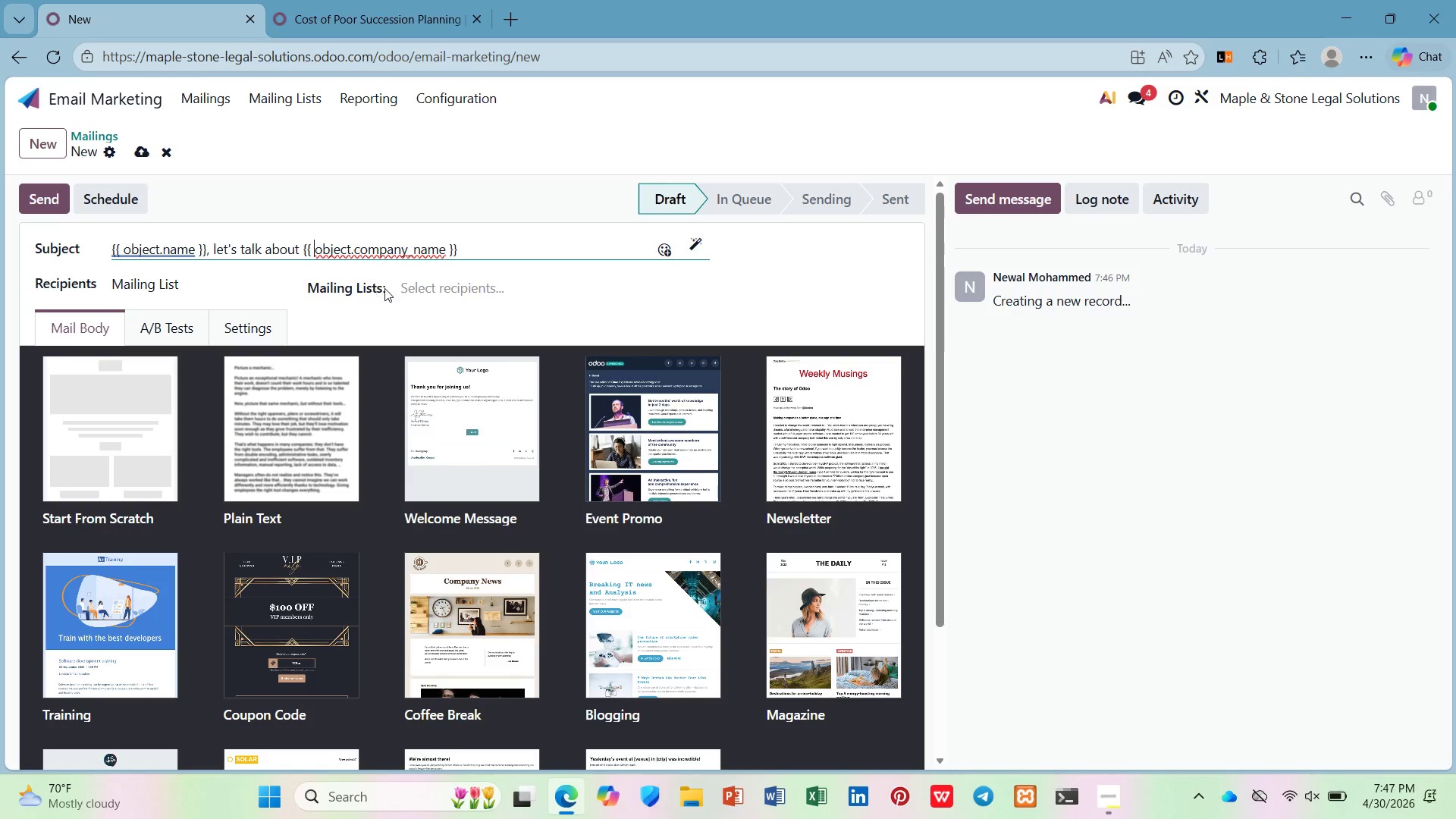 
left_click([394, 288])
 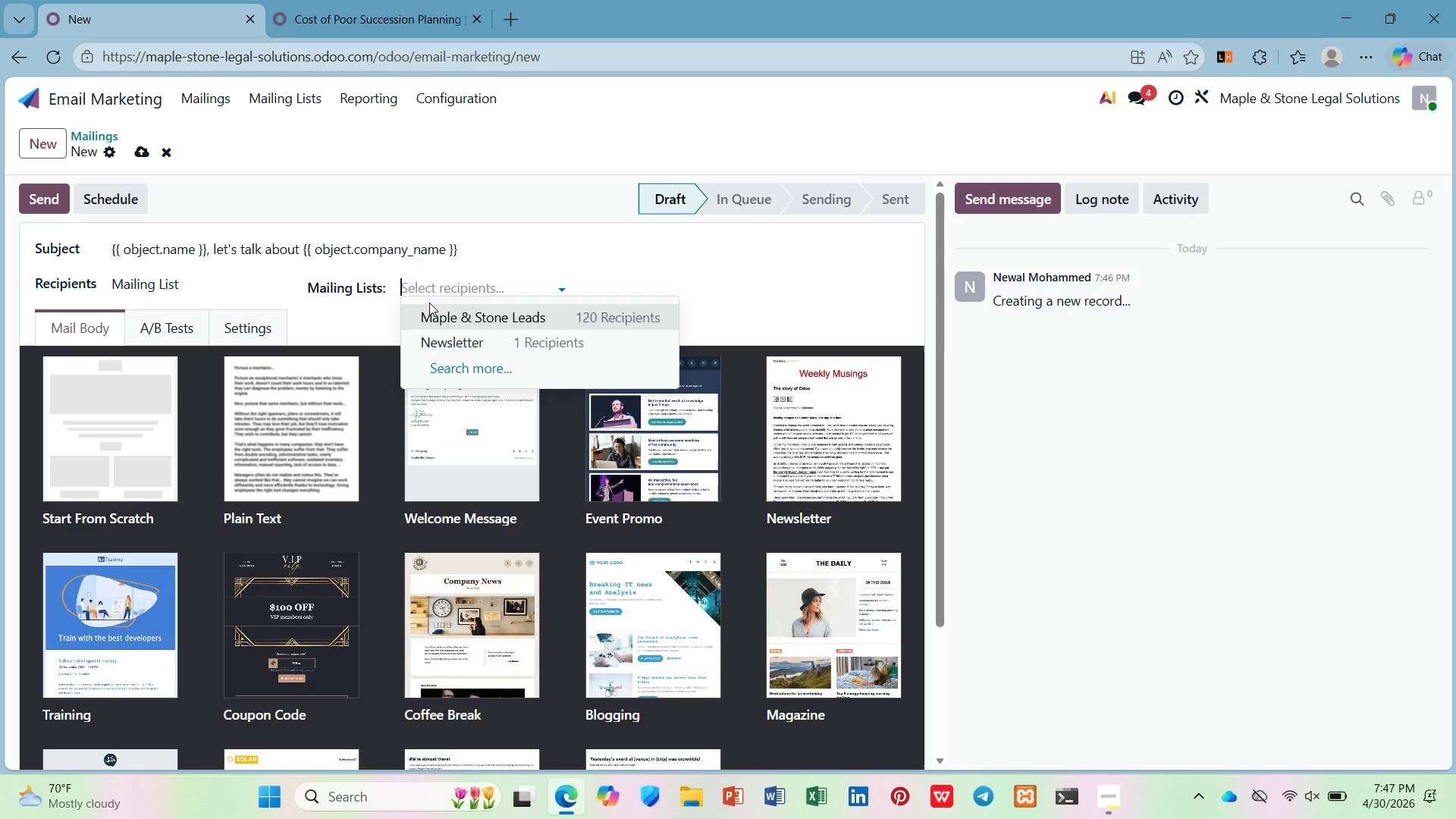 
left_click([440, 319])
 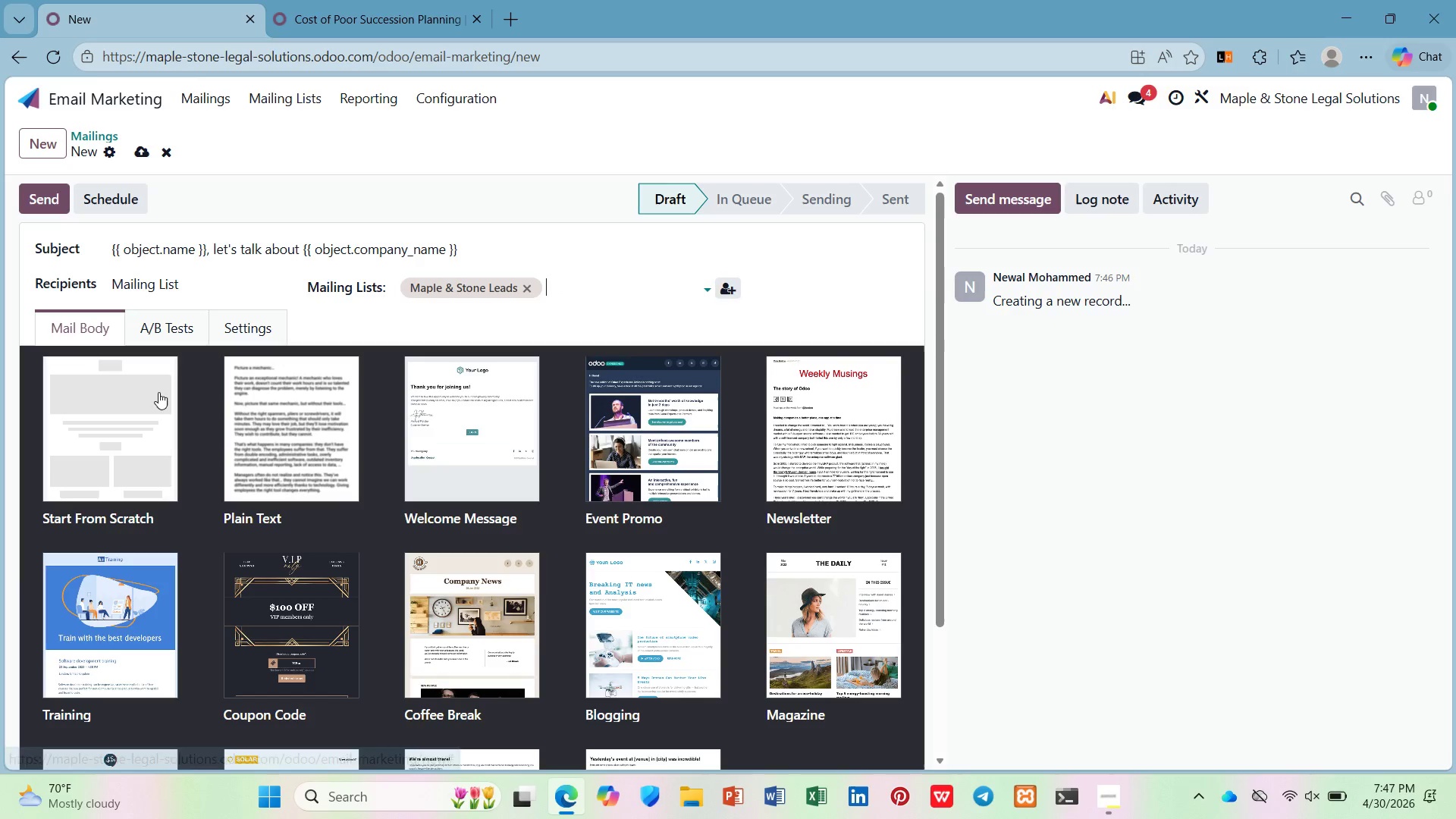 
left_click([138, 406])
 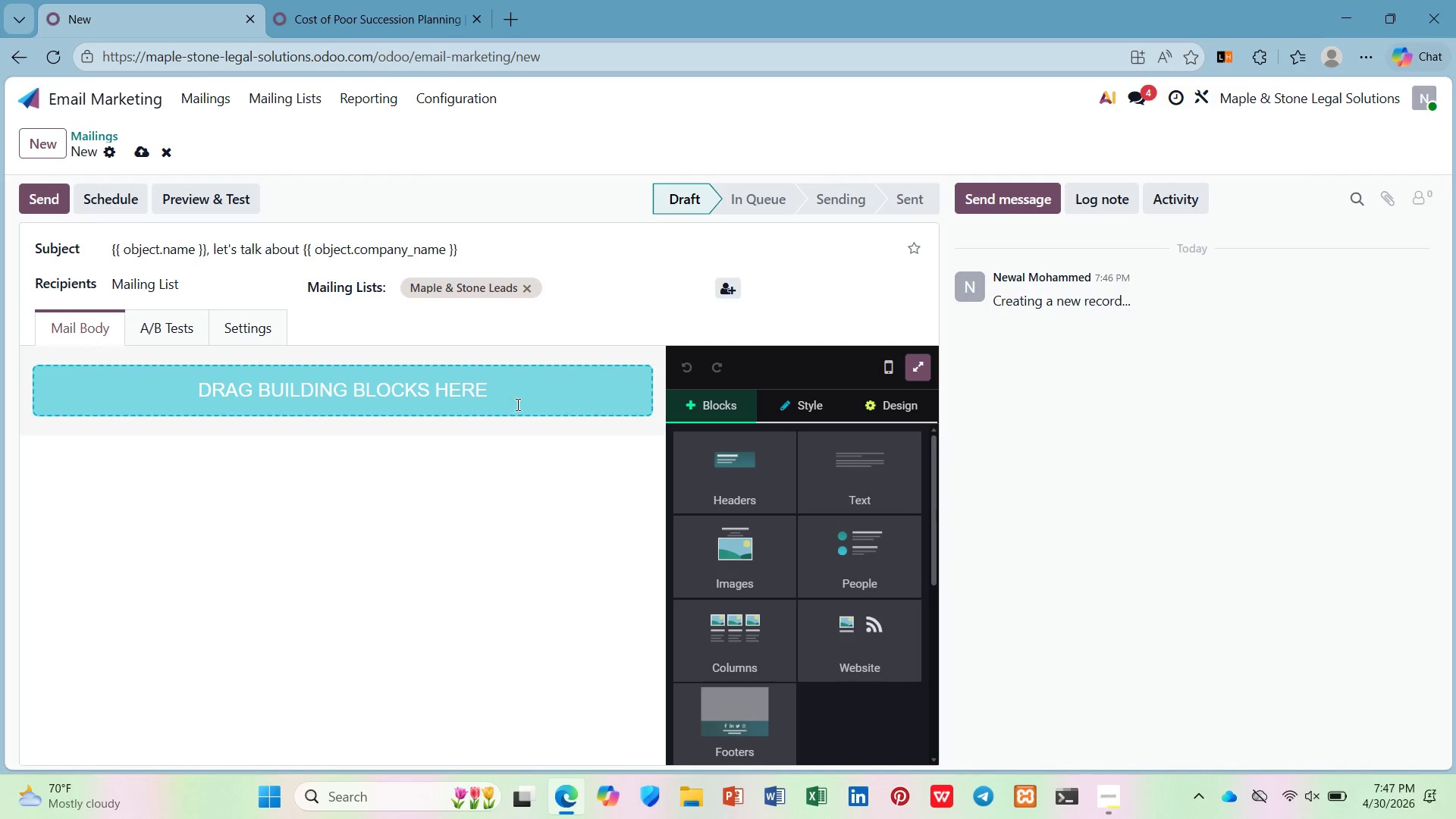 
left_click([498, 398])
 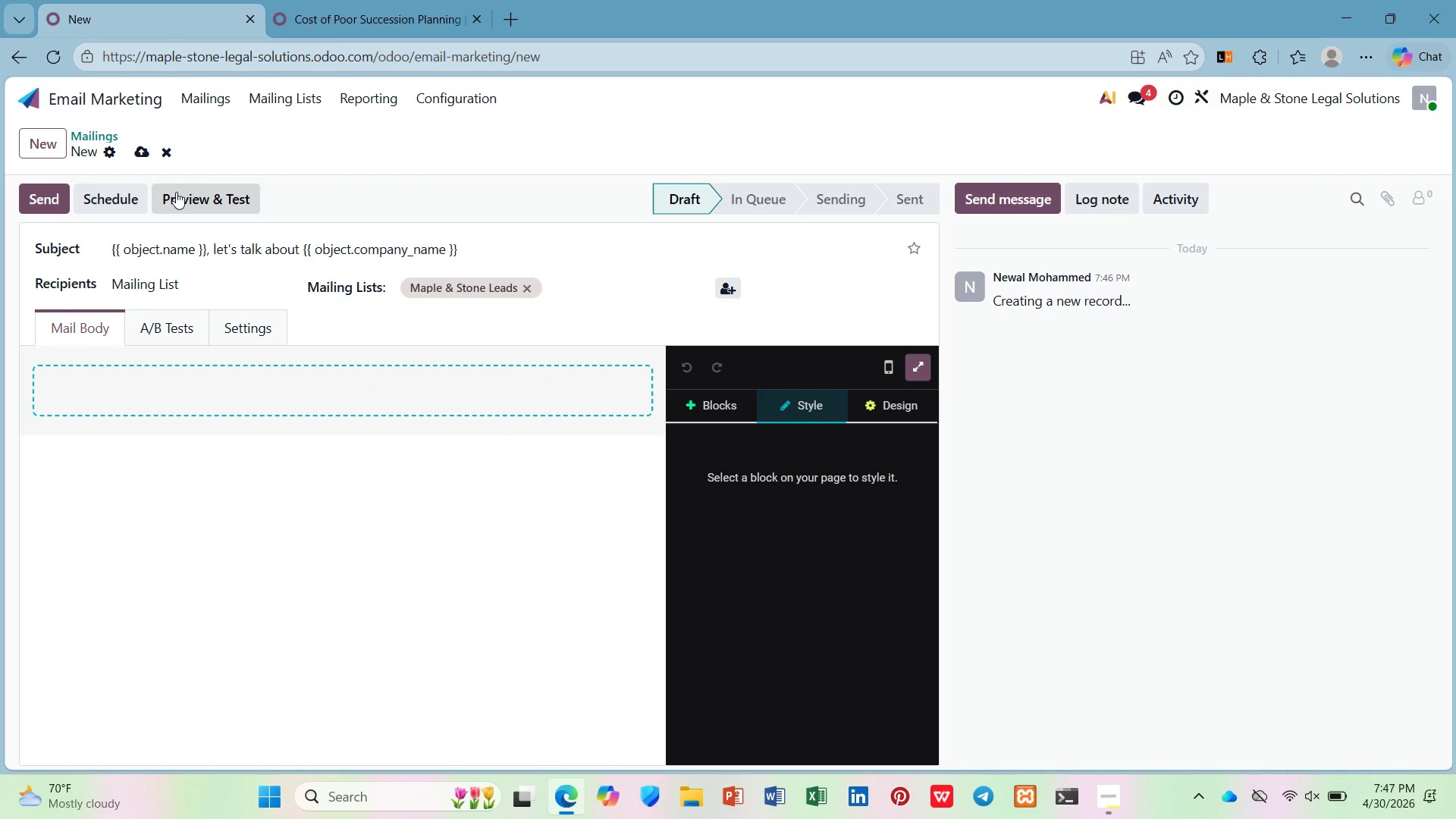 
left_click([177, 192])
 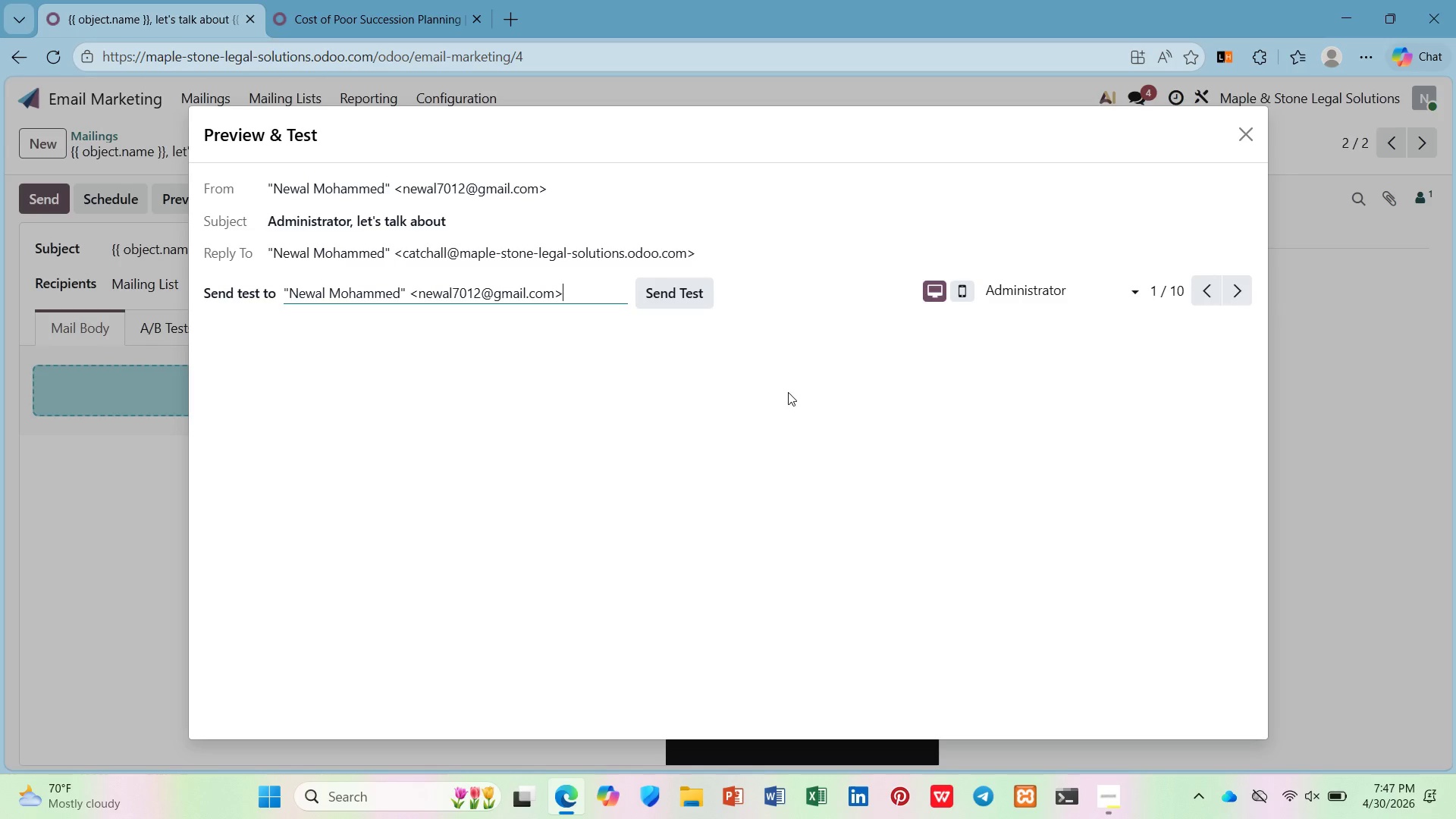 
wait(5.12)
 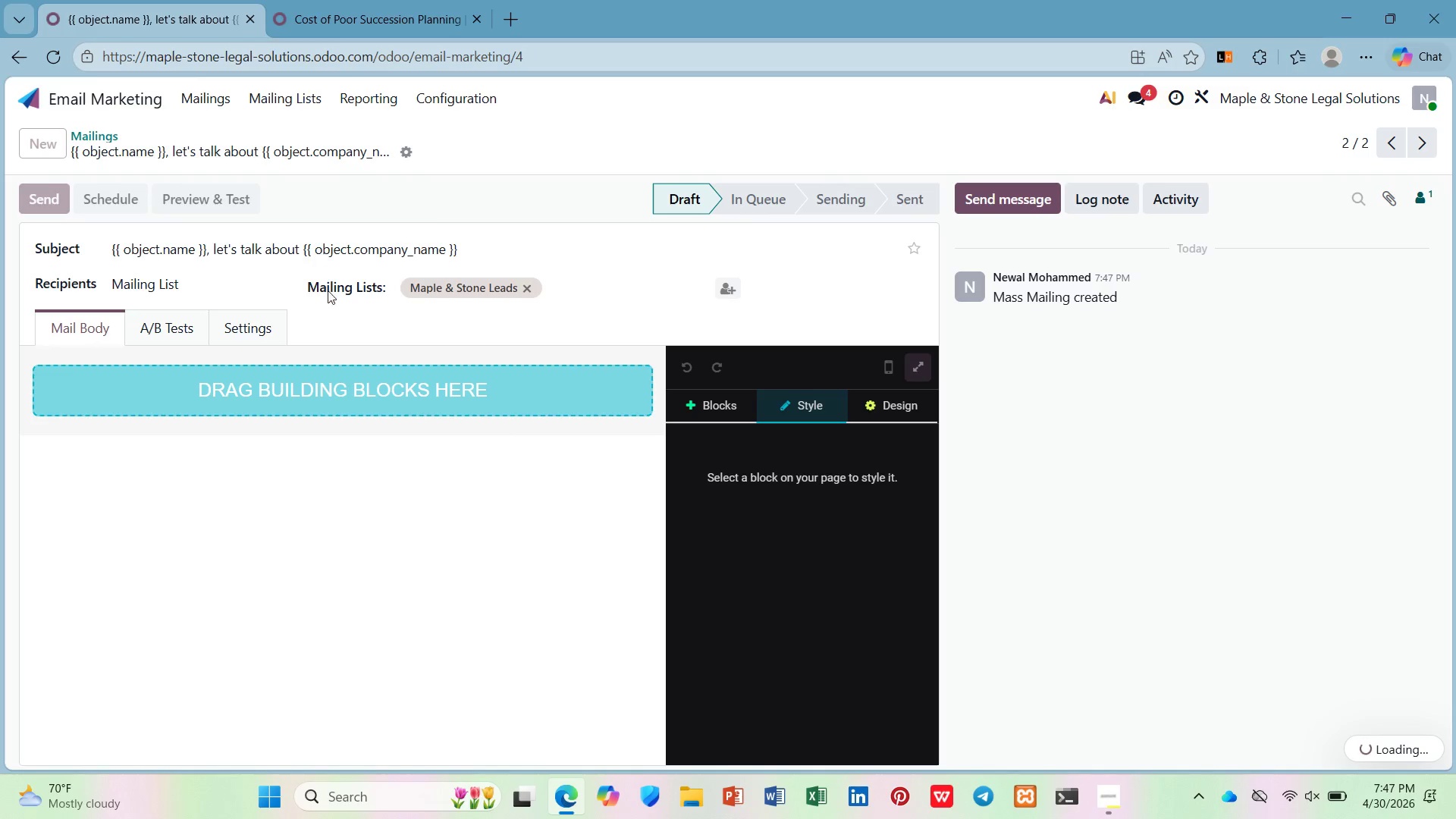 
left_click([1034, 292])
 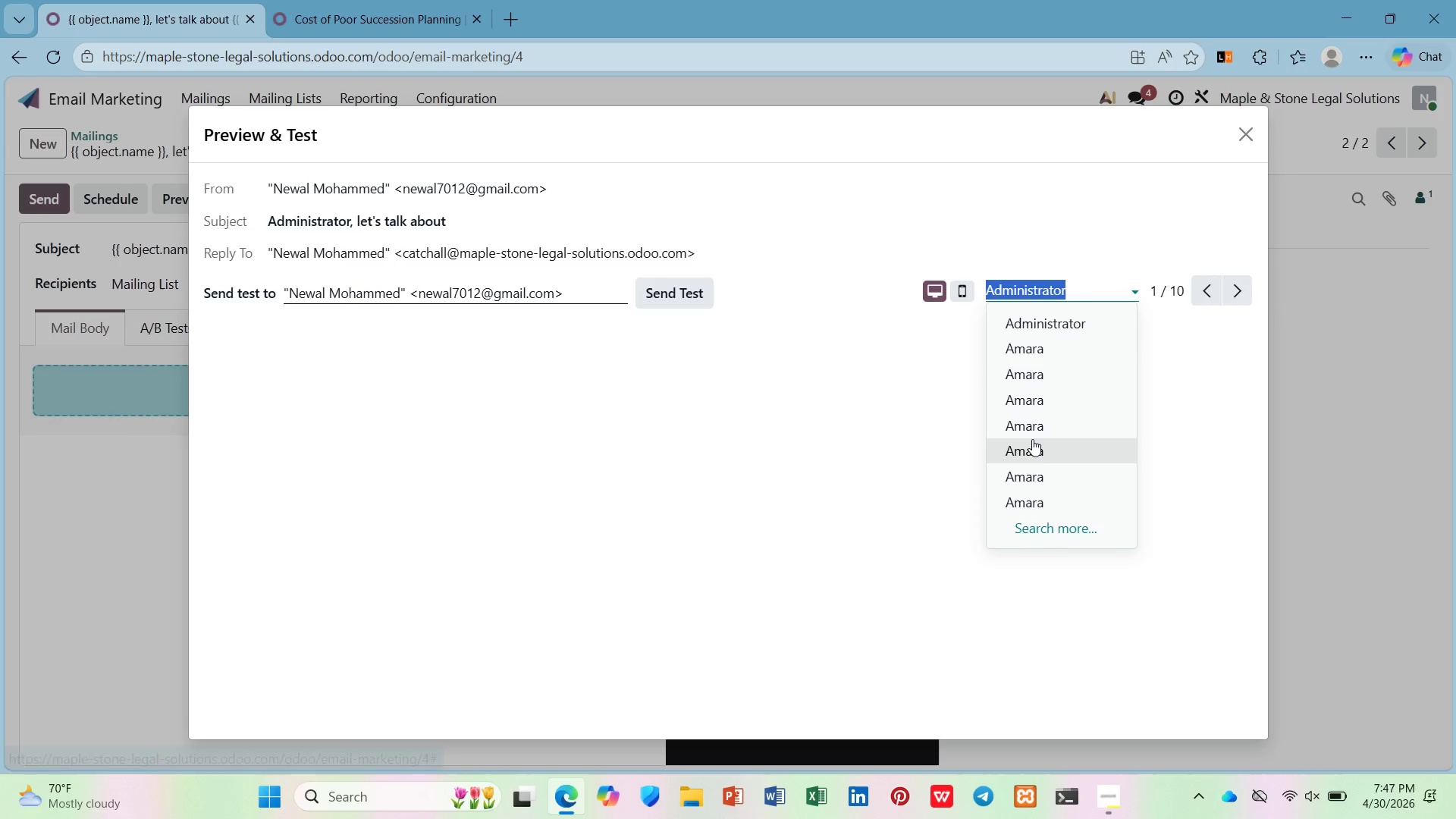 
left_click([1032, 439])
 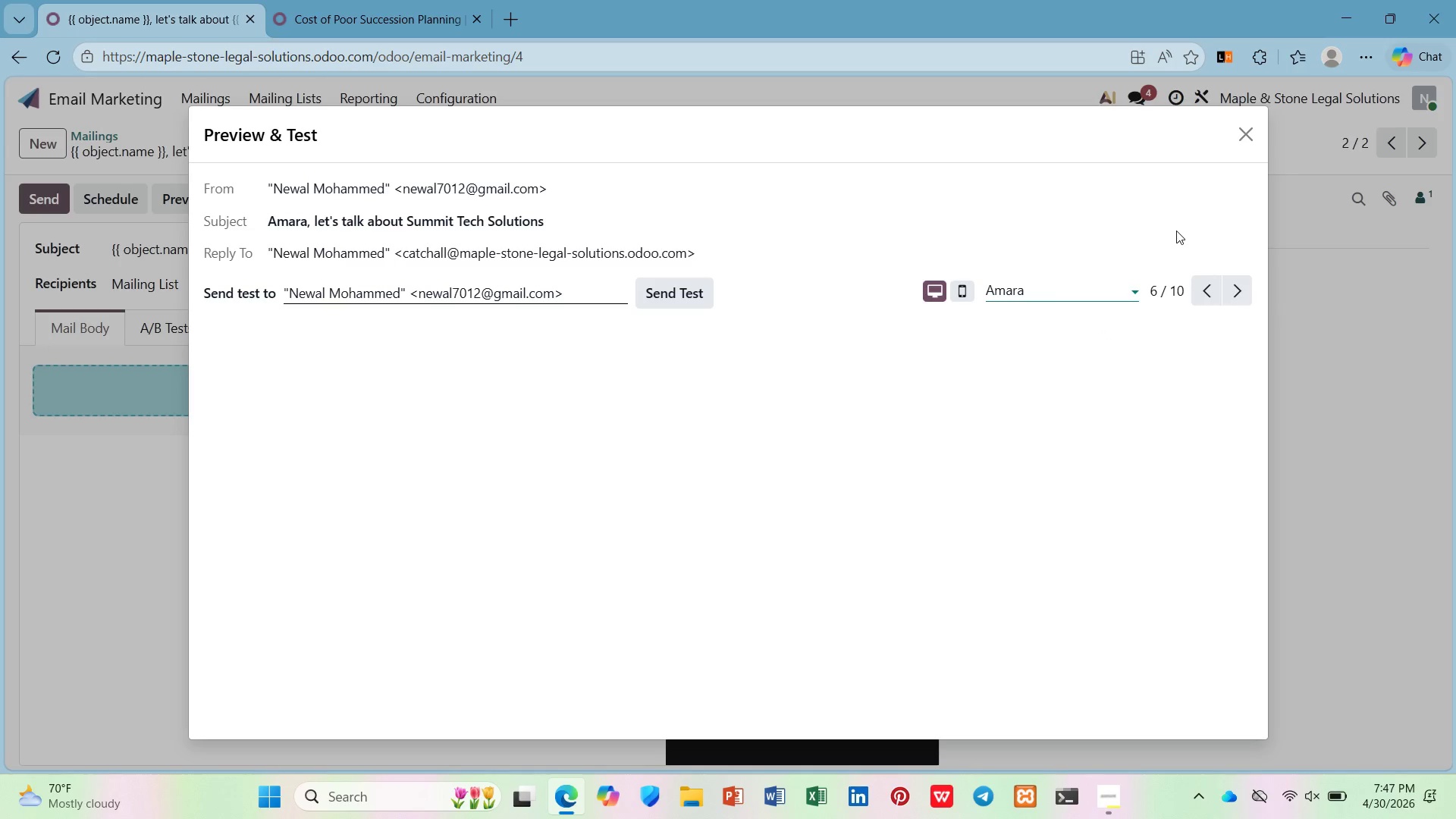 
left_click([1247, 127])
 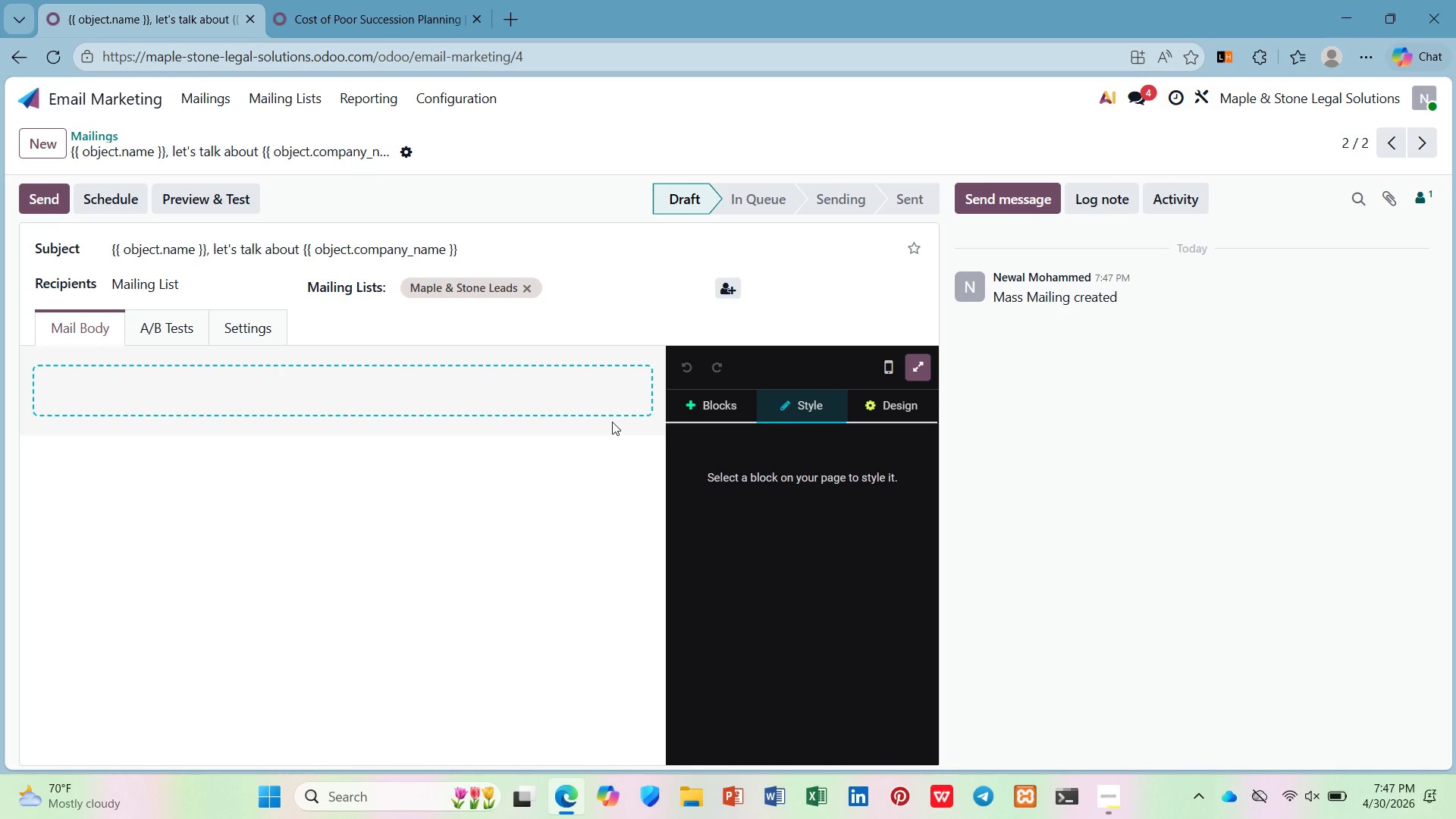 
wait(7.86)
 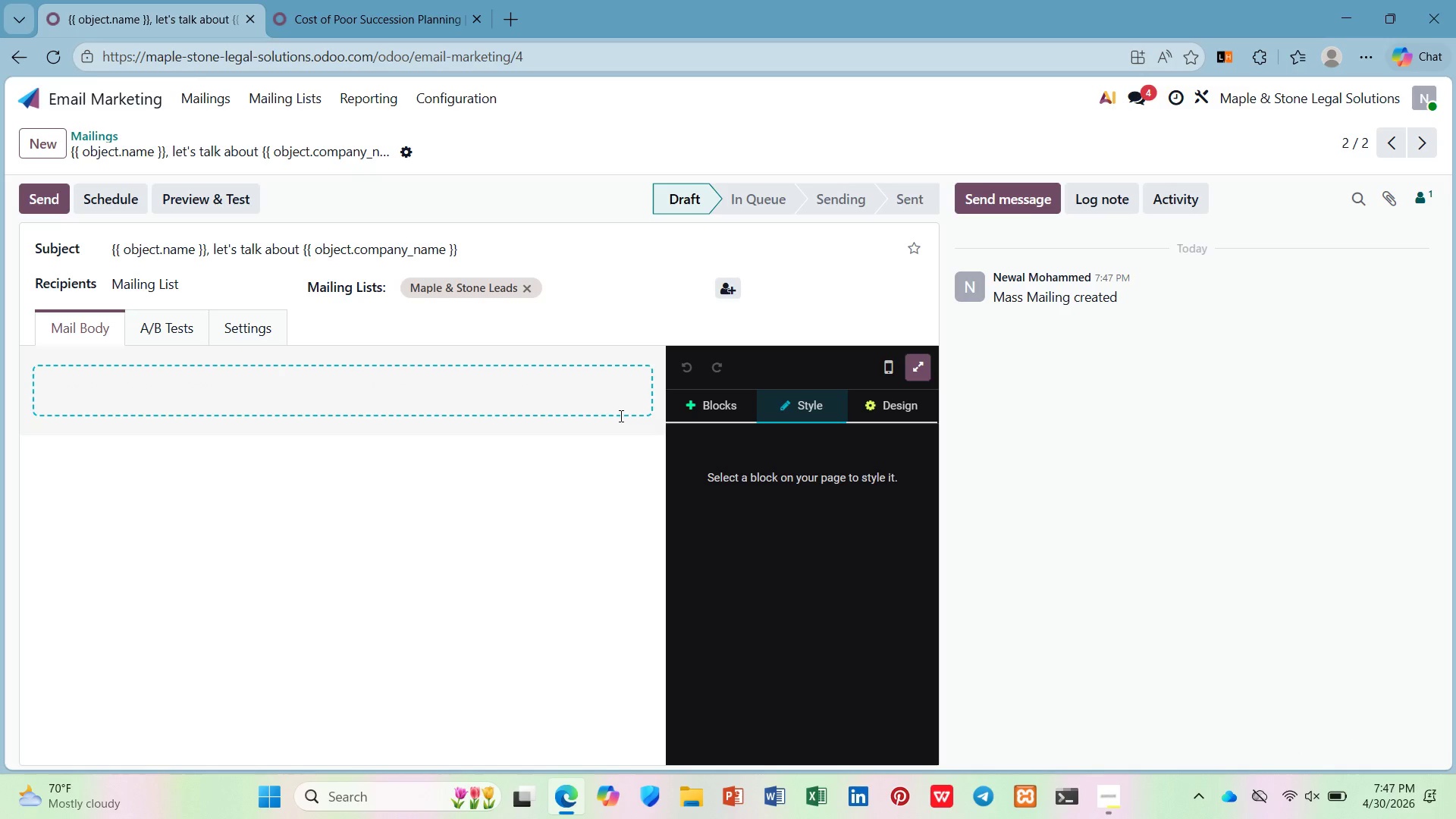 
type(Dear /)
 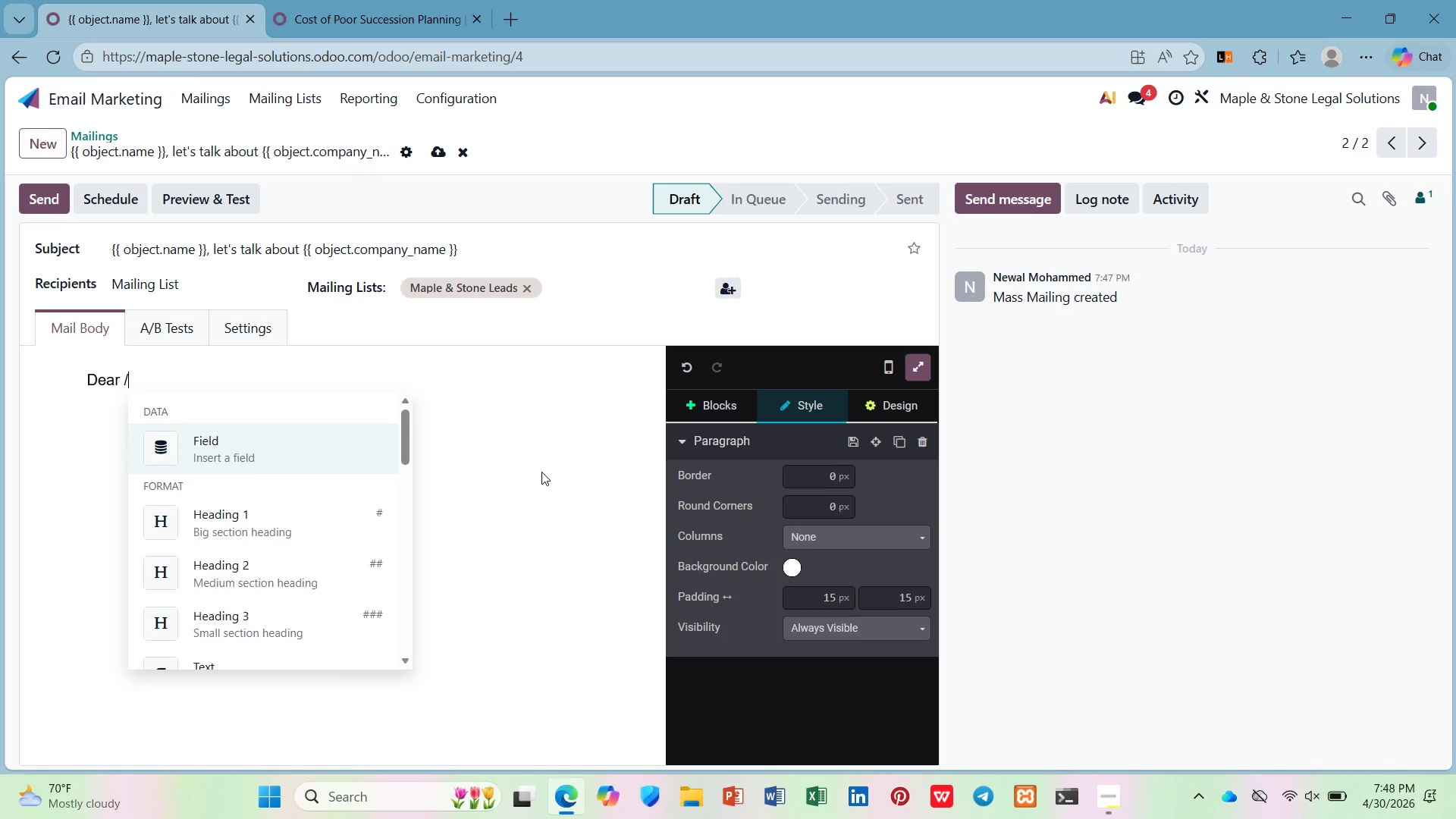 
left_click([337, 464])
 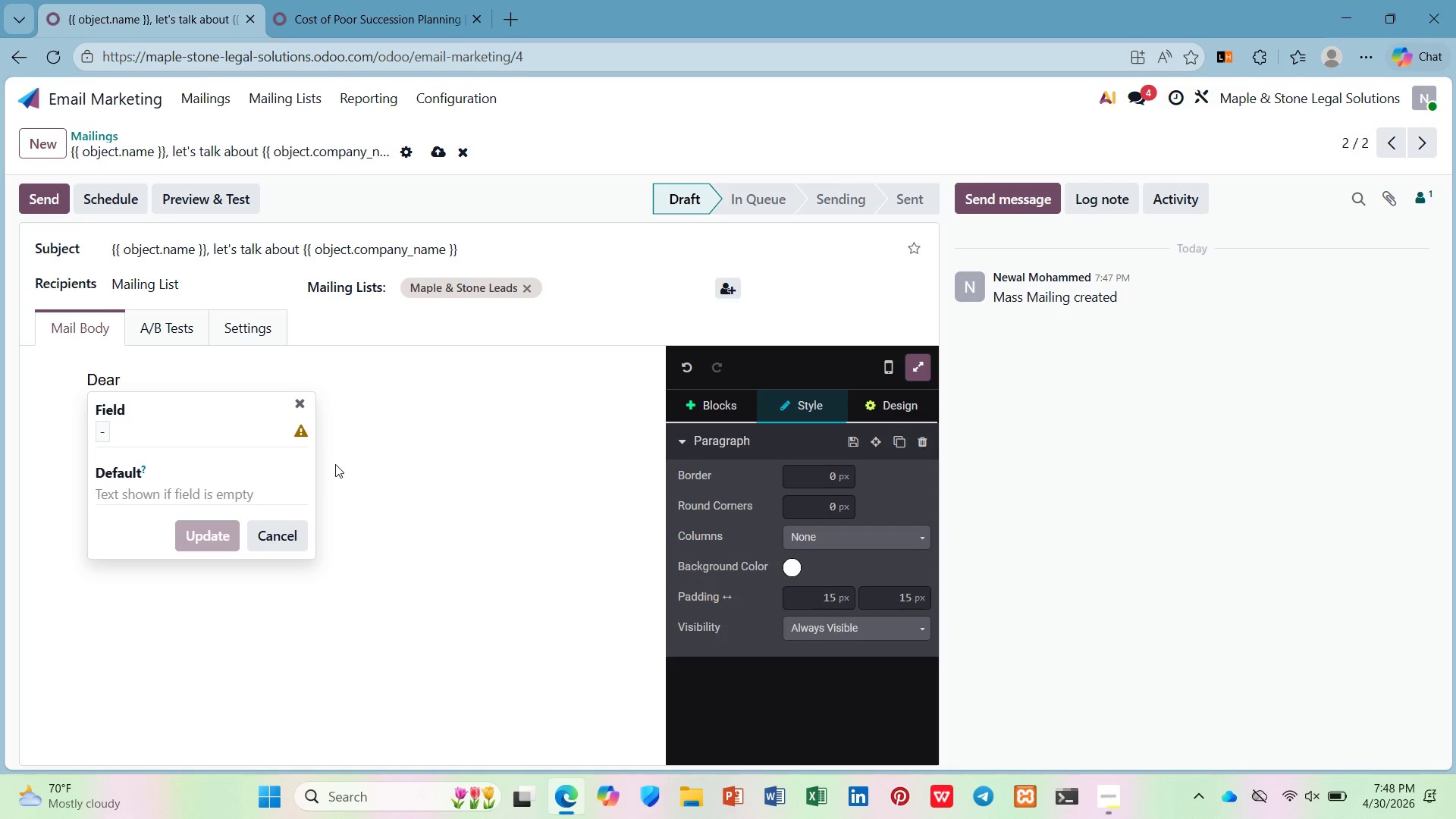 
wait(11.88)
 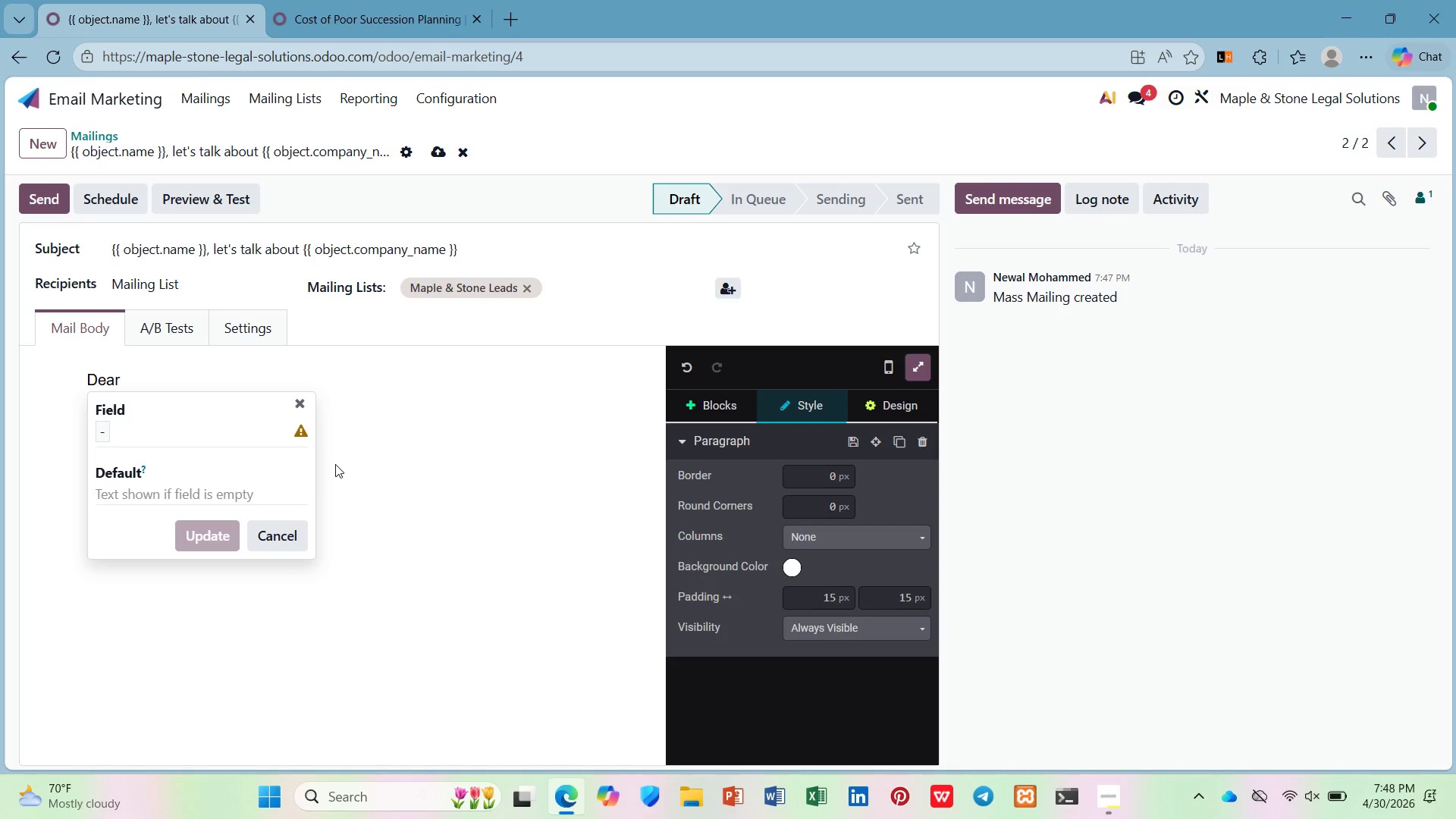 
left_click([102, 432])
 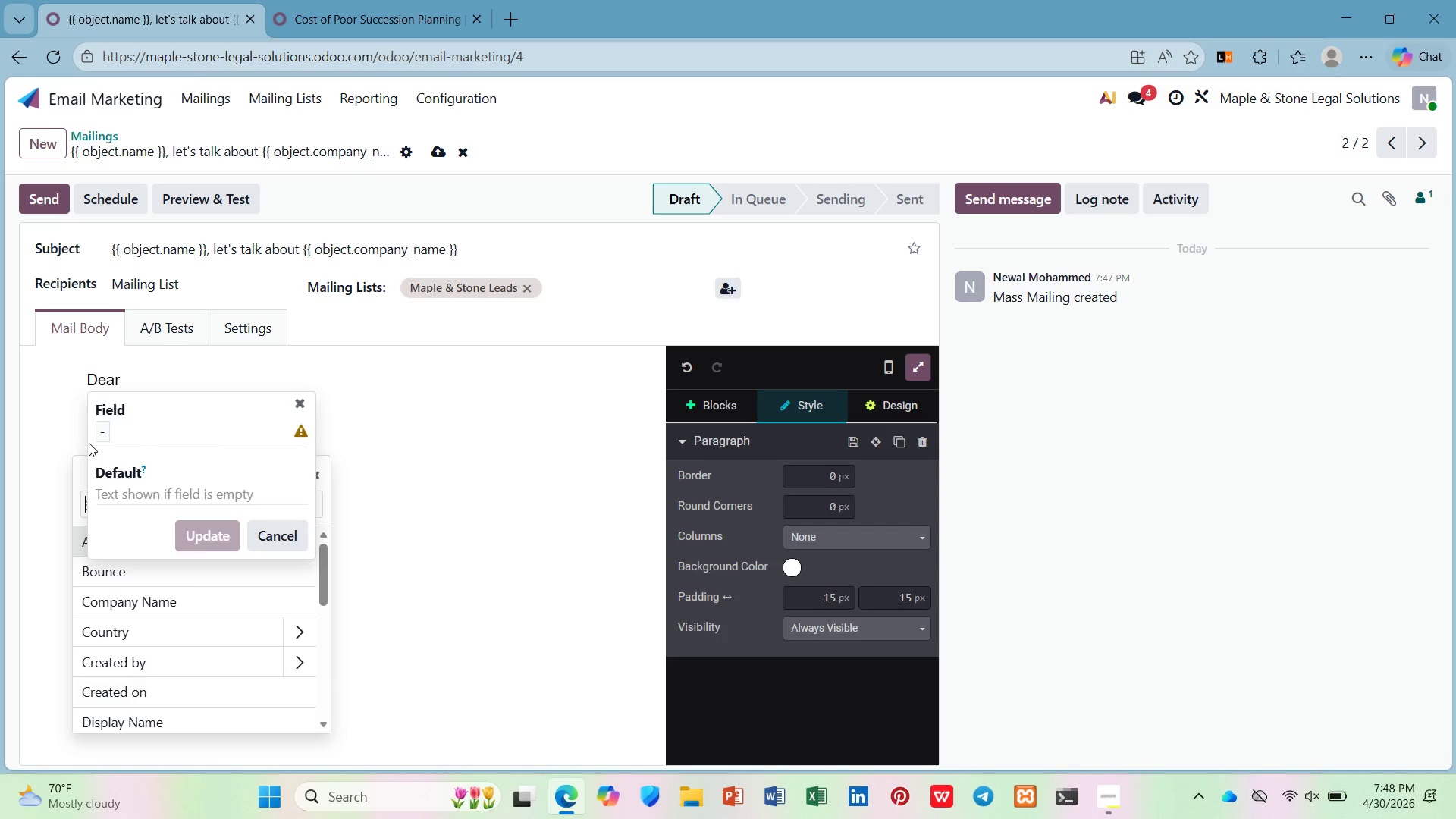 
type(name)
 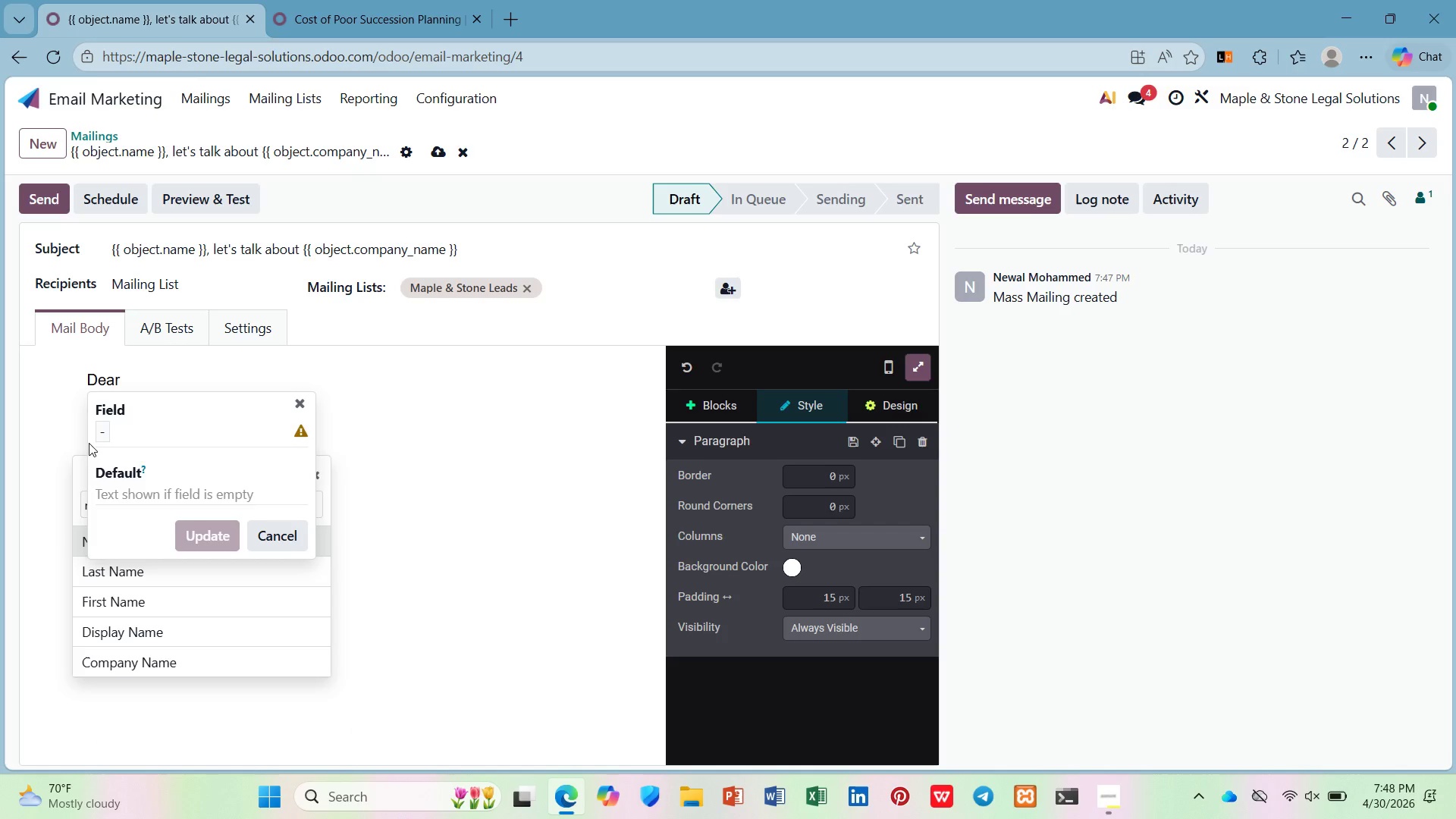 
key(Enter)
 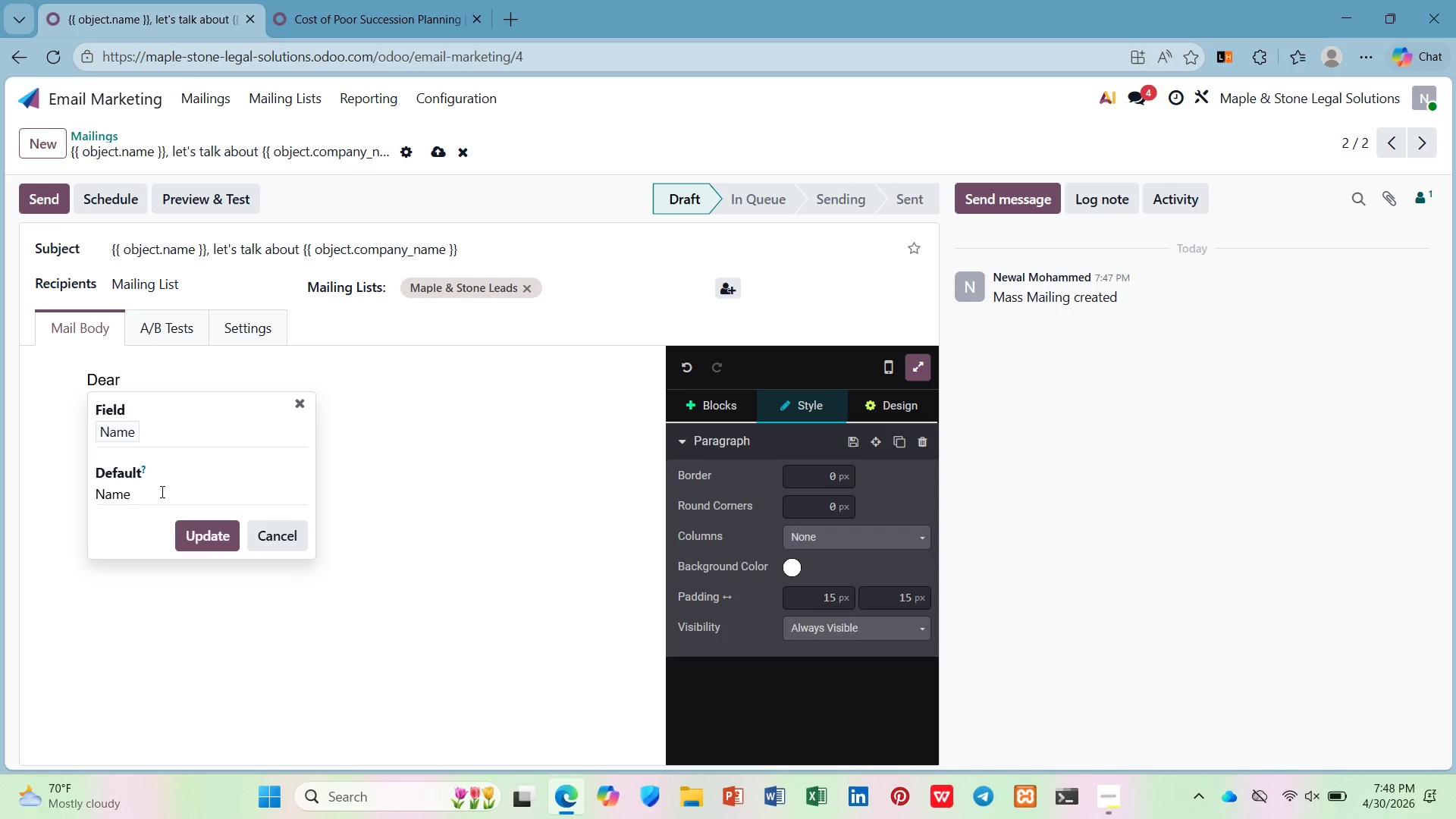 
left_click([196, 535])
 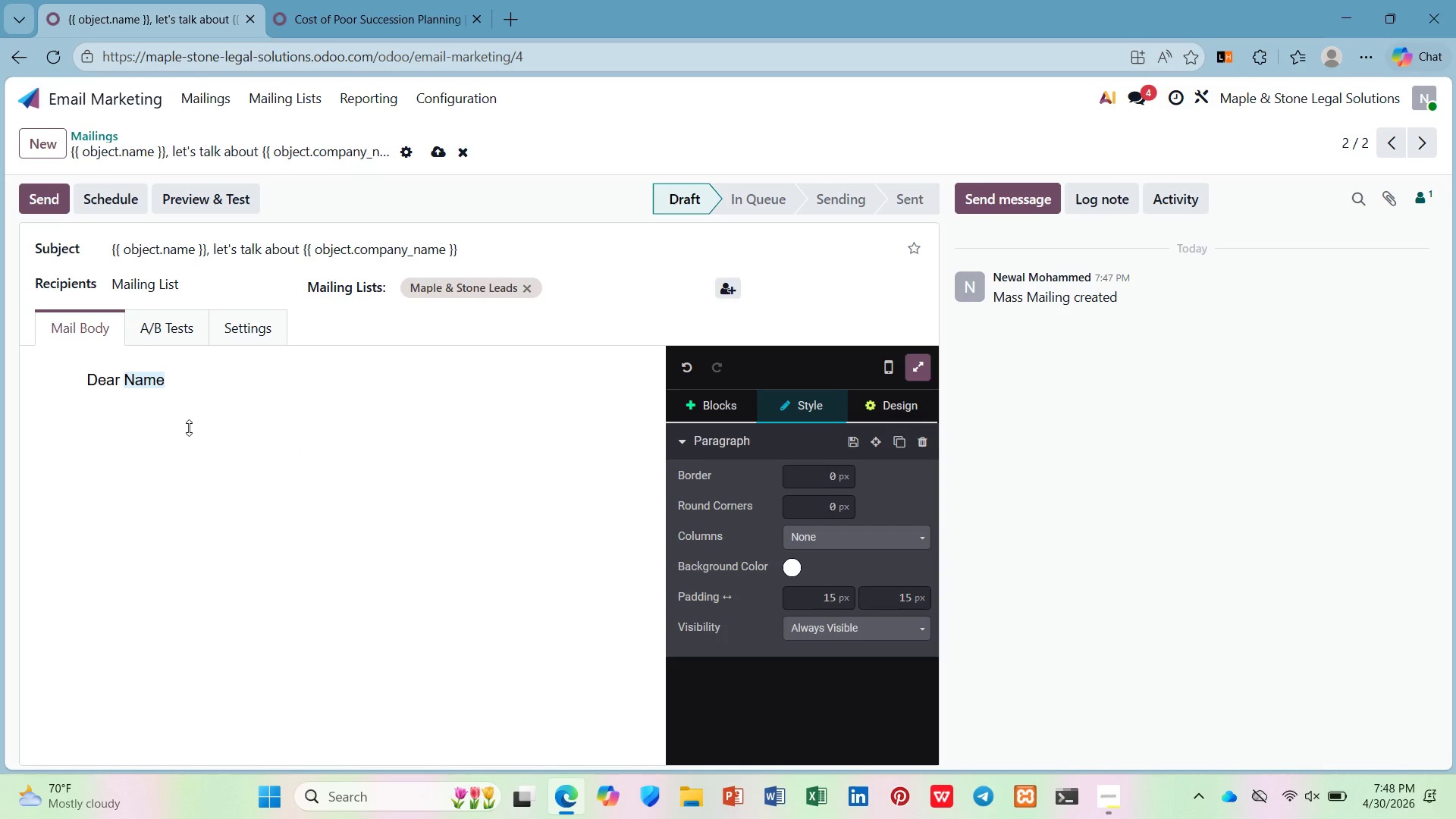 
key(Comma)
 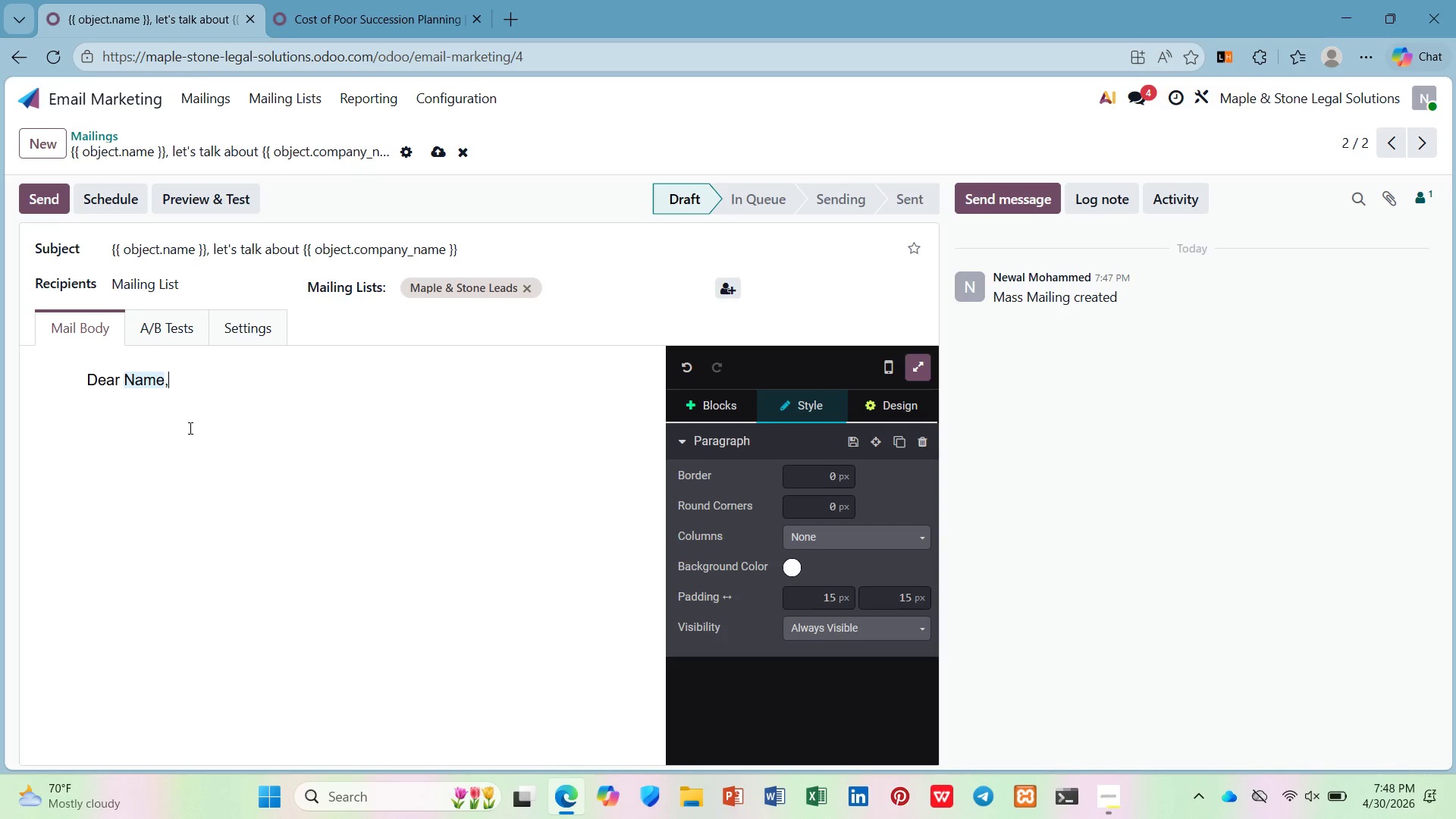 
key(Enter)
 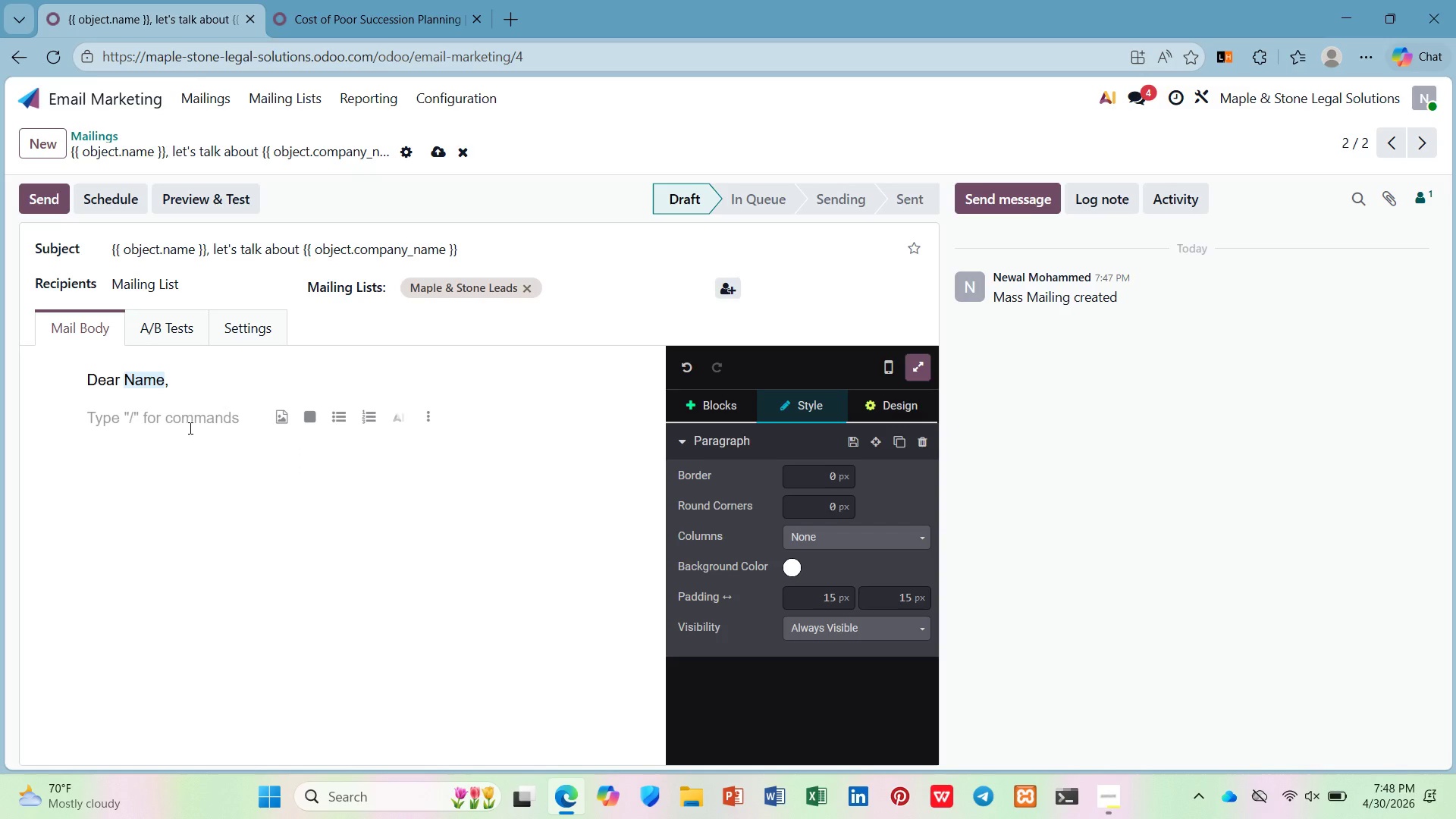 
type(You've )
 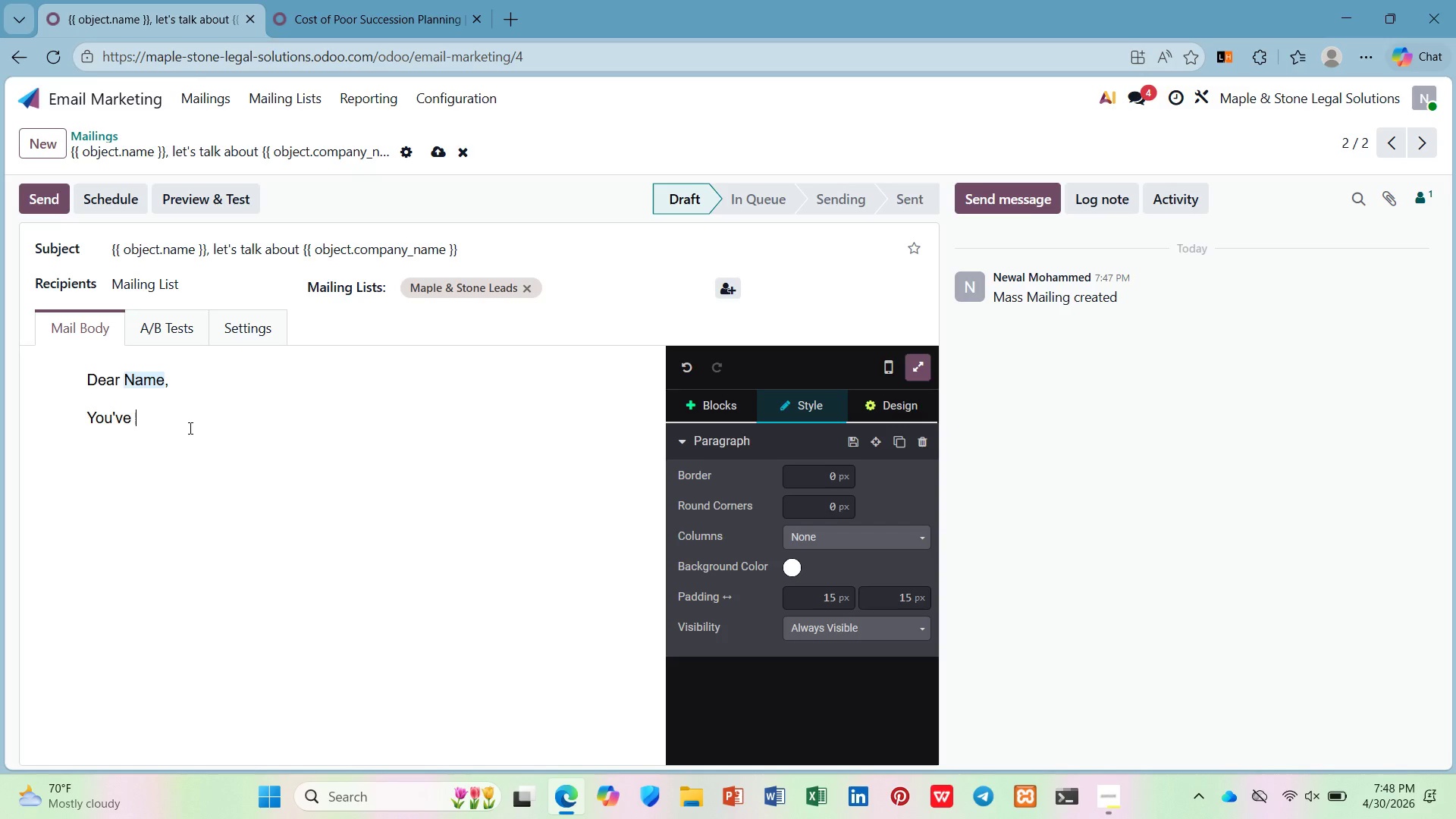 
type(learned abut )
 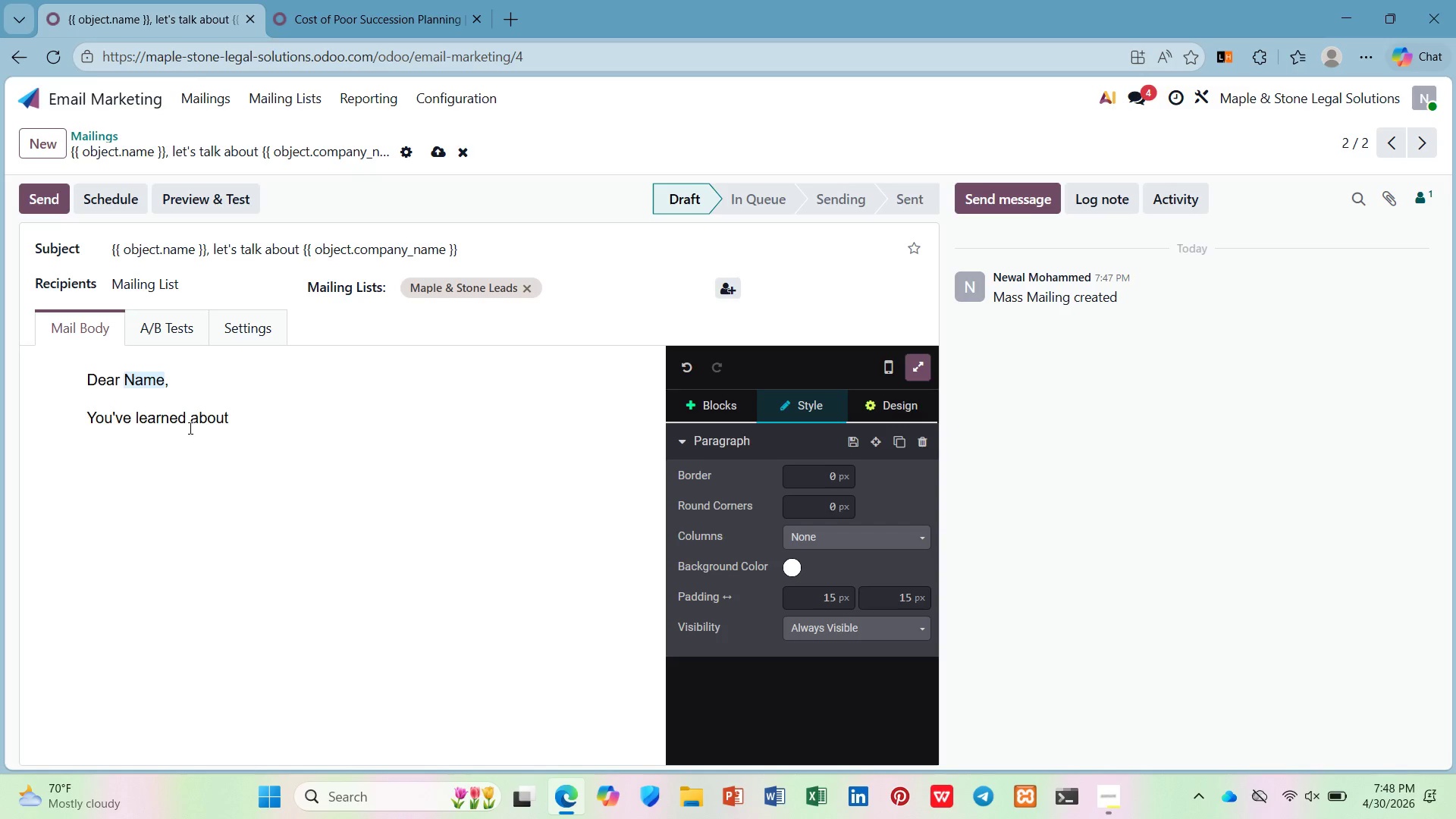 
hold_key(key=O, duration=0.34)
 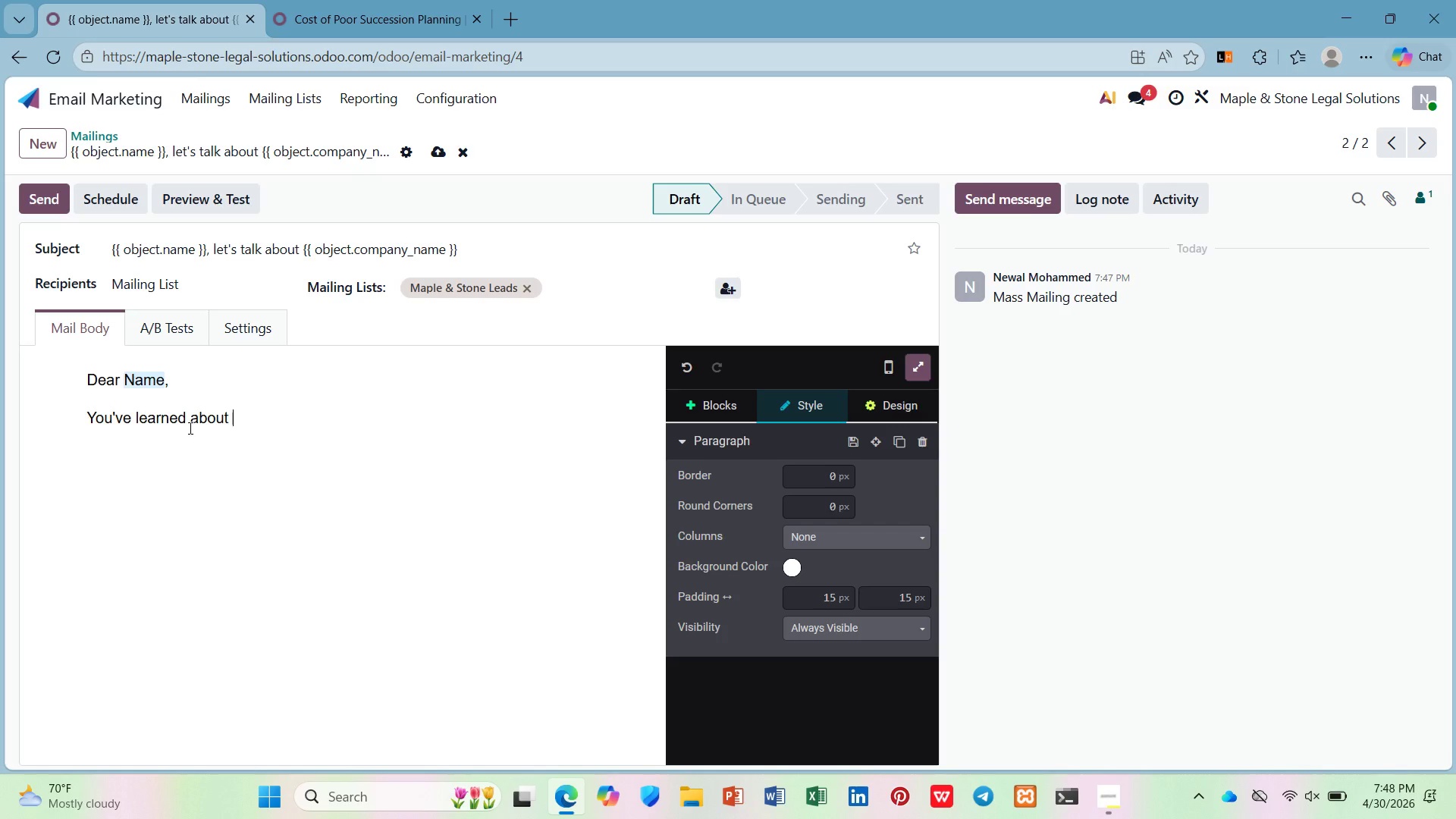 
type(succession planning, liability protection, and what's at stake. Now it's time to talk about your specific situation with )
 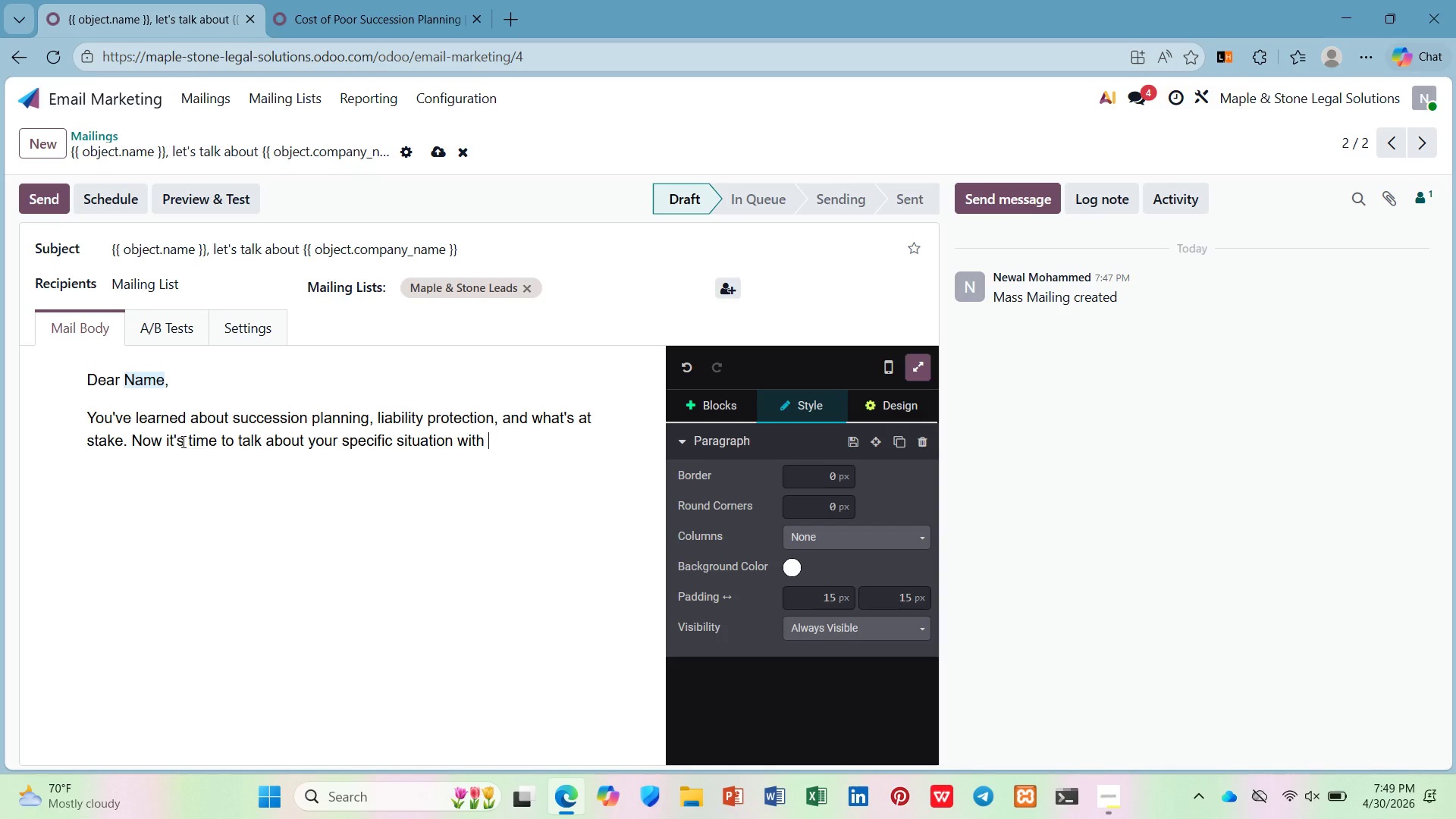 
key(Control+B)
 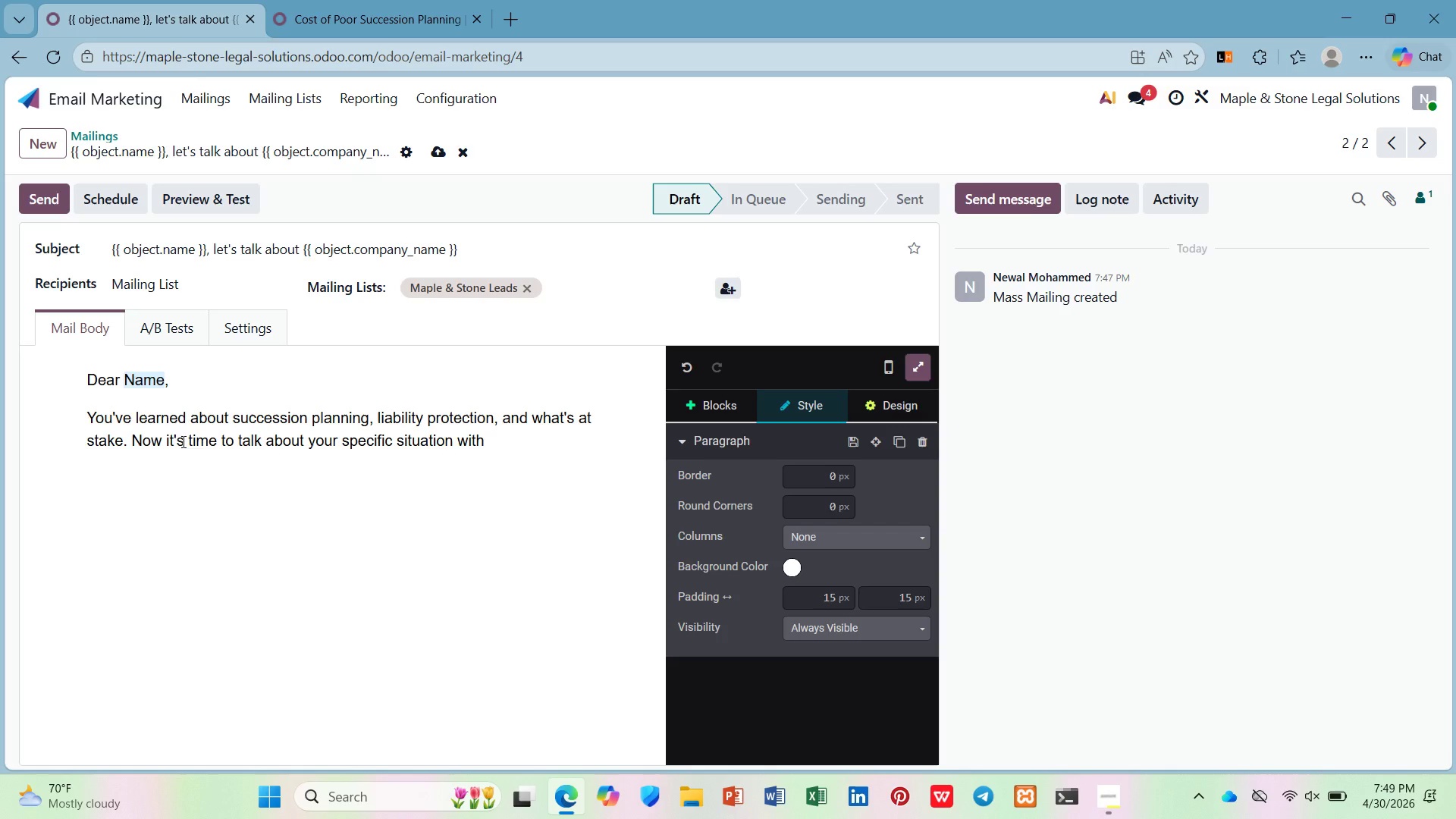 
key(Slash)
 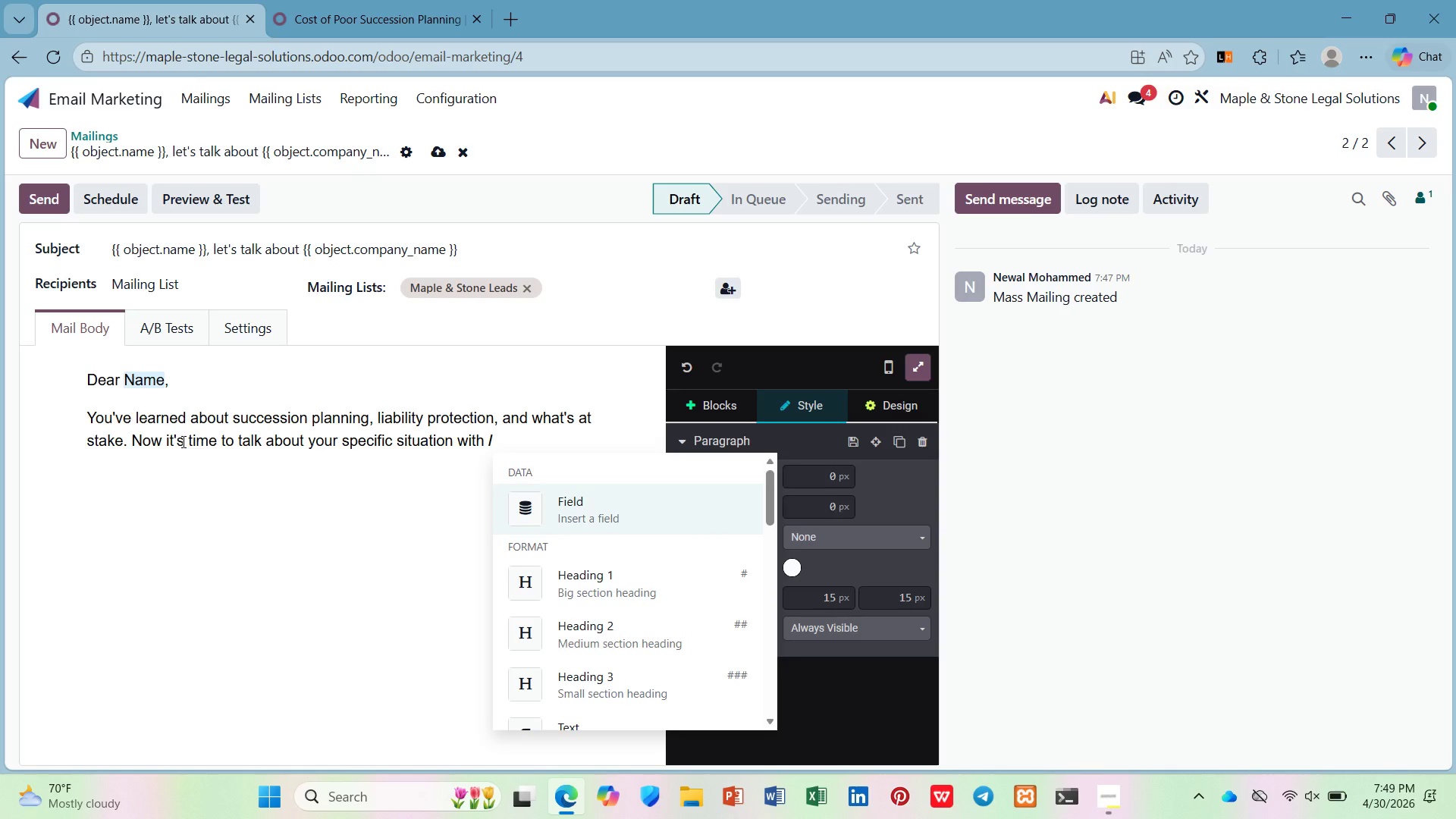 
key(Enter)
 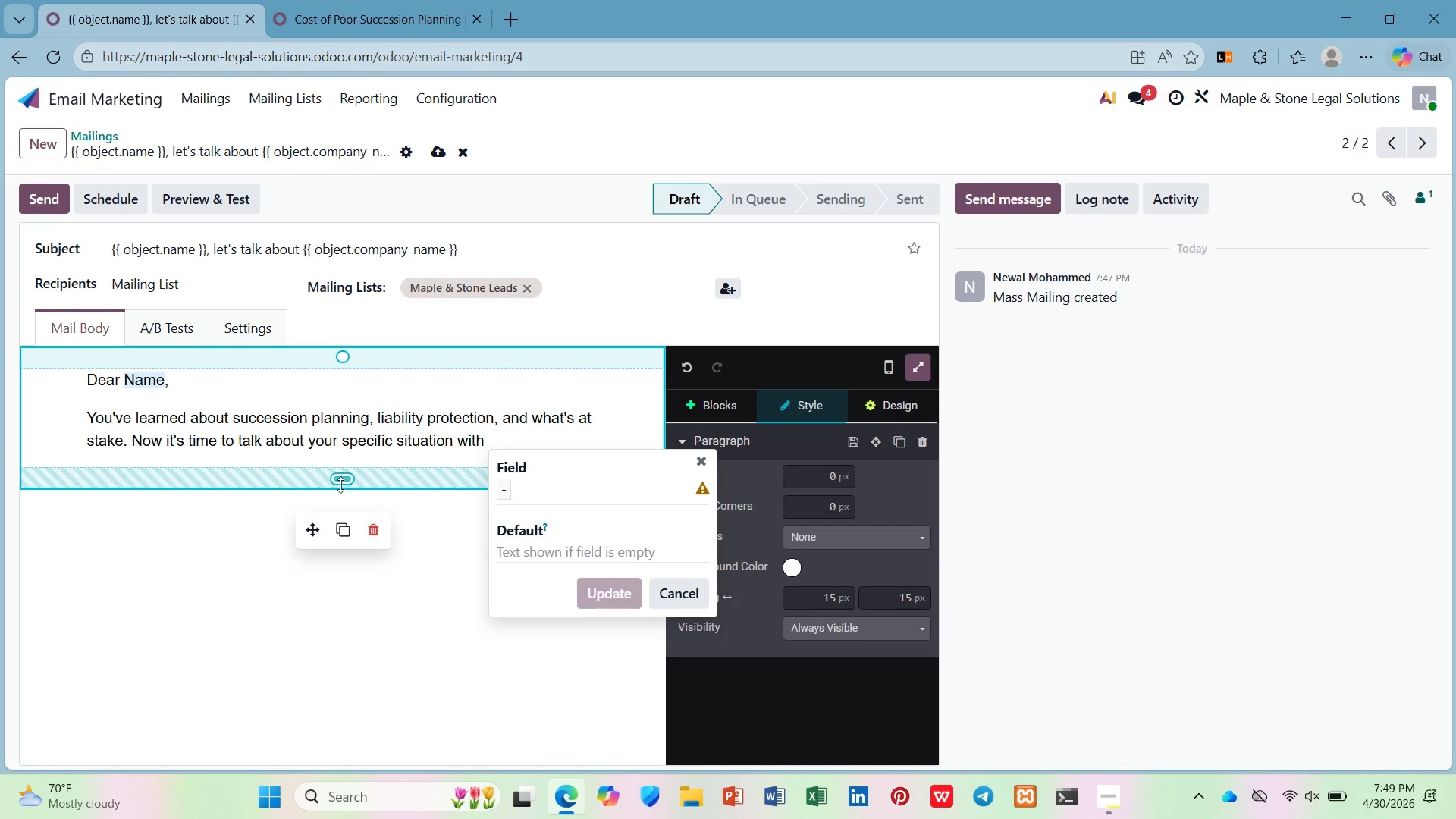 
left_click([511, 472])
 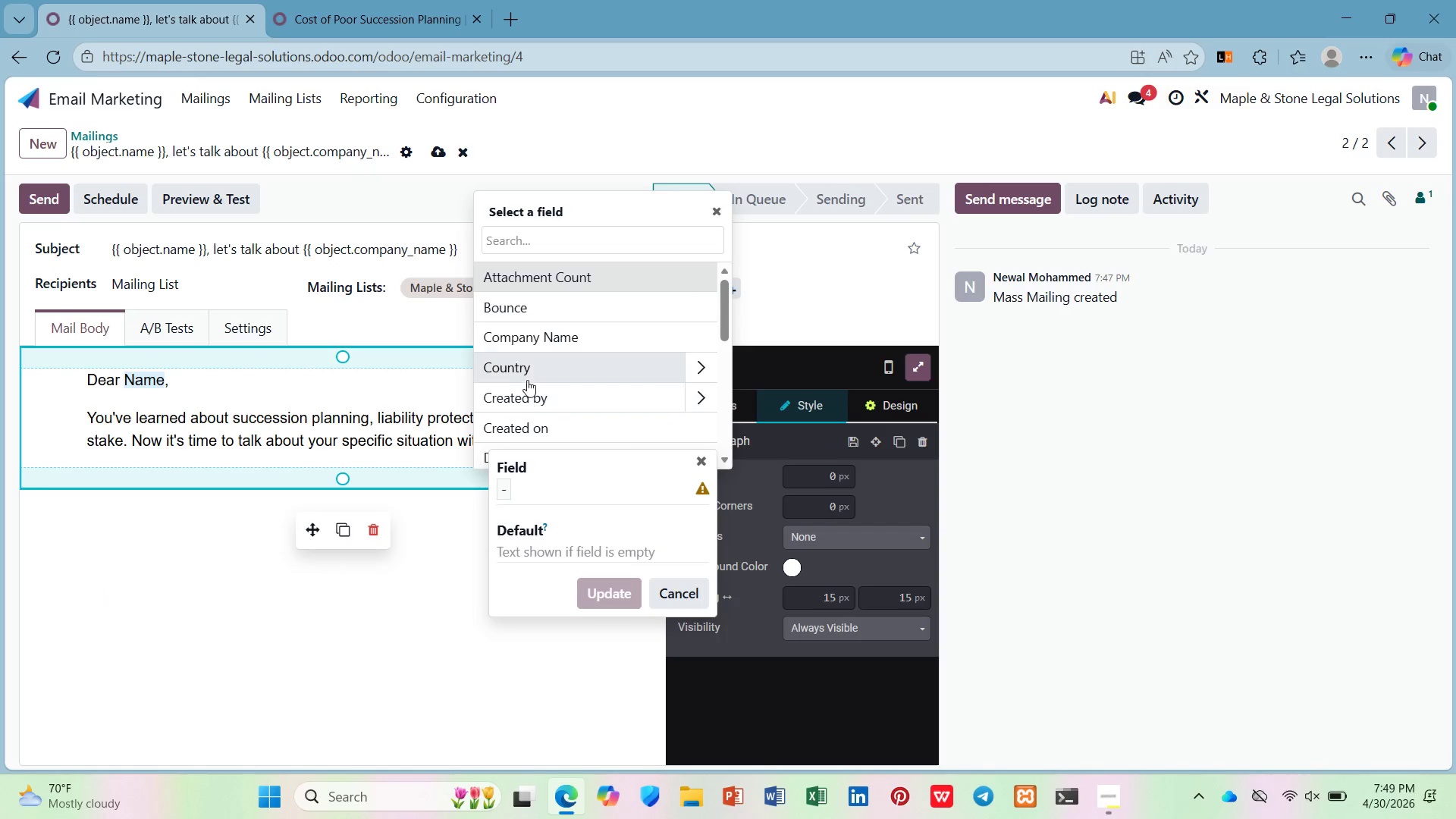 
left_click([540, 335])
 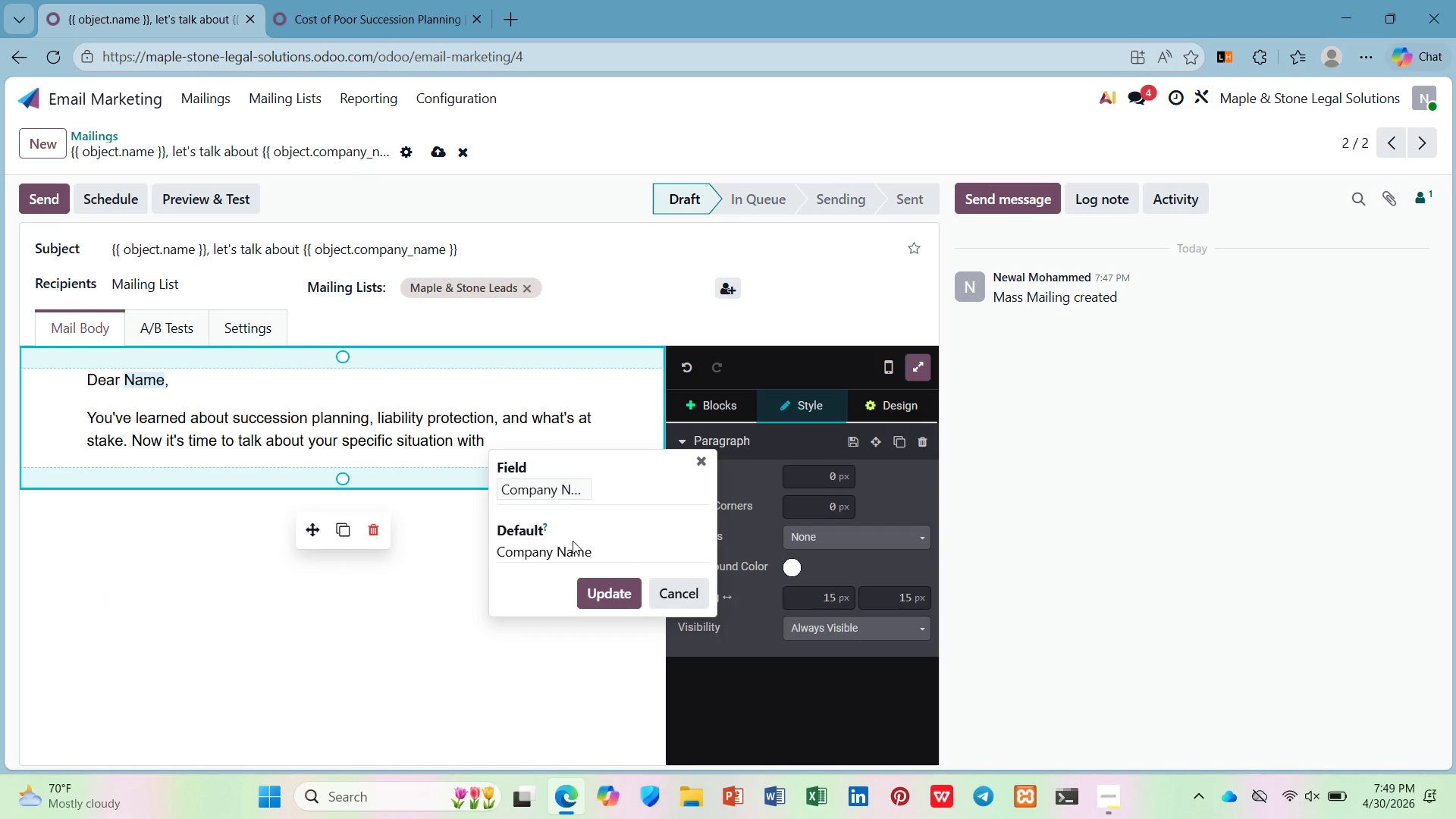 
left_click([601, 582])
 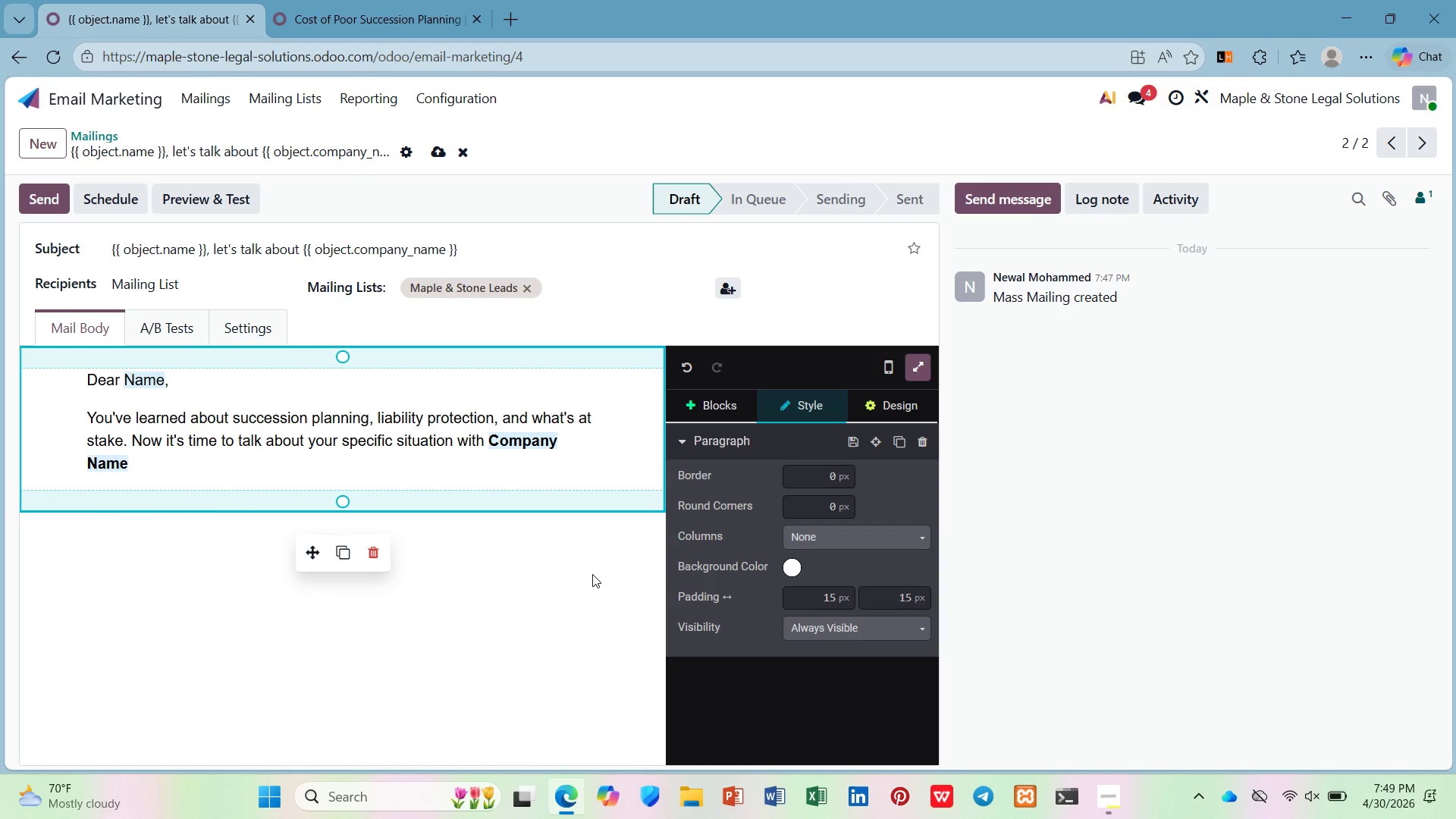 
key(Period)
 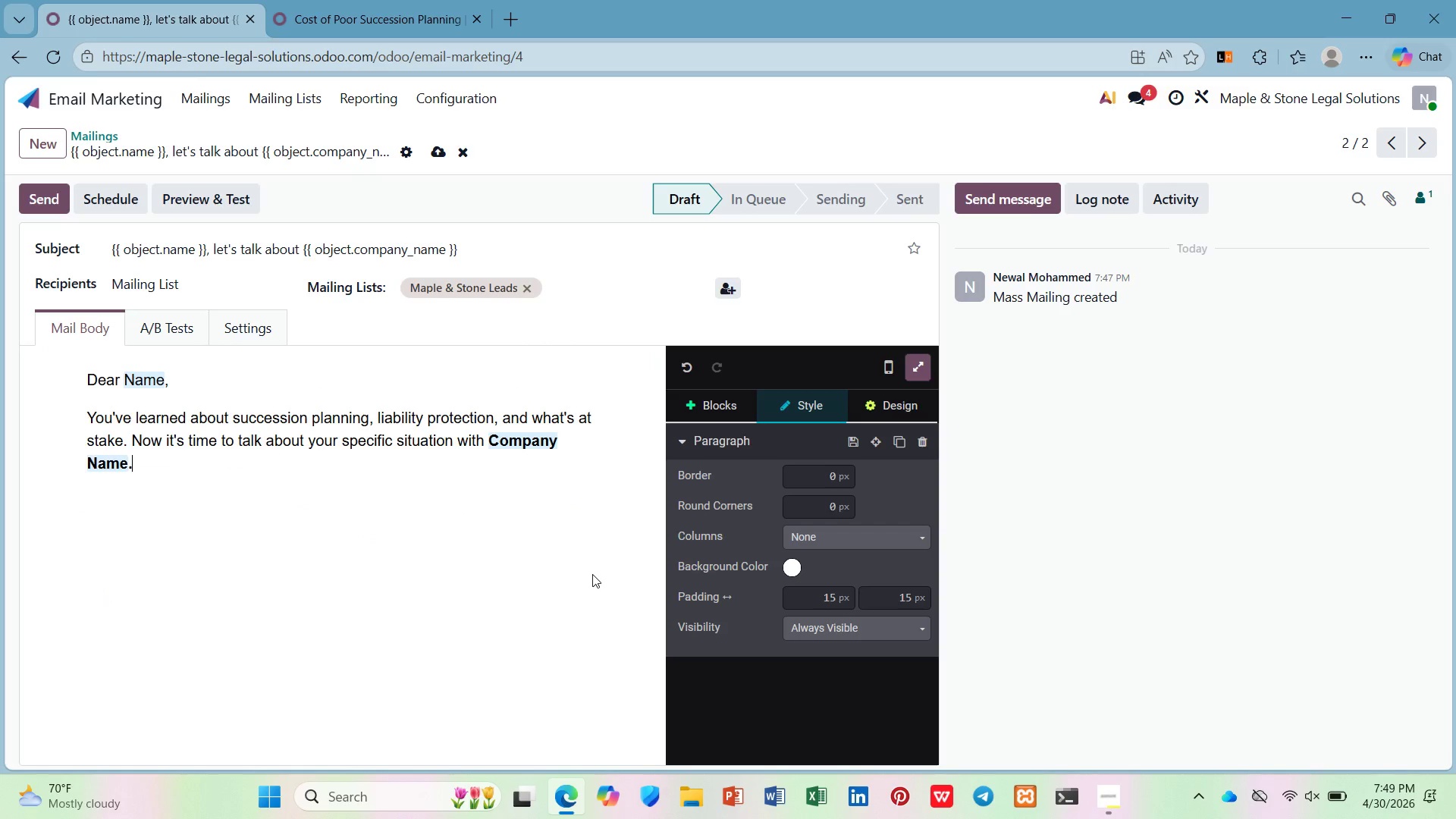 
key(Enter)
 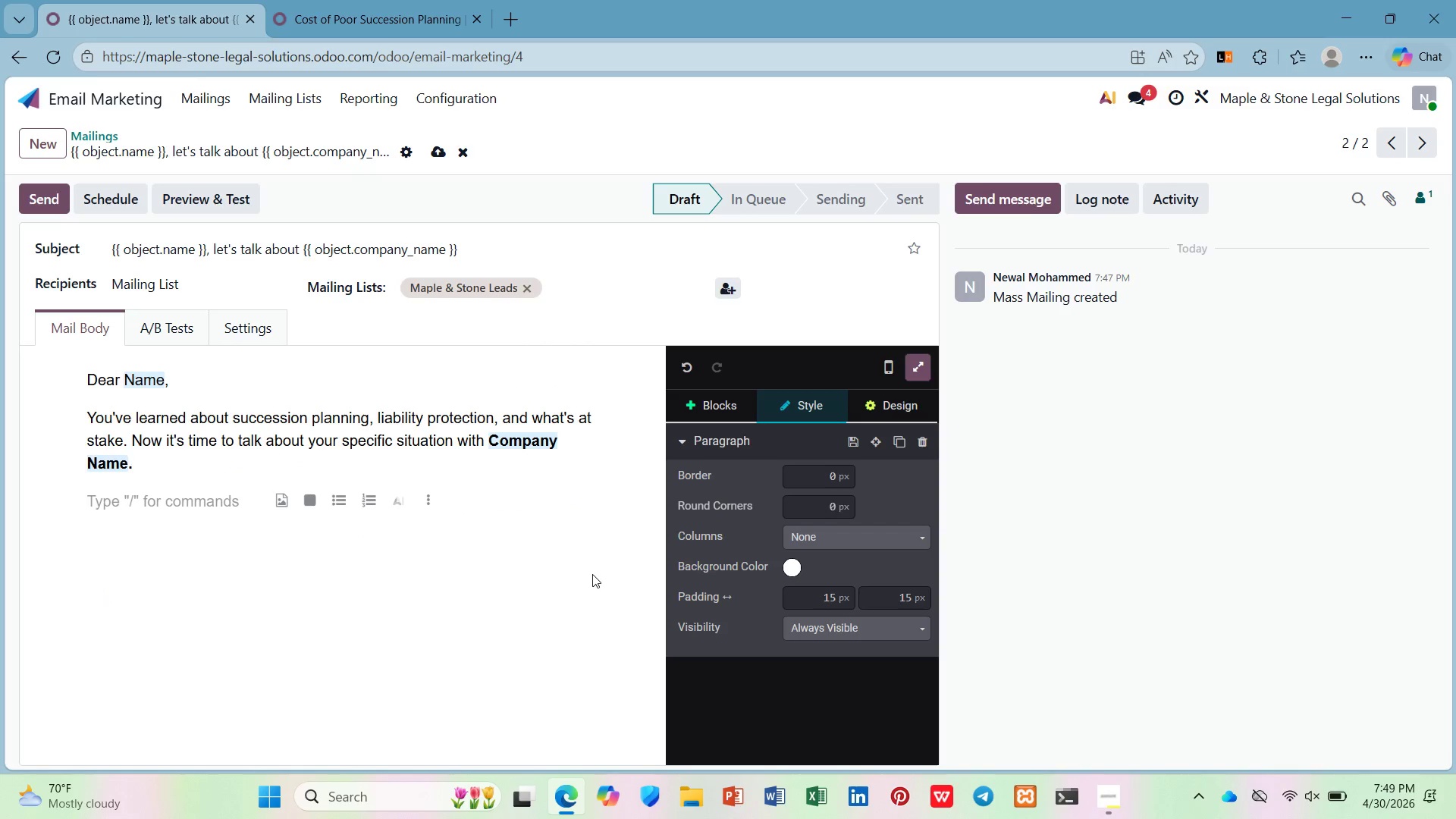 
key(Control+B)
 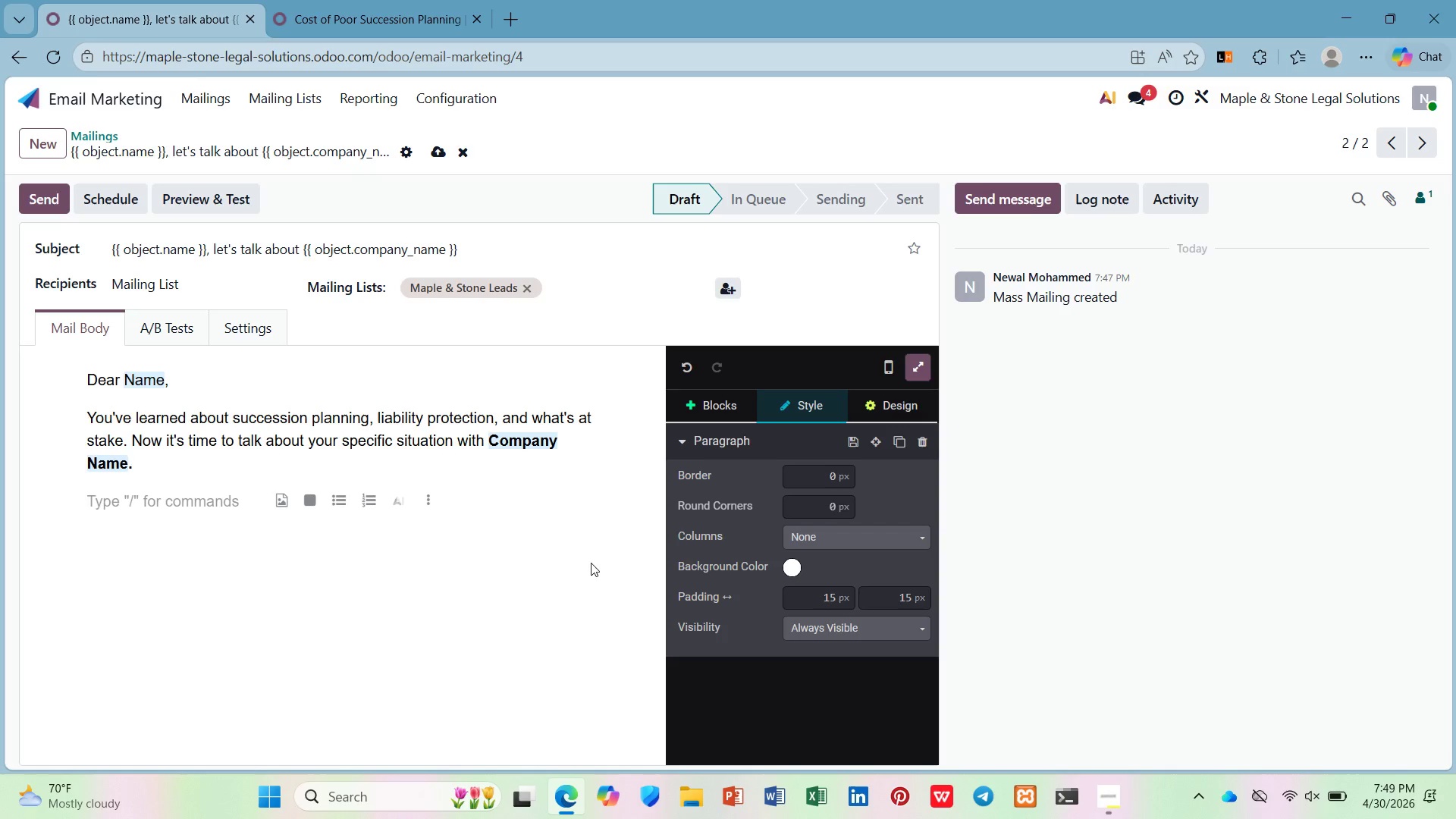 
type(I'd like to )
 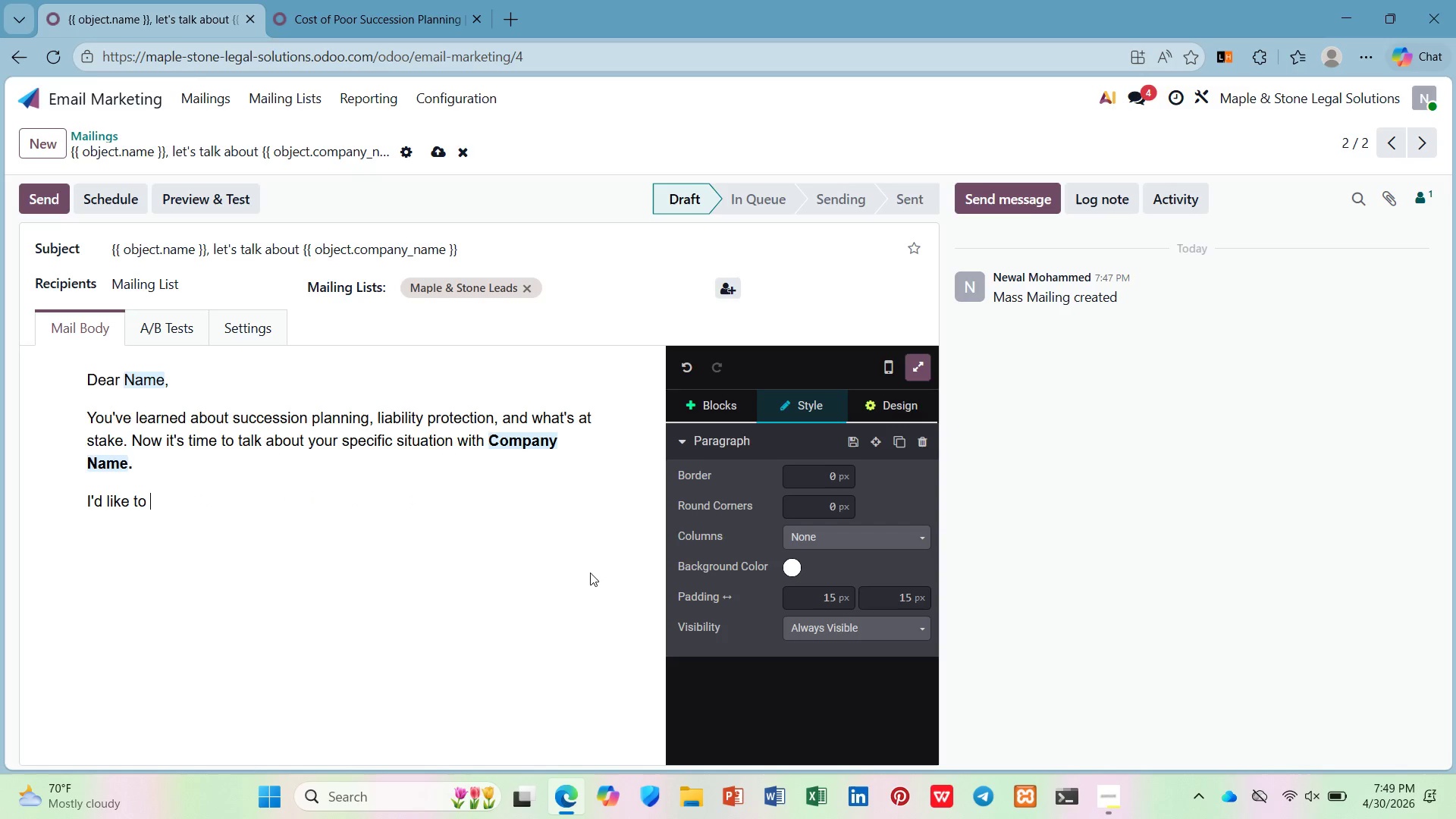 
key(Control+B)
 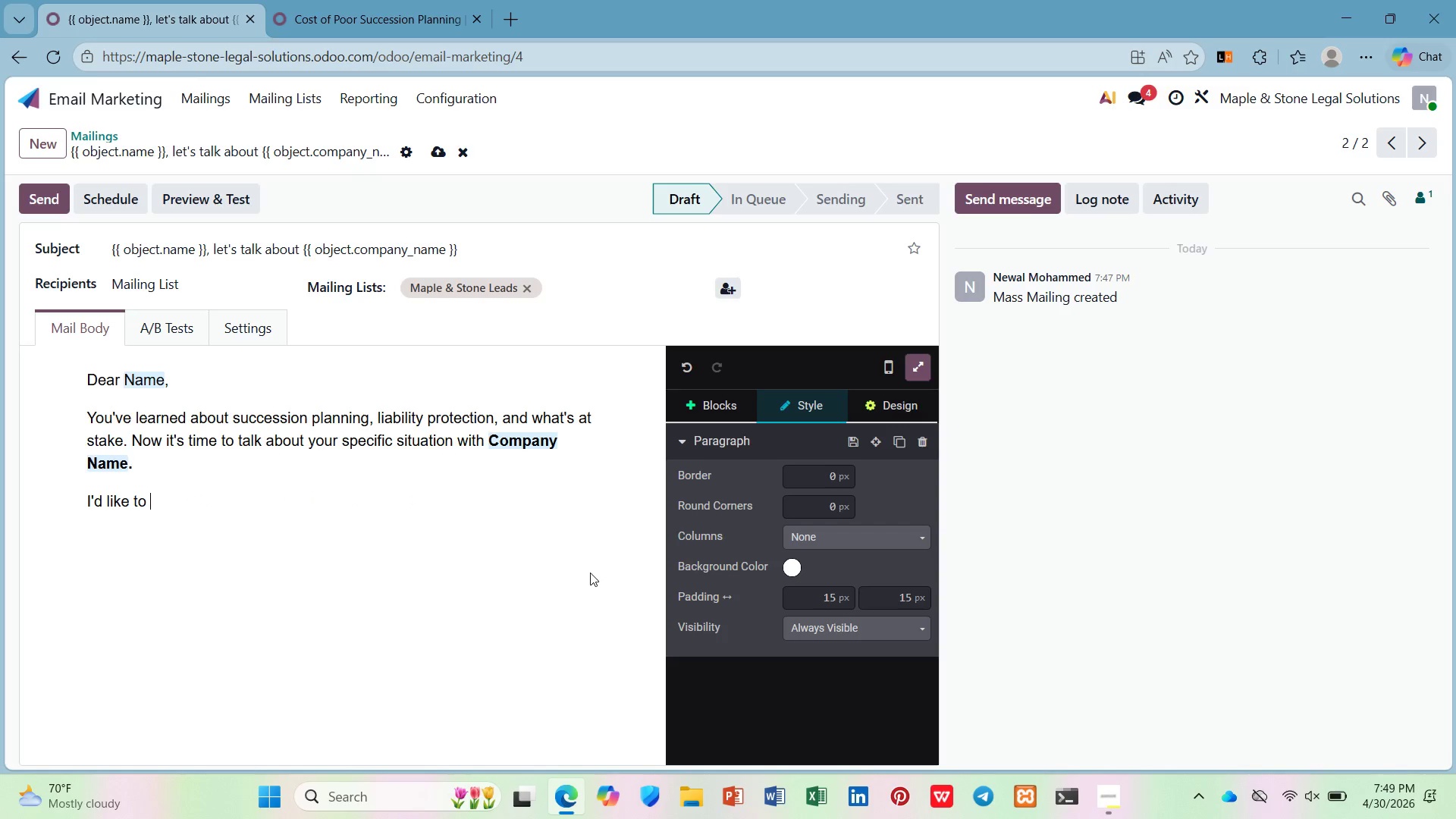 
key(J)
 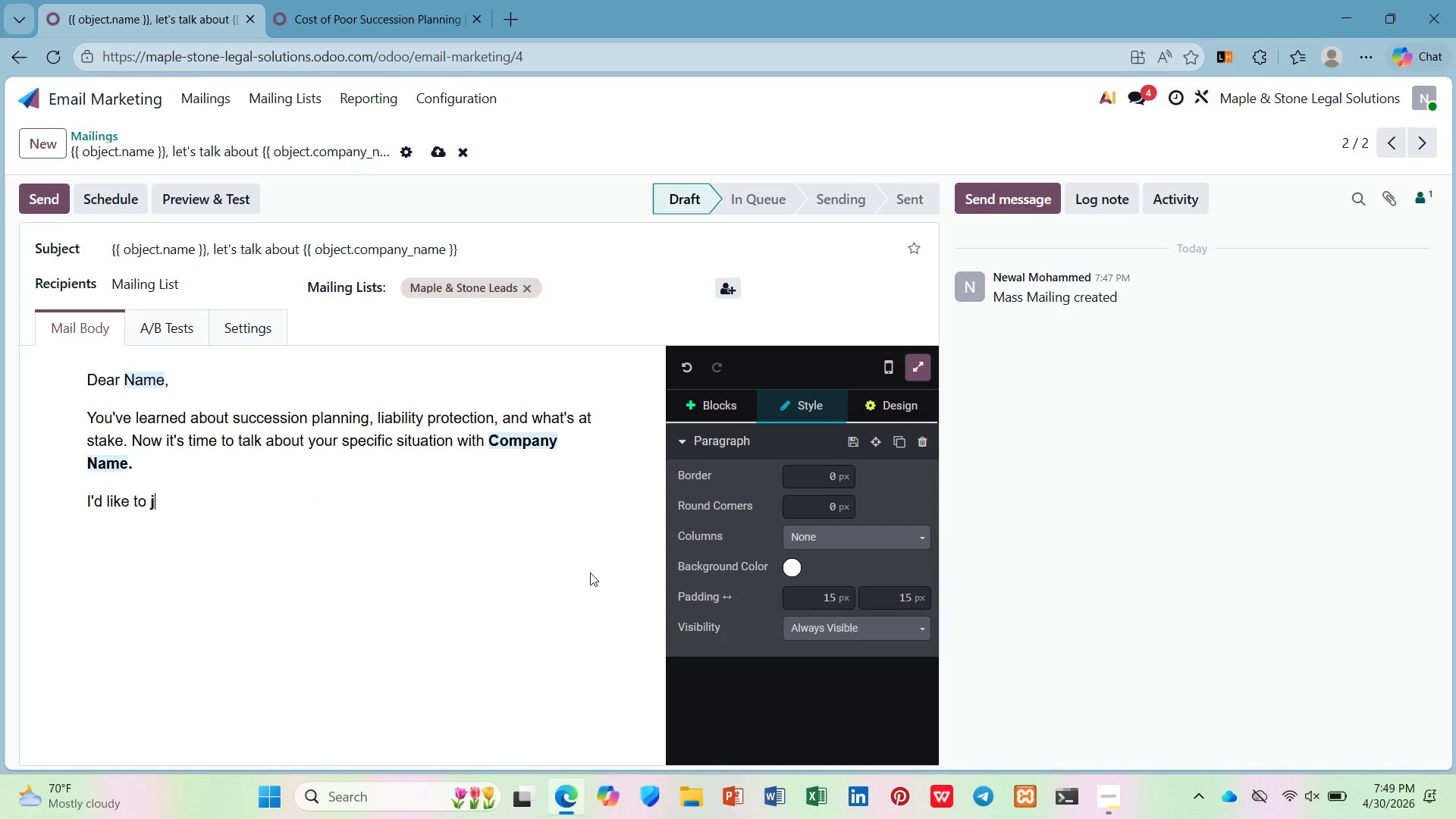 
key(Backspace)
 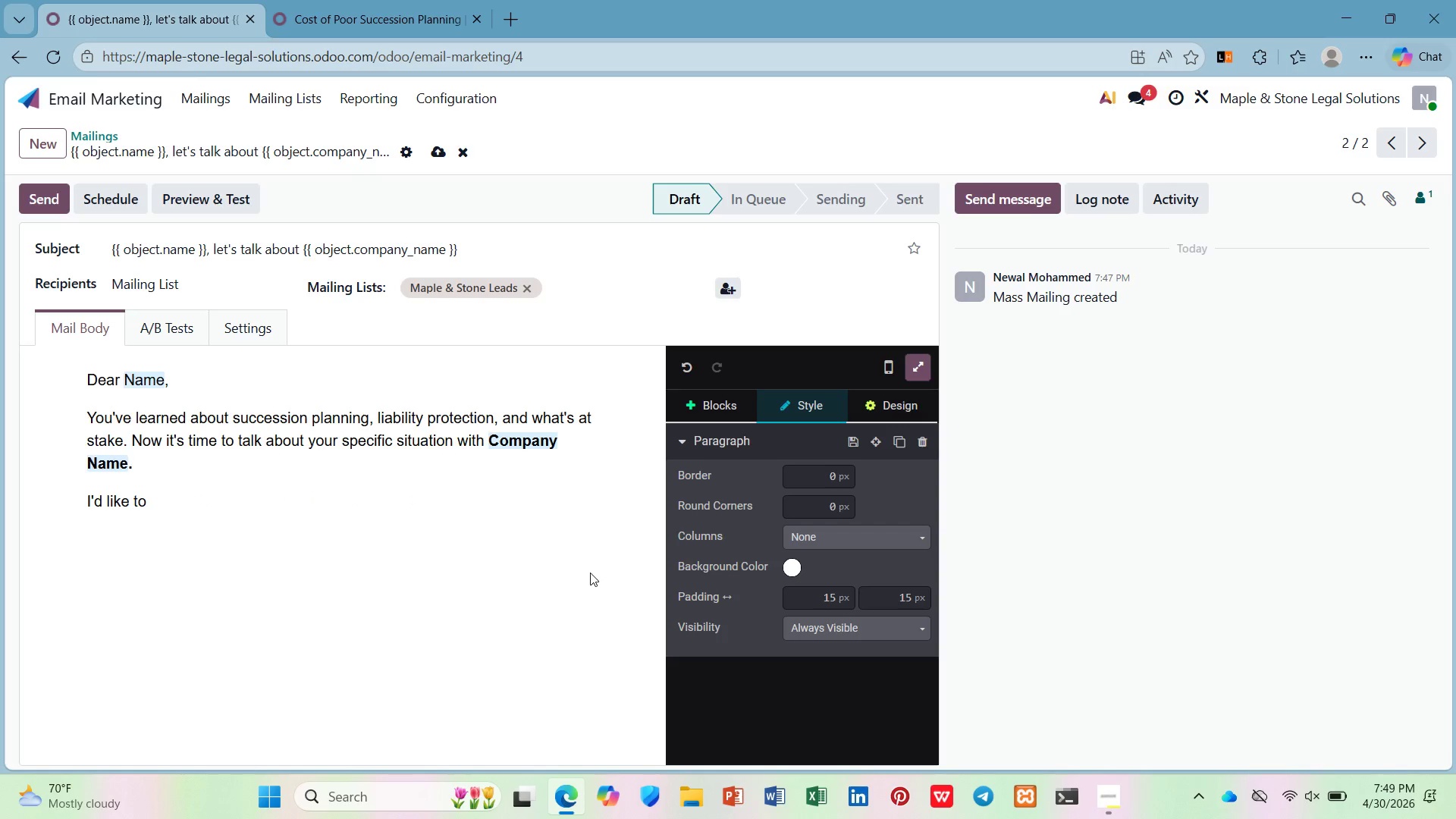 
key(Control+B)
 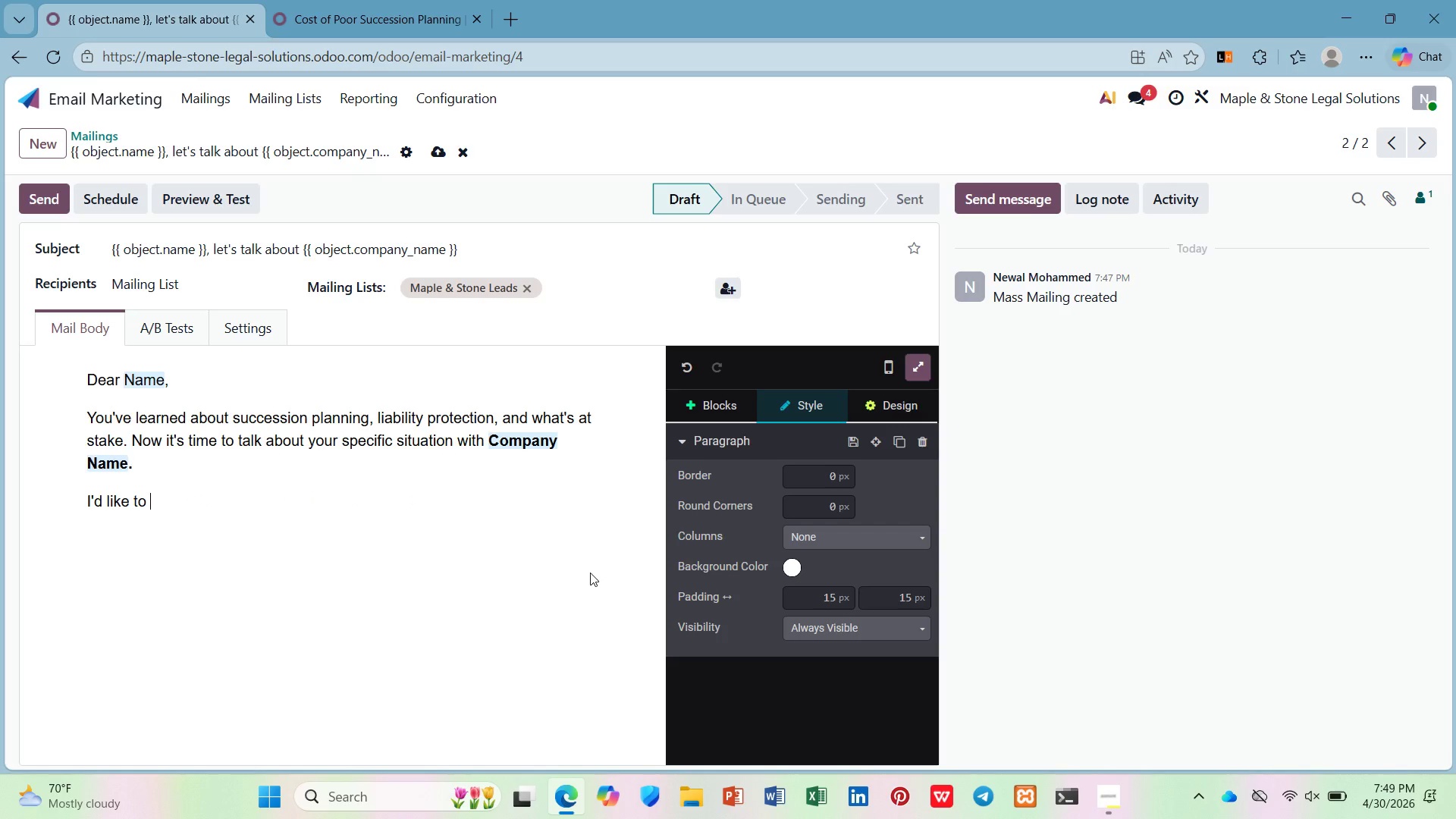 
type(invite you to a complimentary 3-minute Legal h)
key(Backspace)
type(Health Check consultatoi)
key(Backspace)
key(Backspace)
type(ion. )
 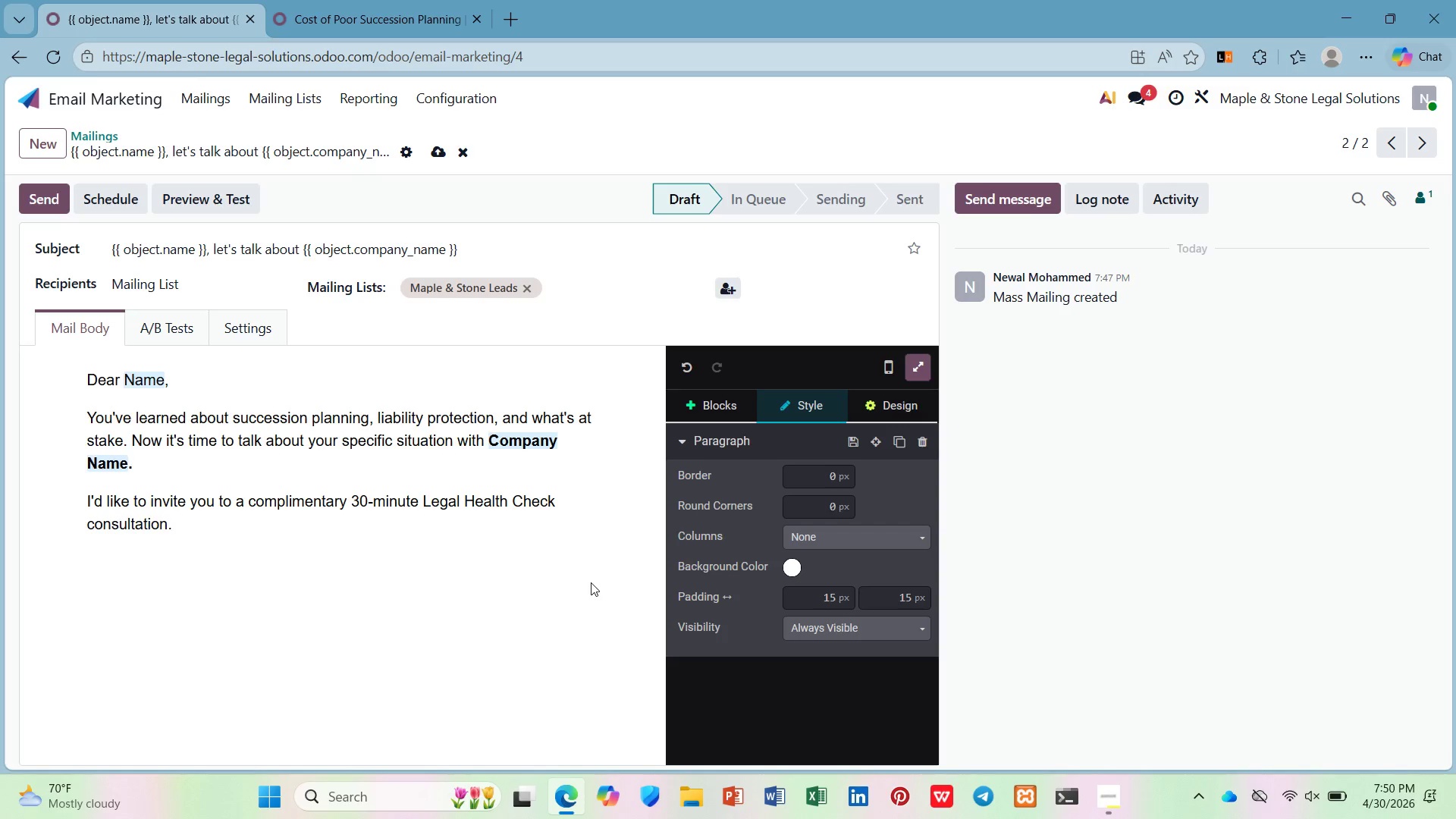 
hold_key(key=0, duration=0.33)
 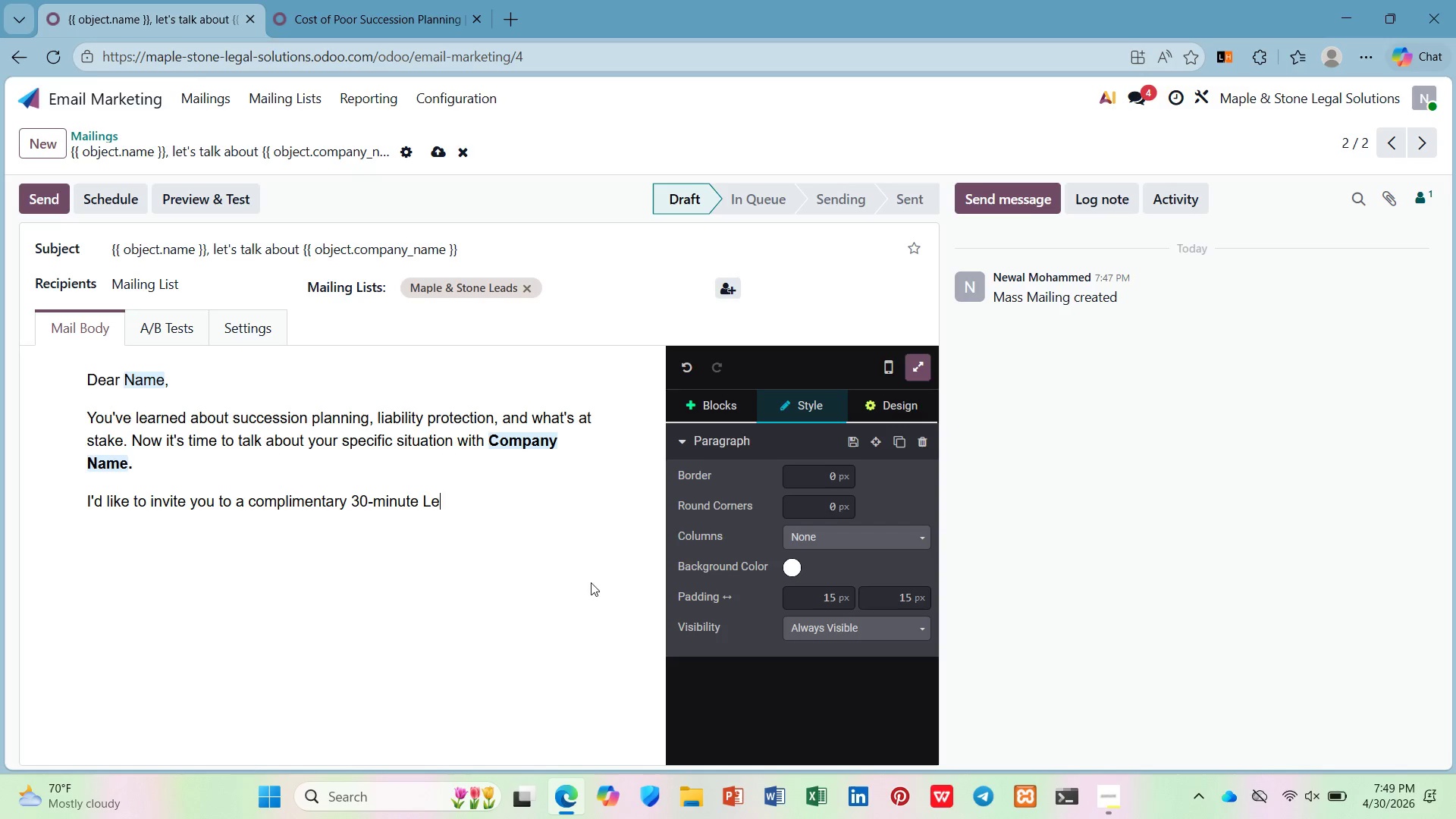 
wait(30.92)
 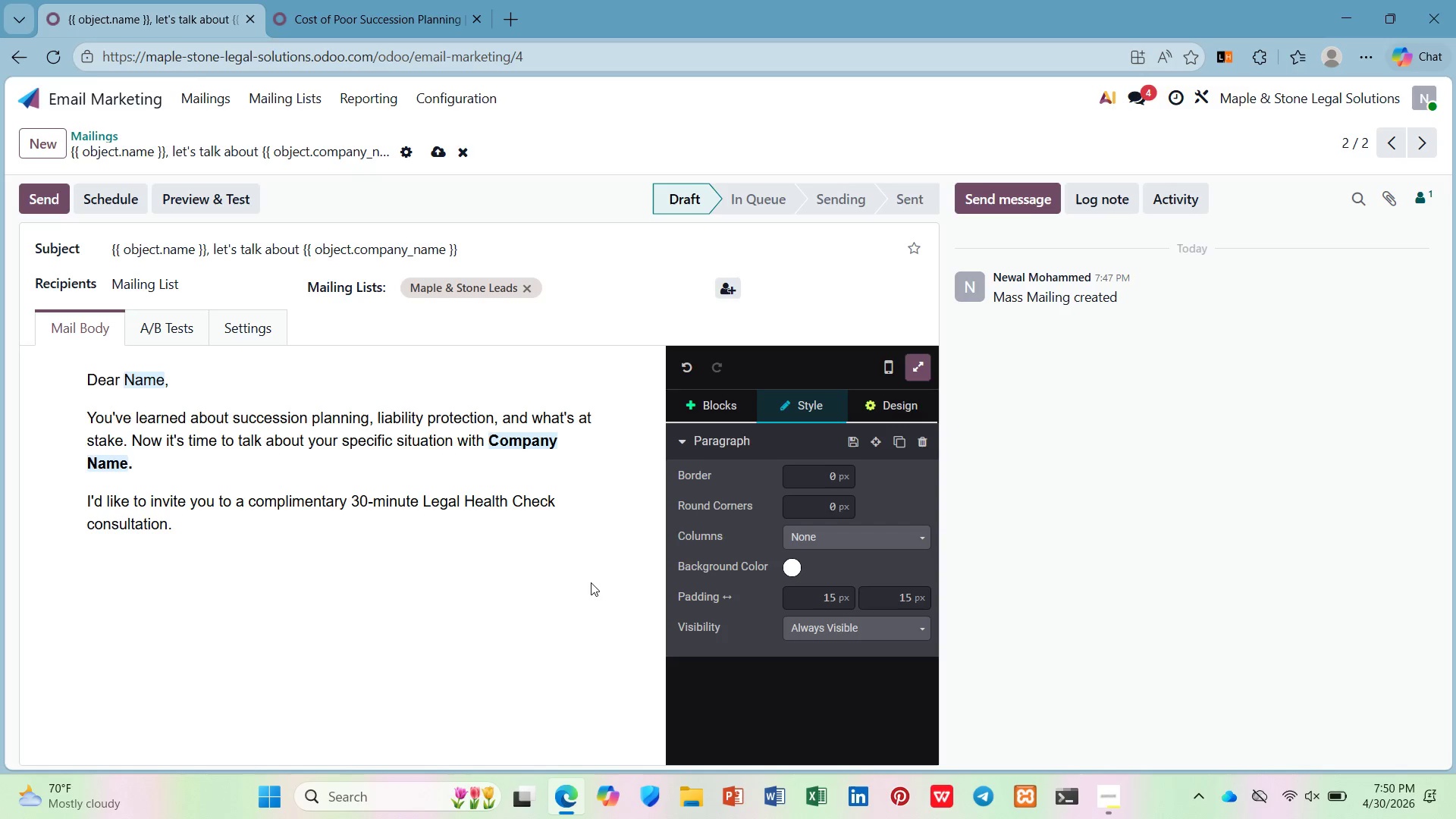 
type(We'll reveiw:)
 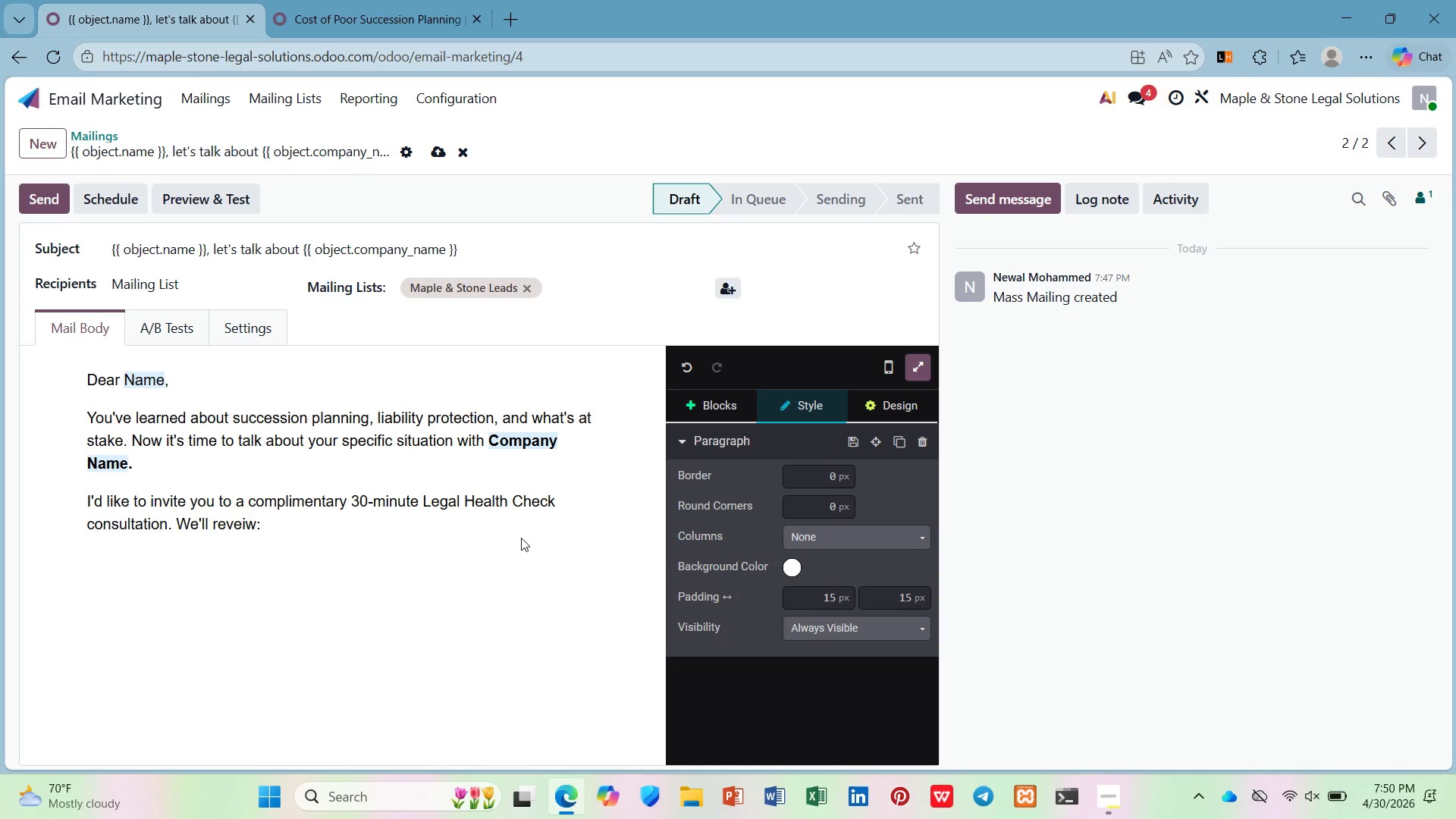 
wait(13.22)
 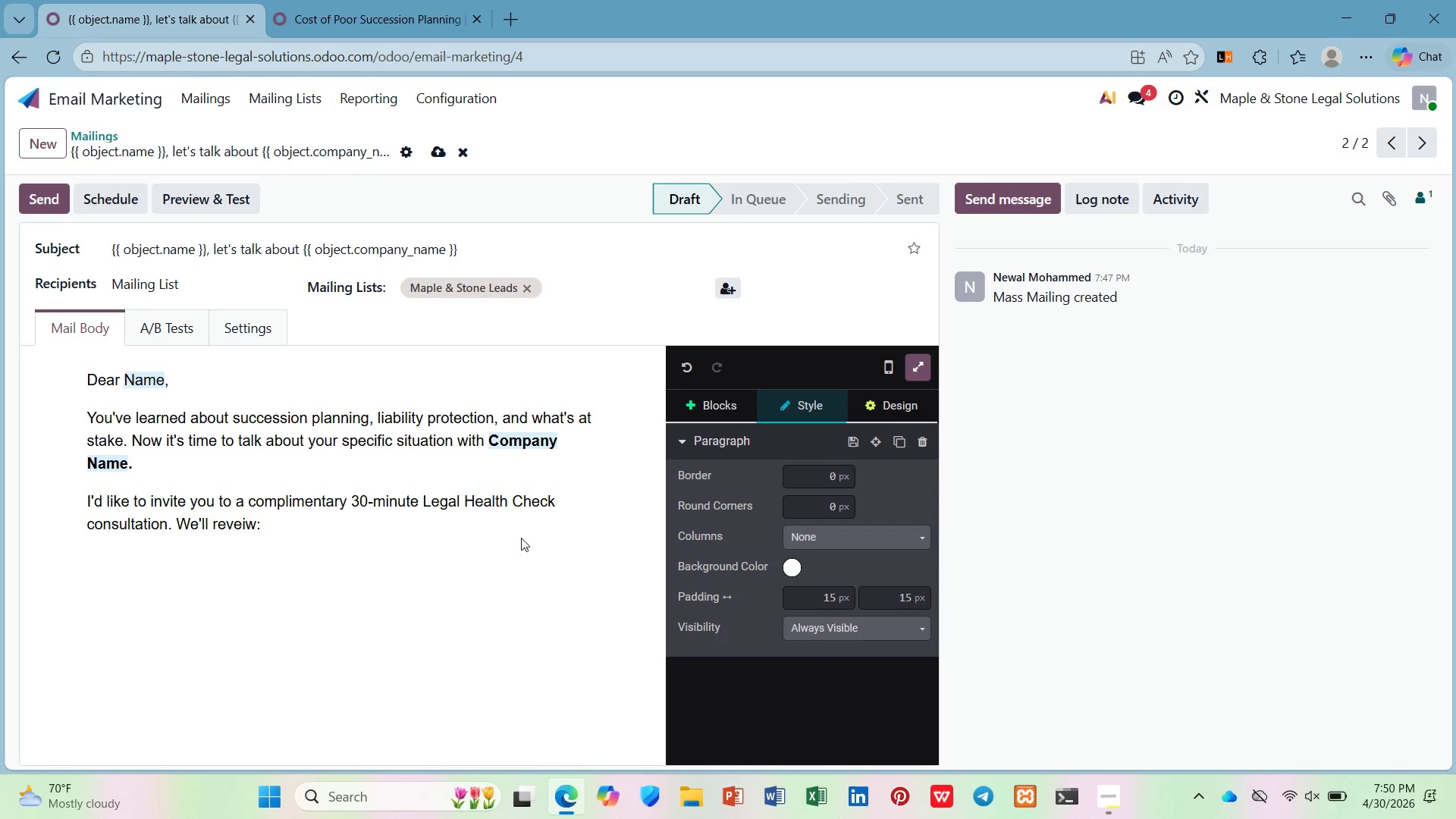 
key(Backspace)
key(Backspace)
key(Backspace)
key(Backspace)
type(iew:)
 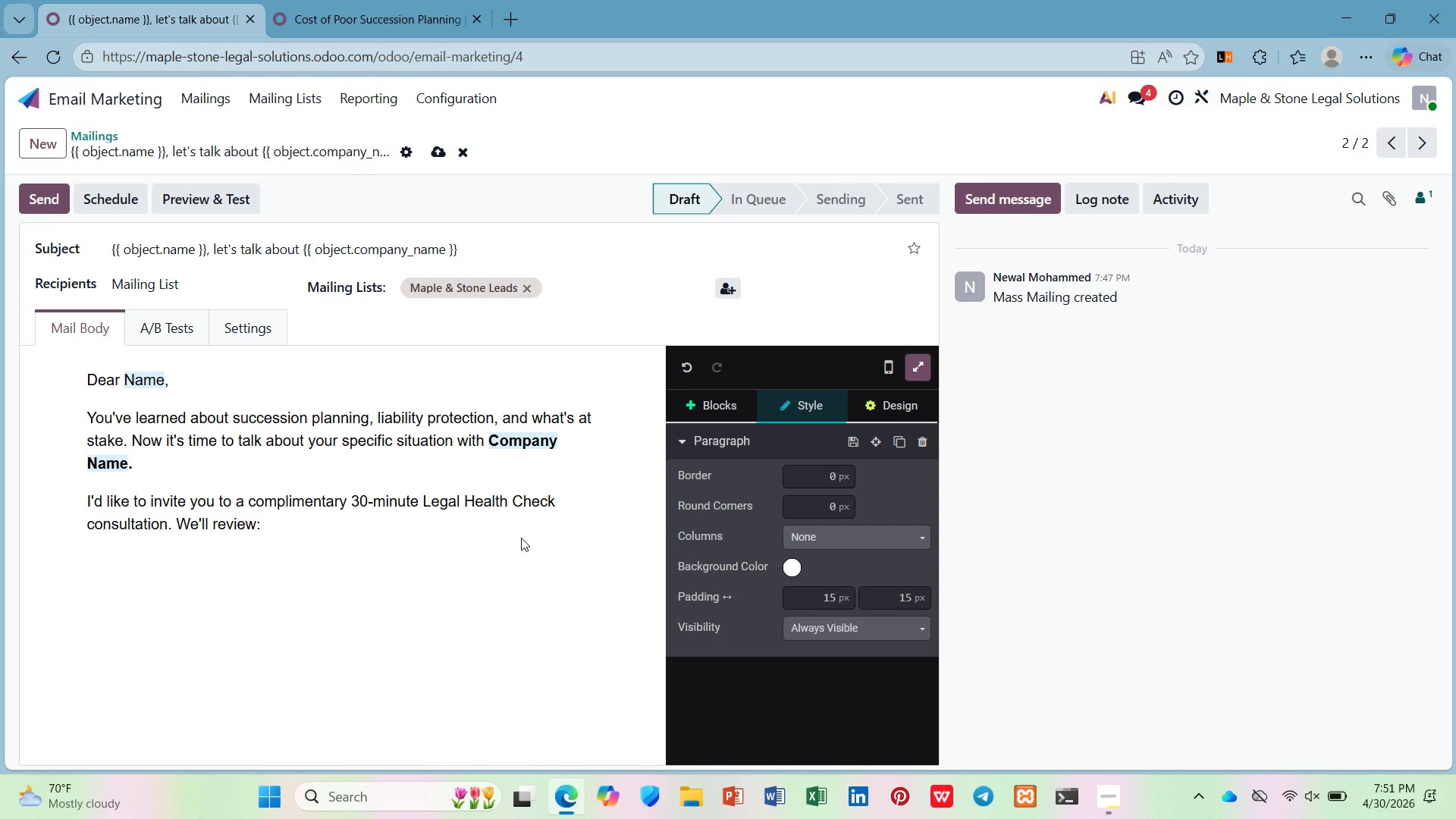 
key(Enter)
 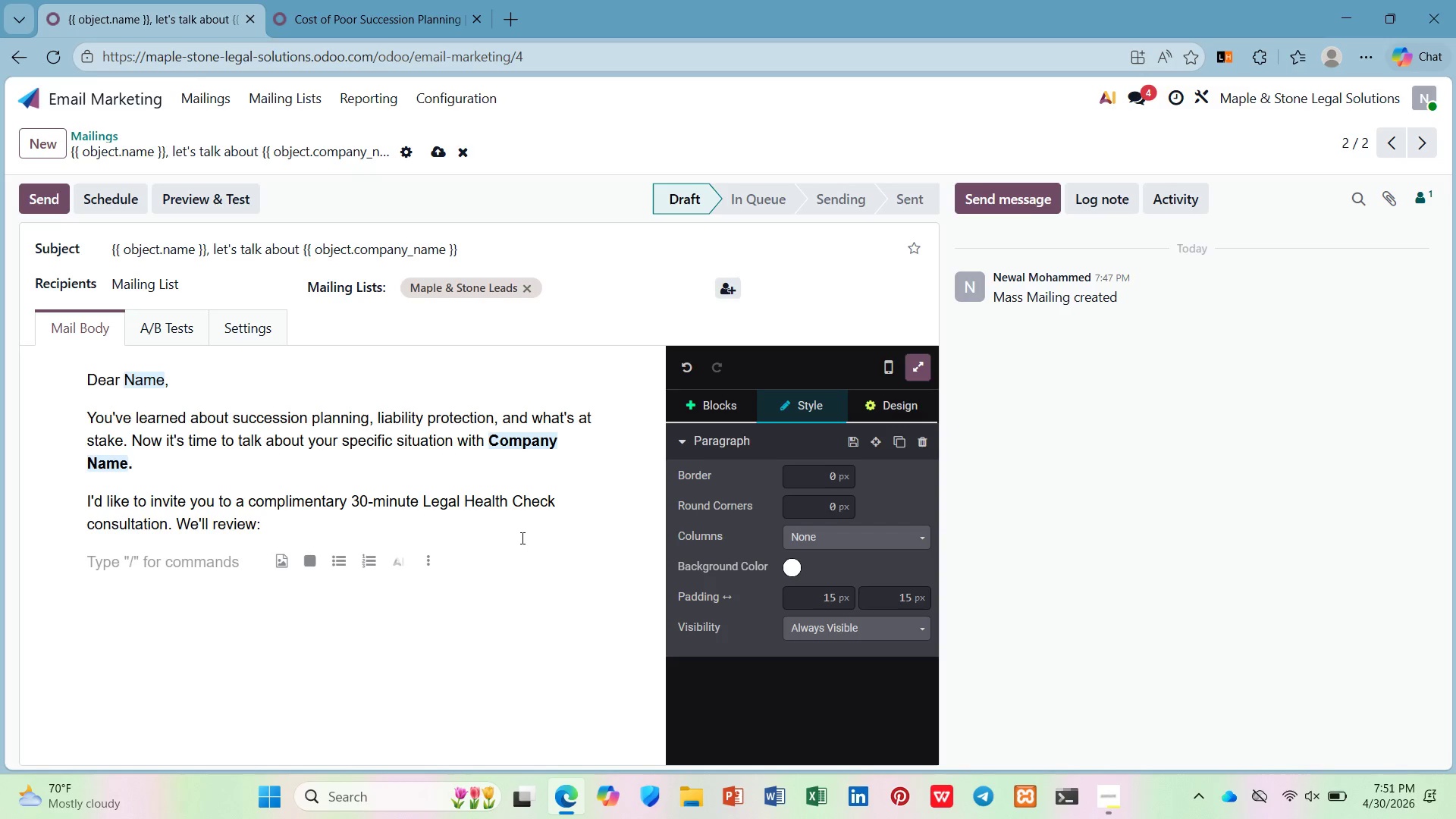 
type(/ul)
 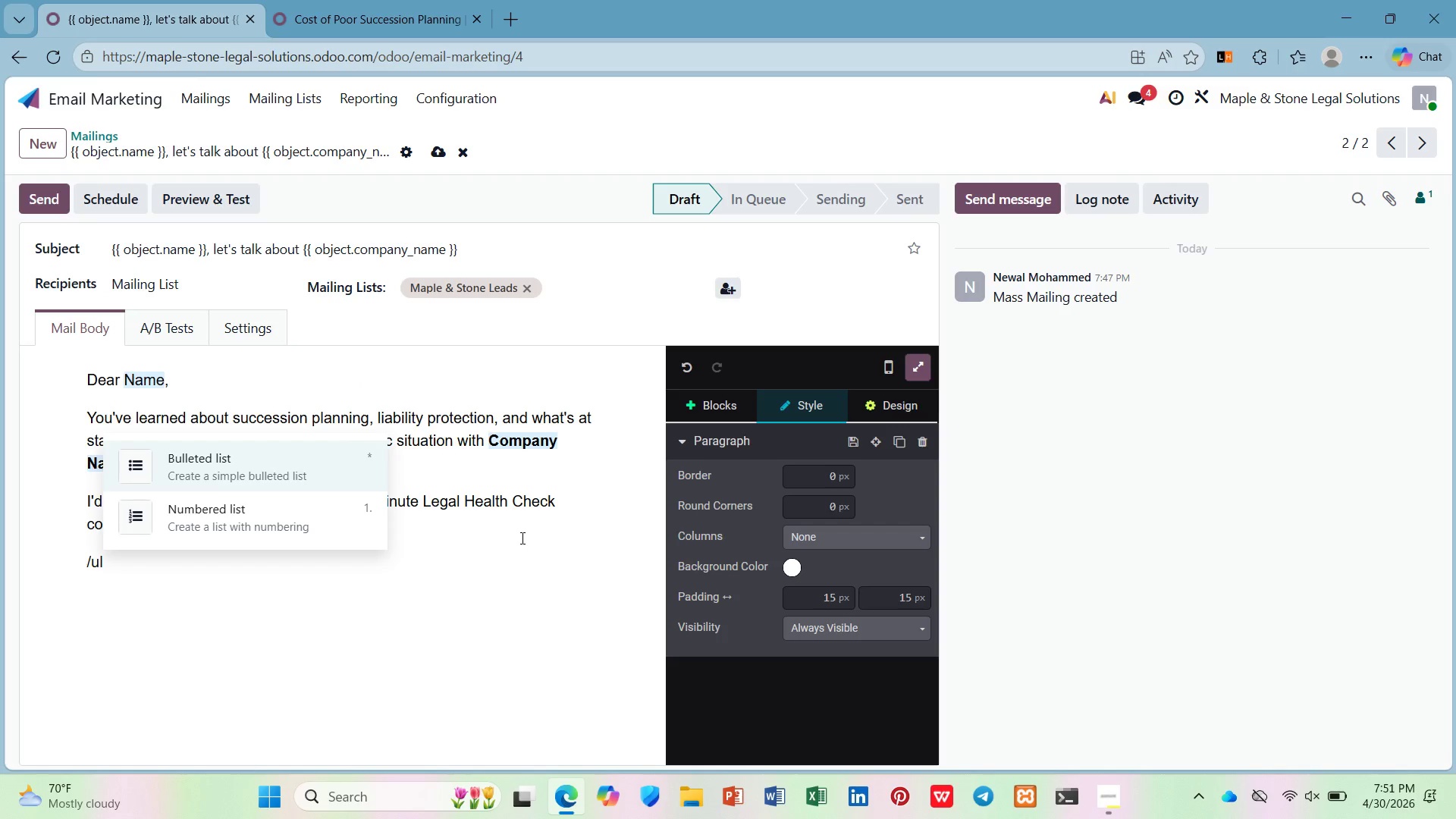 
key(Enter)
 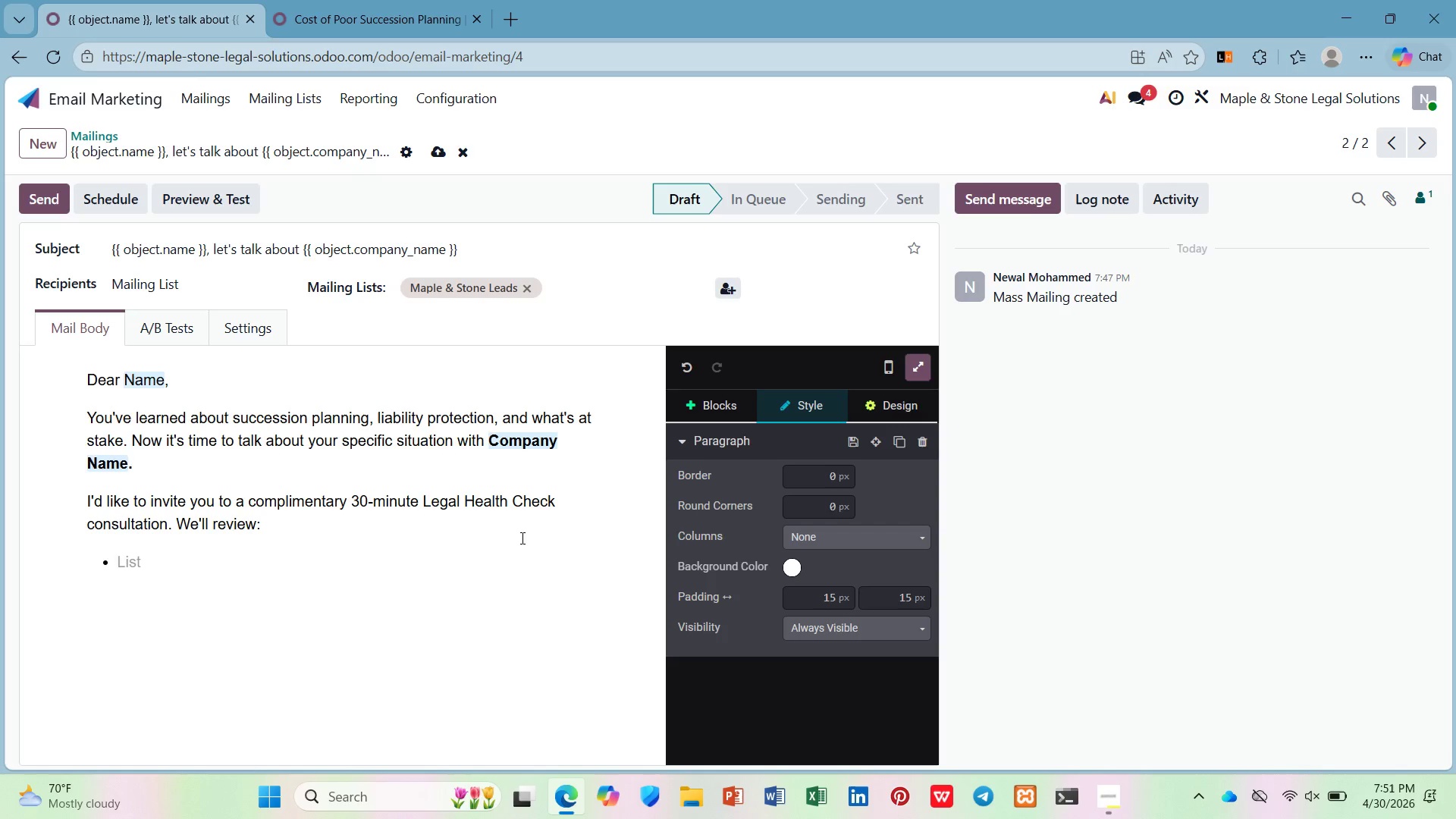 
wait(7.84)
 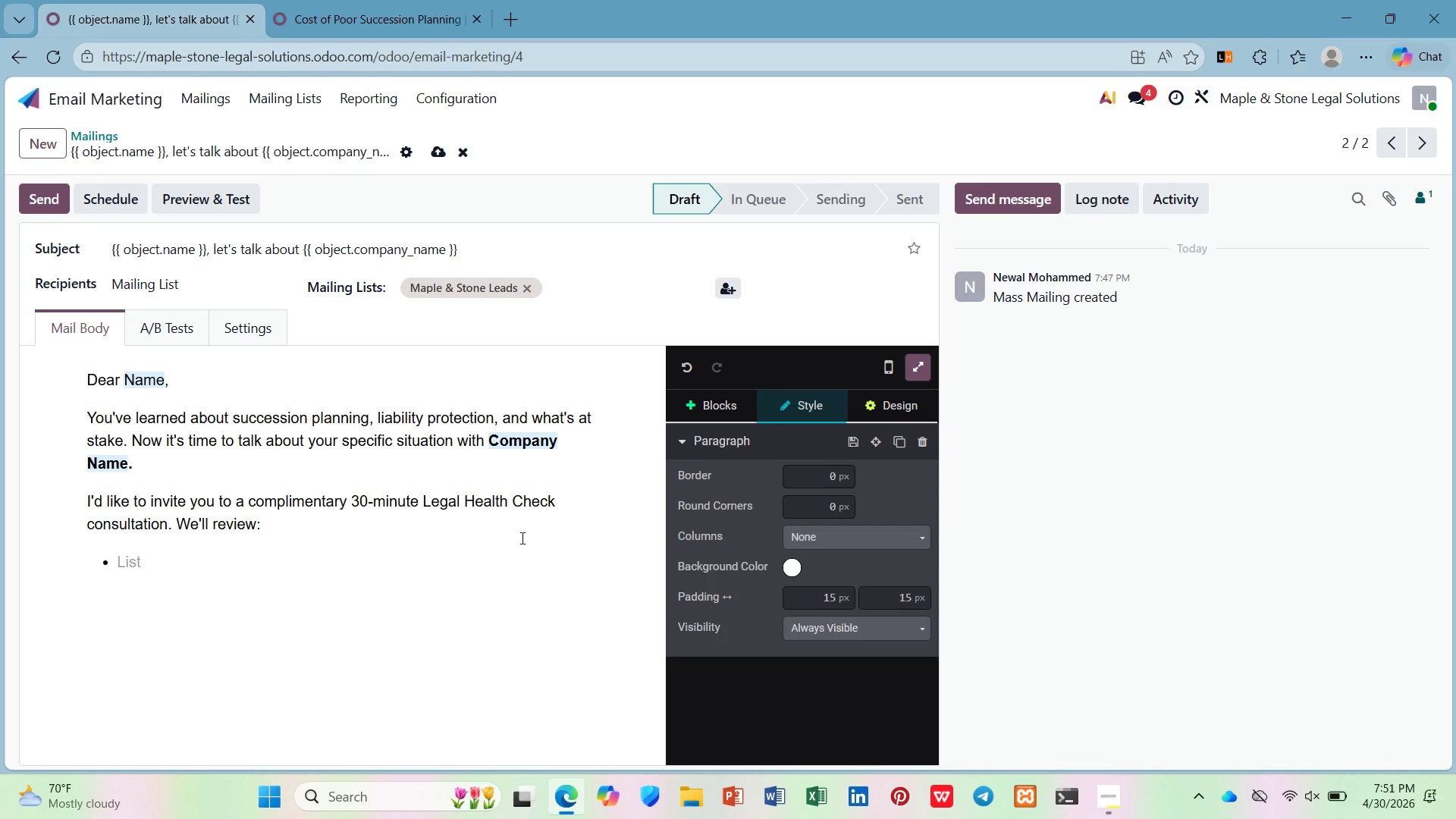 
type(Your current business structure)
 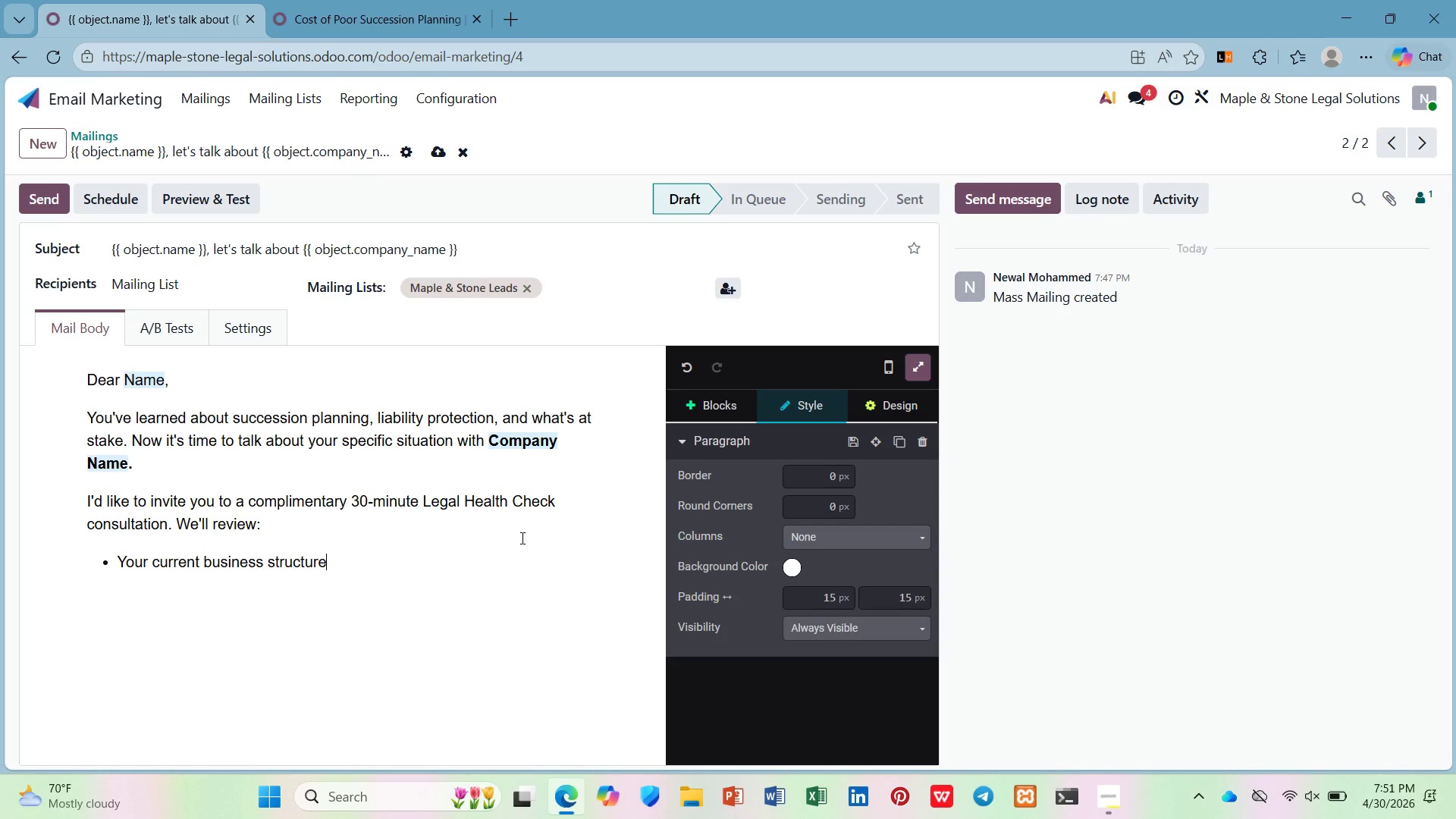 
key(Enter)
 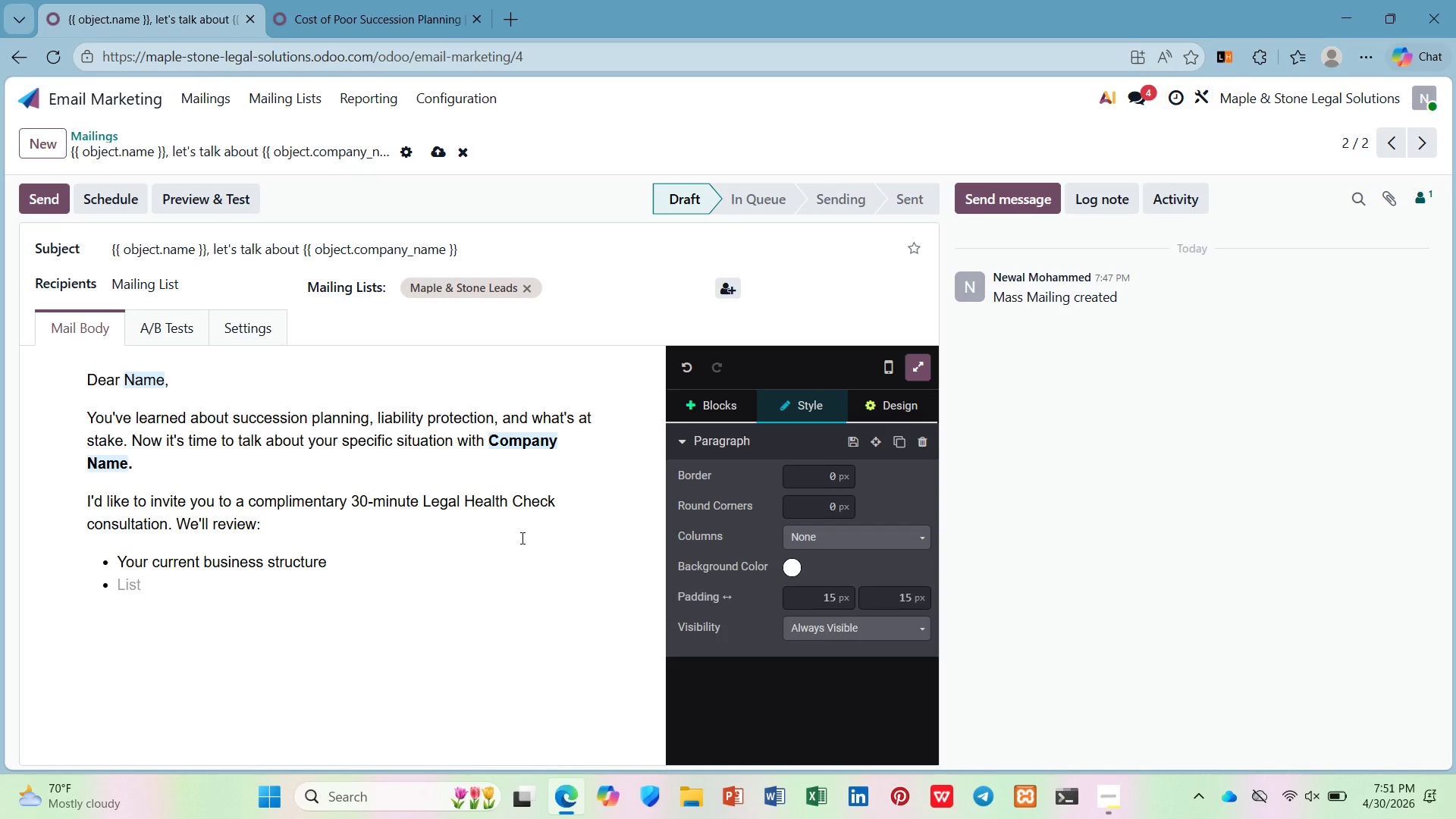 
type(Key contract gaps we can address)
 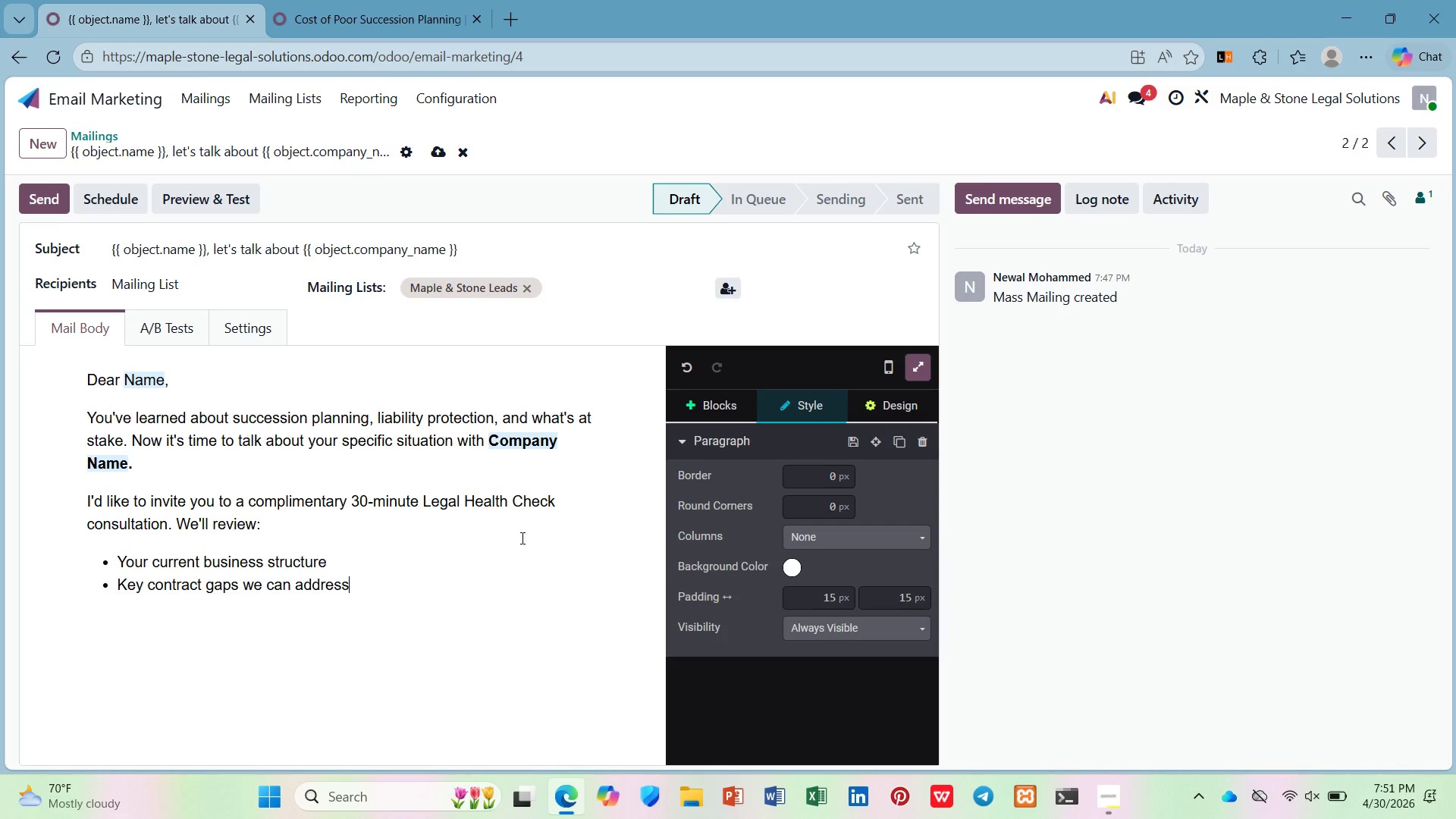 
key(Enter)
 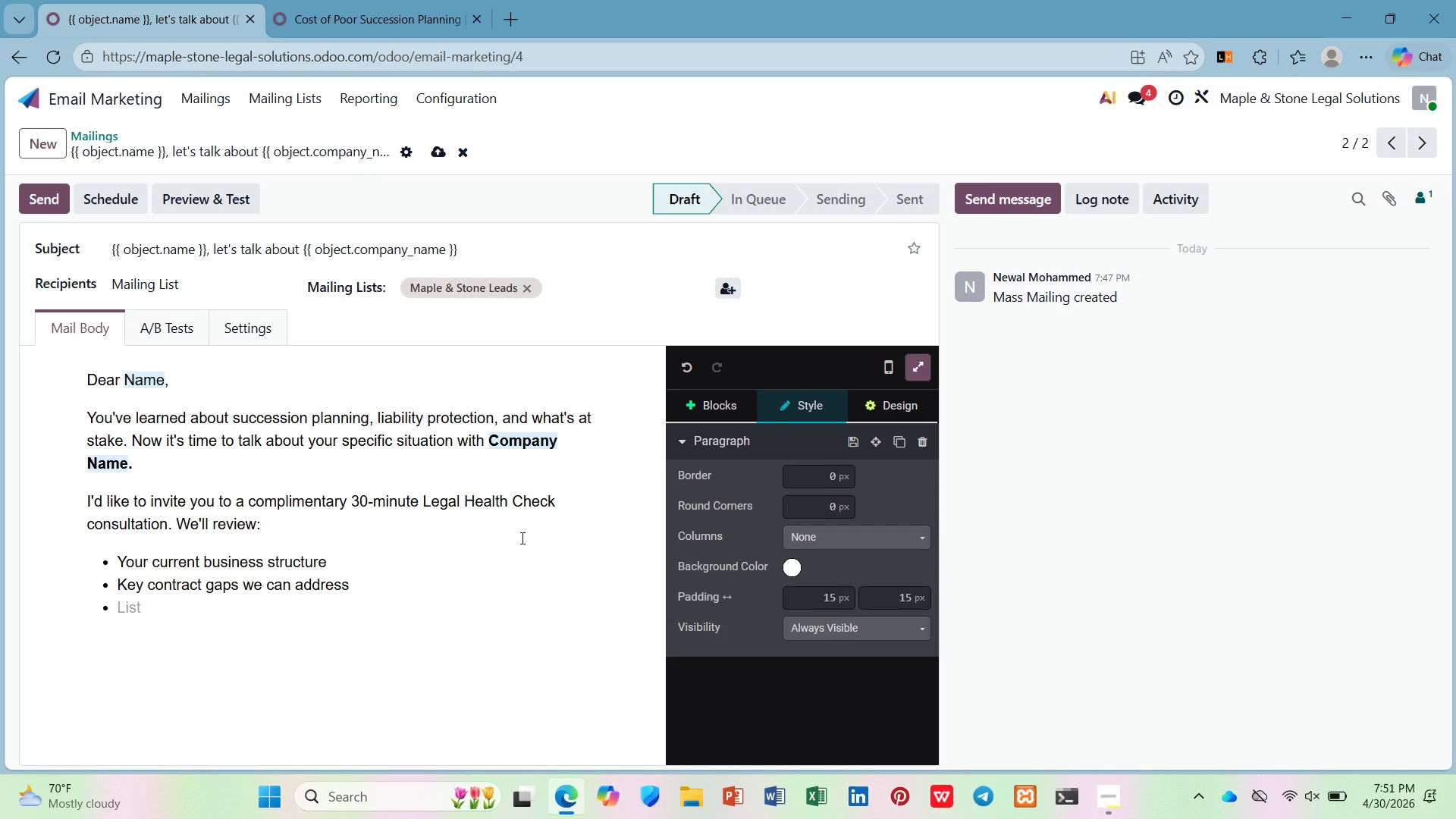 
wait(6.92)
 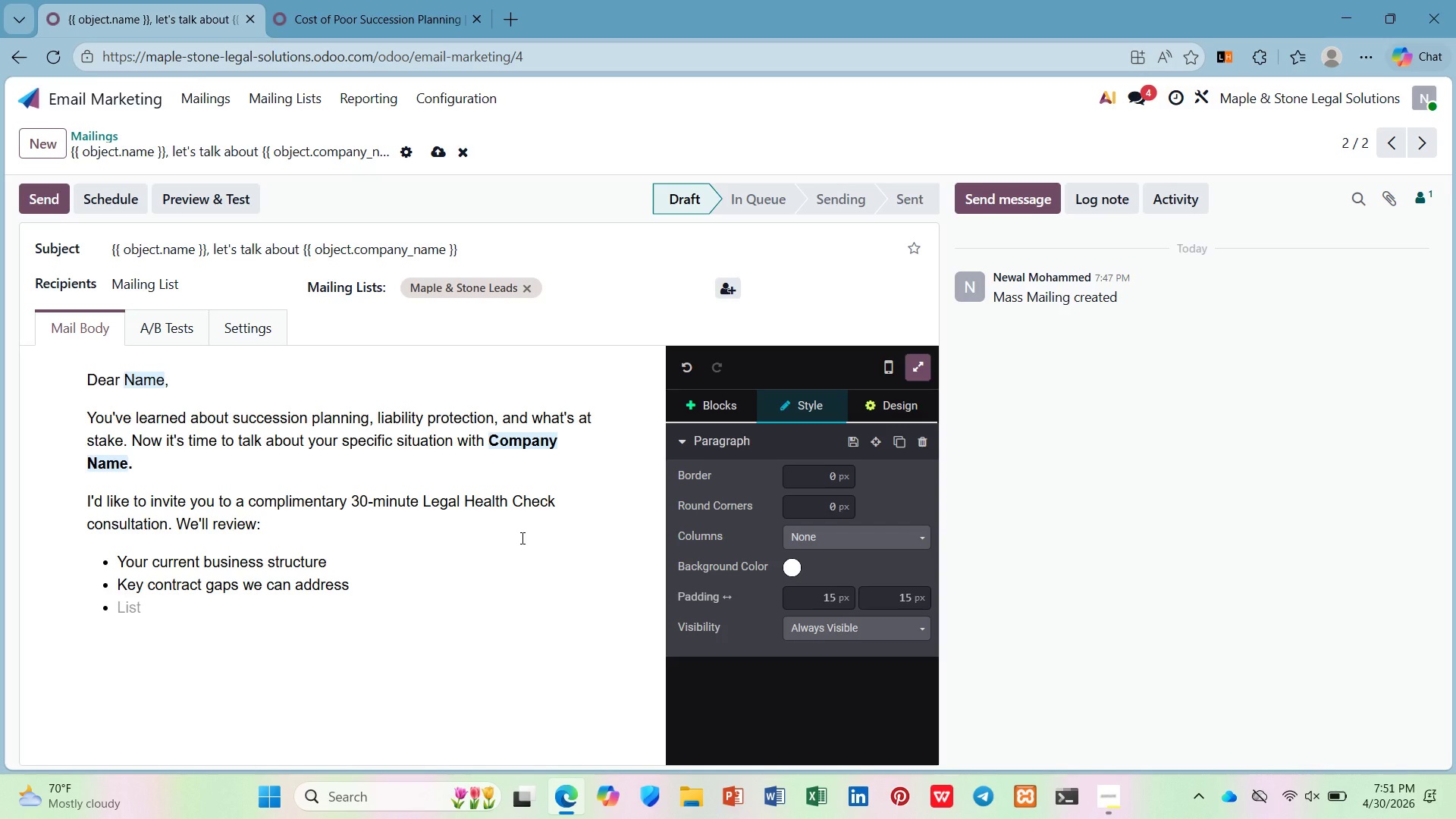 
type(A timeline for getting you protected)
 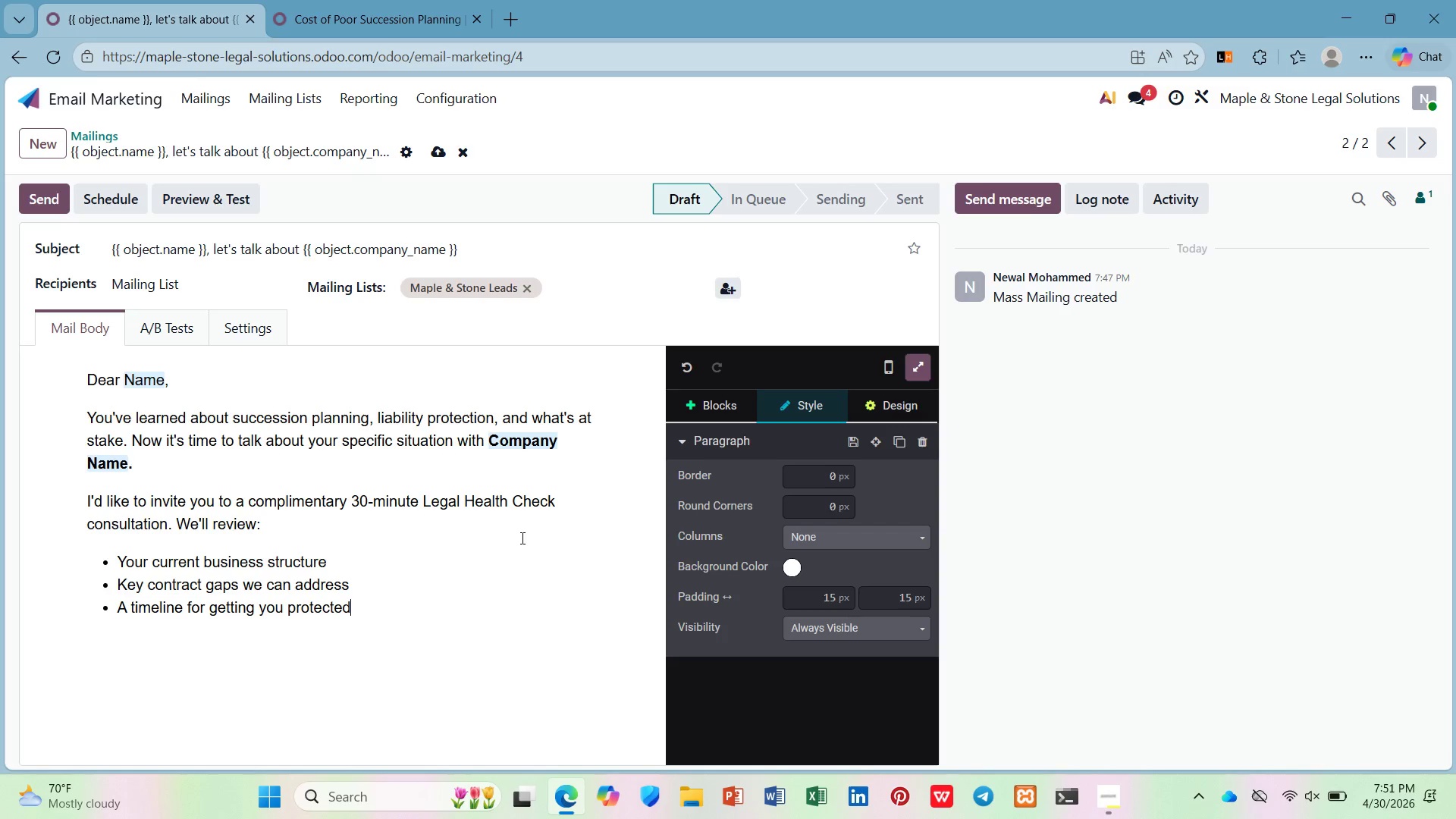 
key(Enter)
 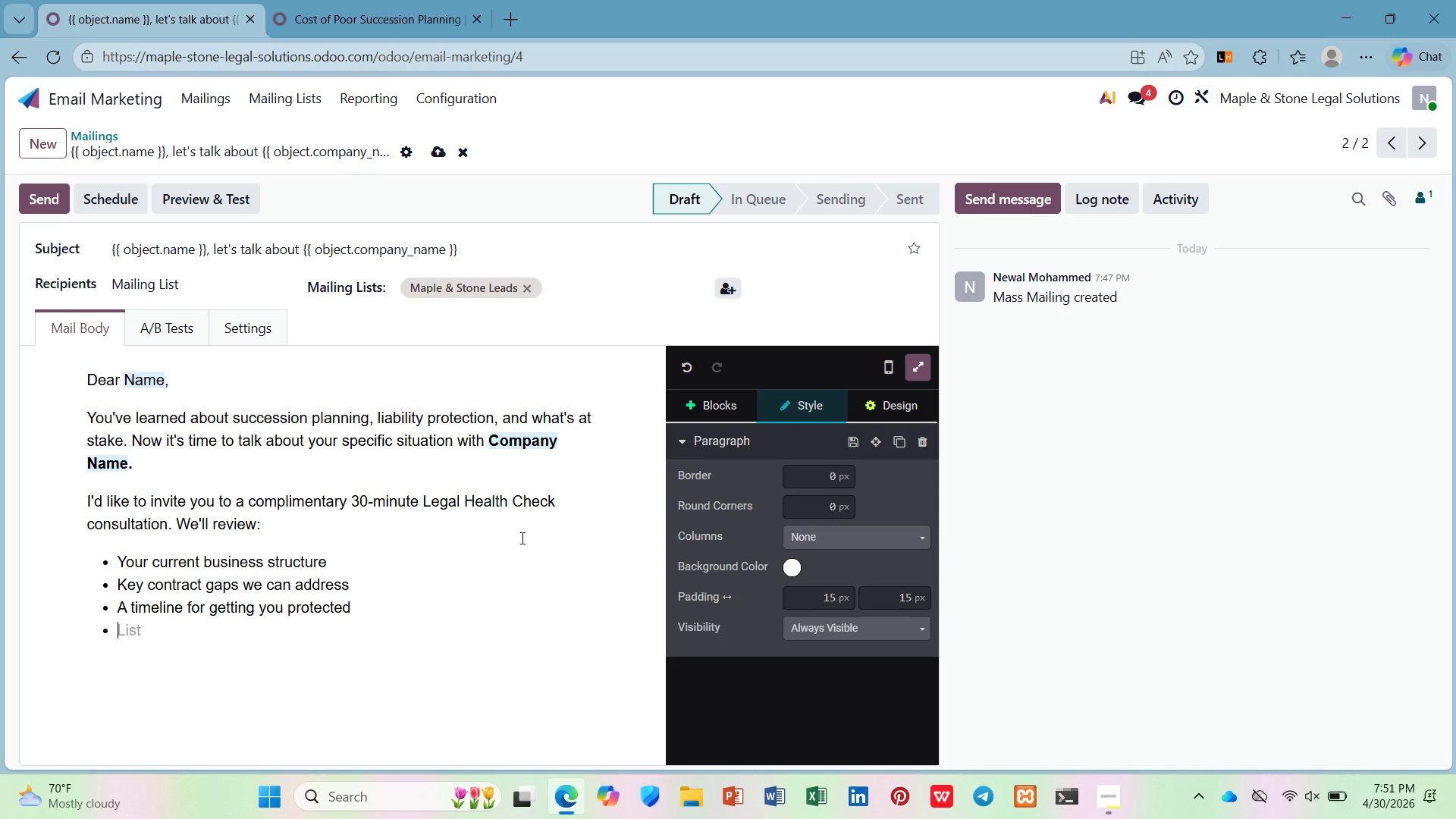 
key(Enter)
 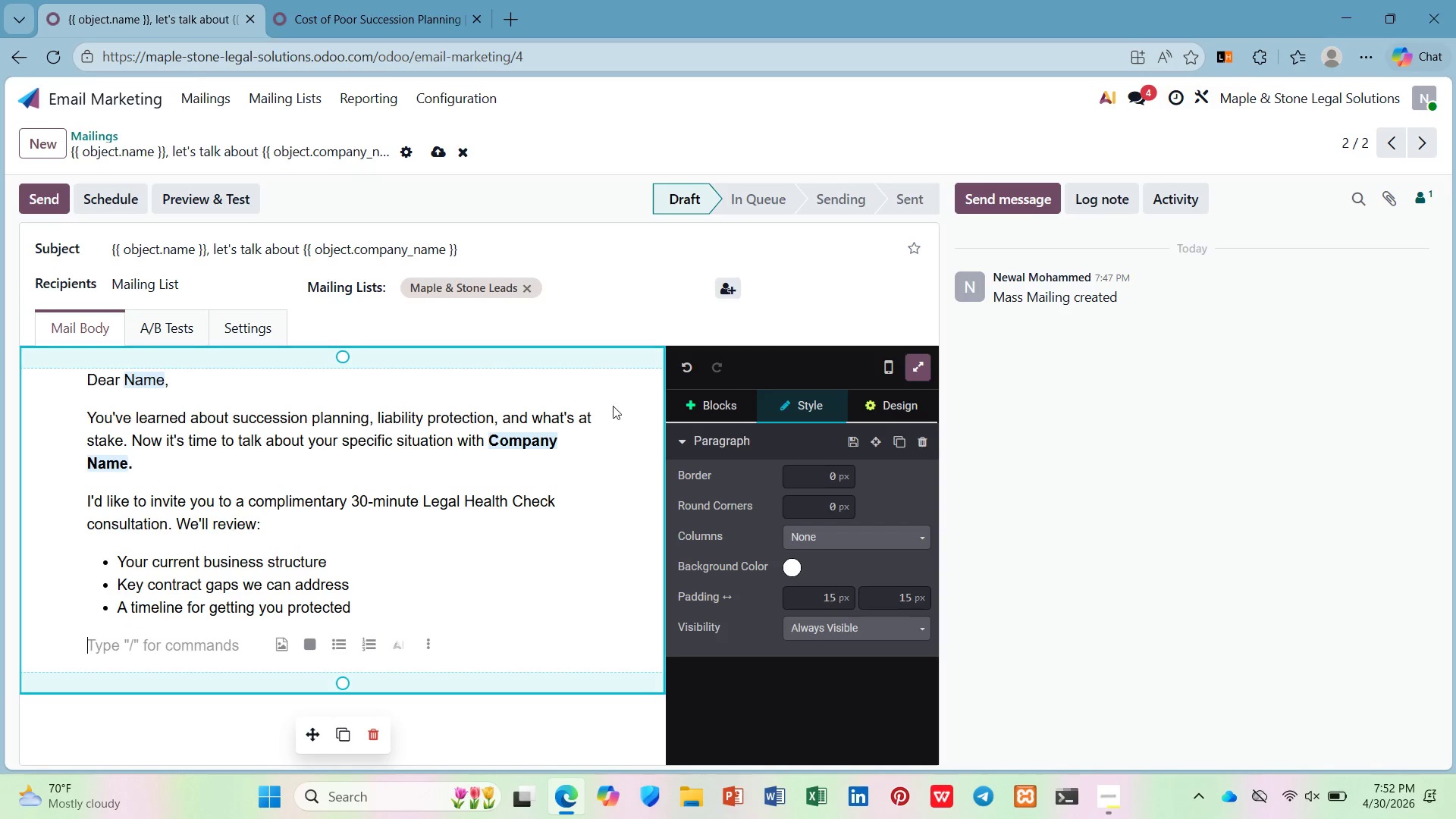 
left_click([684, 402])
 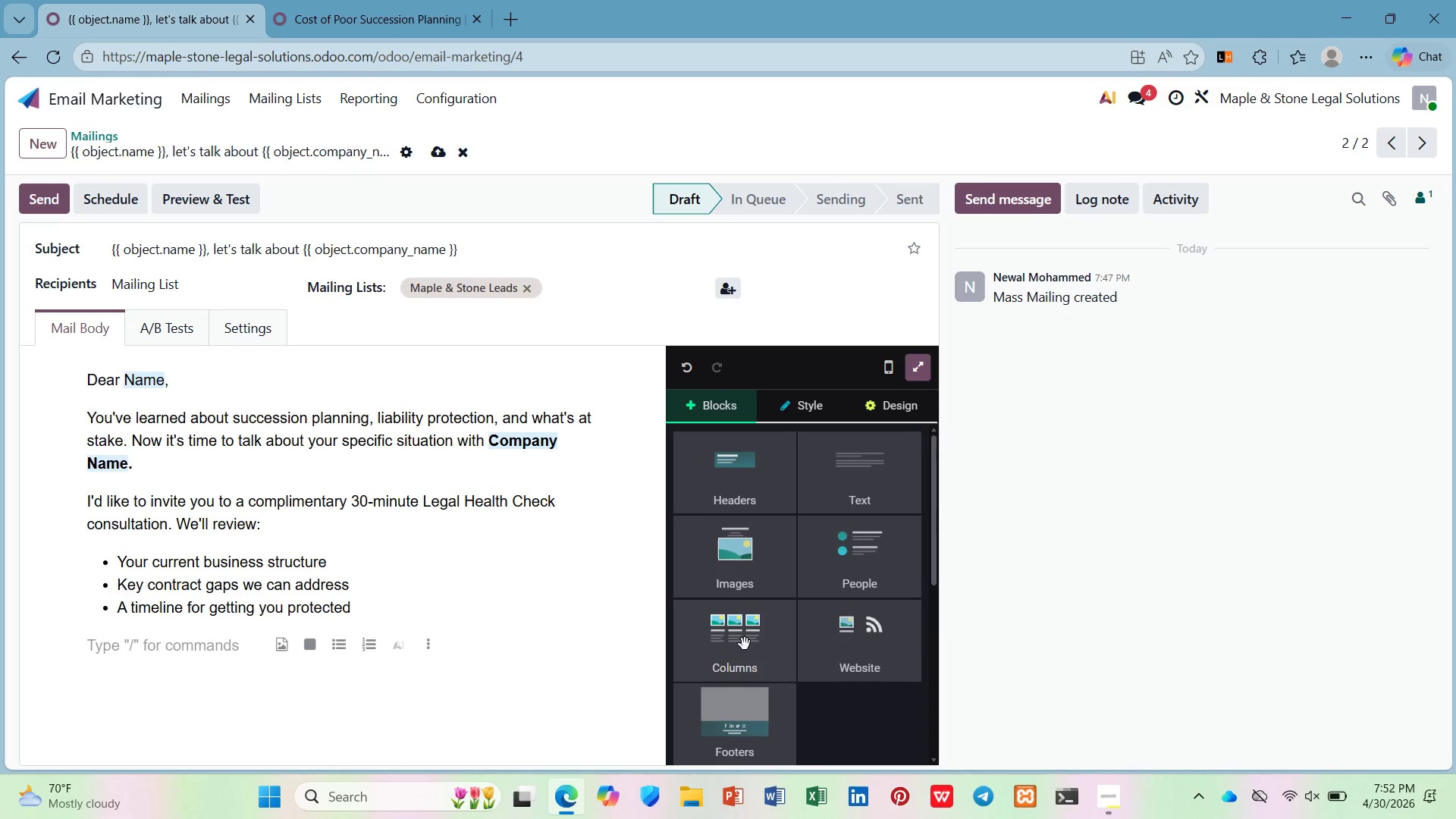 
scroll: coordinate [745, 645], scroll_direction: down, amount: 3.0
 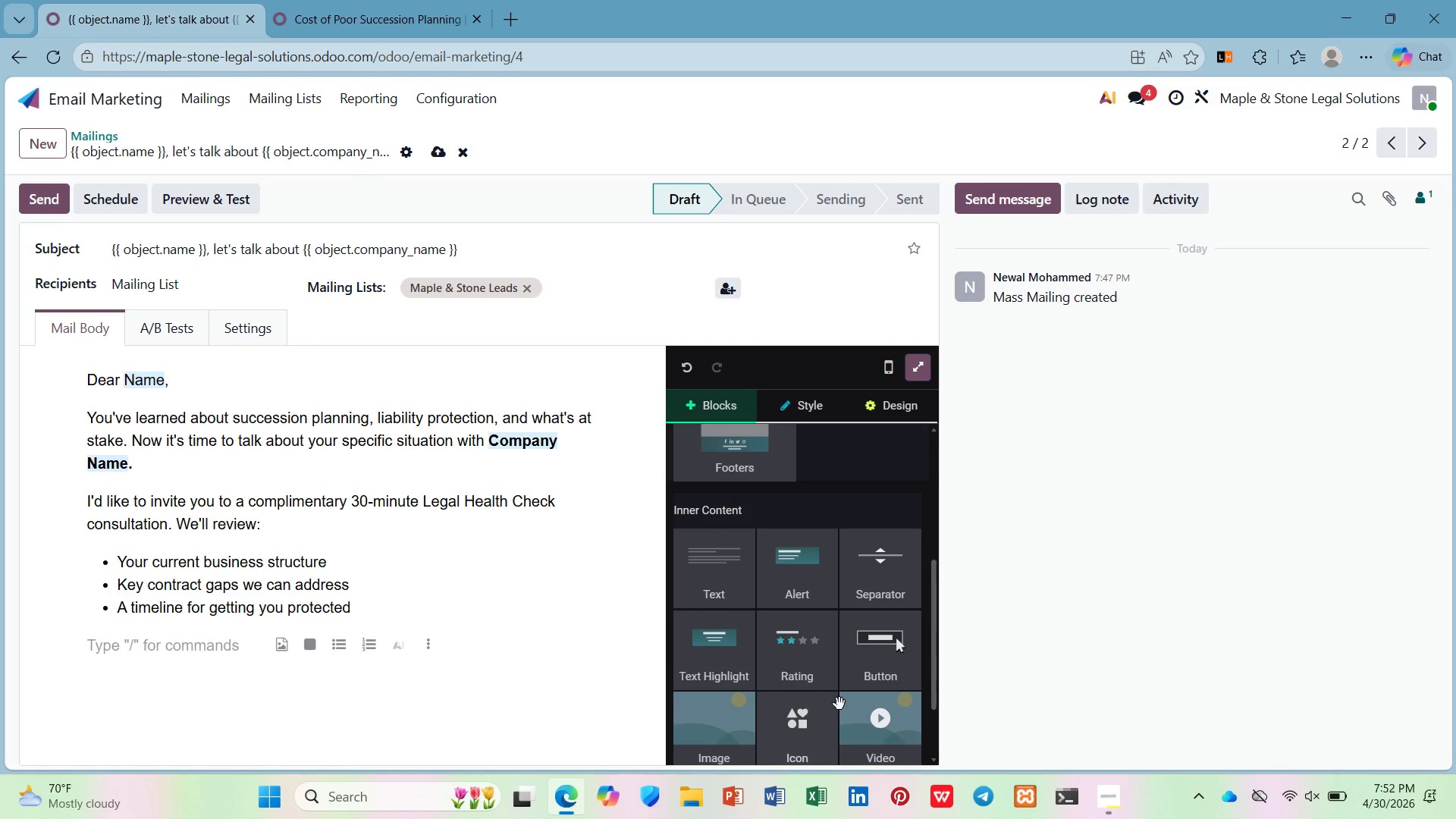 
left_click_drag(start_coordinate=[871, 667], to_coordinate=[328, 661])
 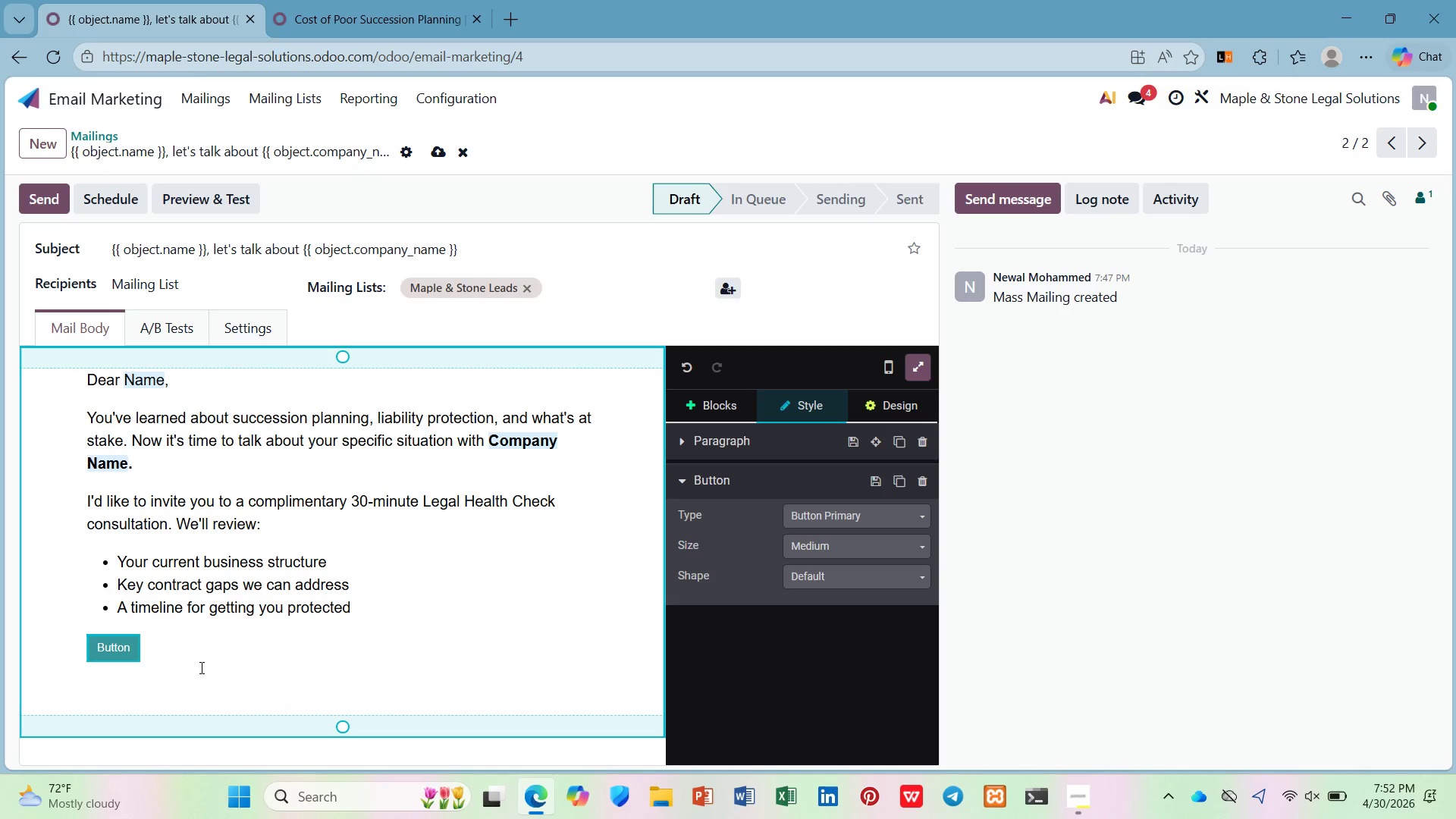 
wait(6.72)
 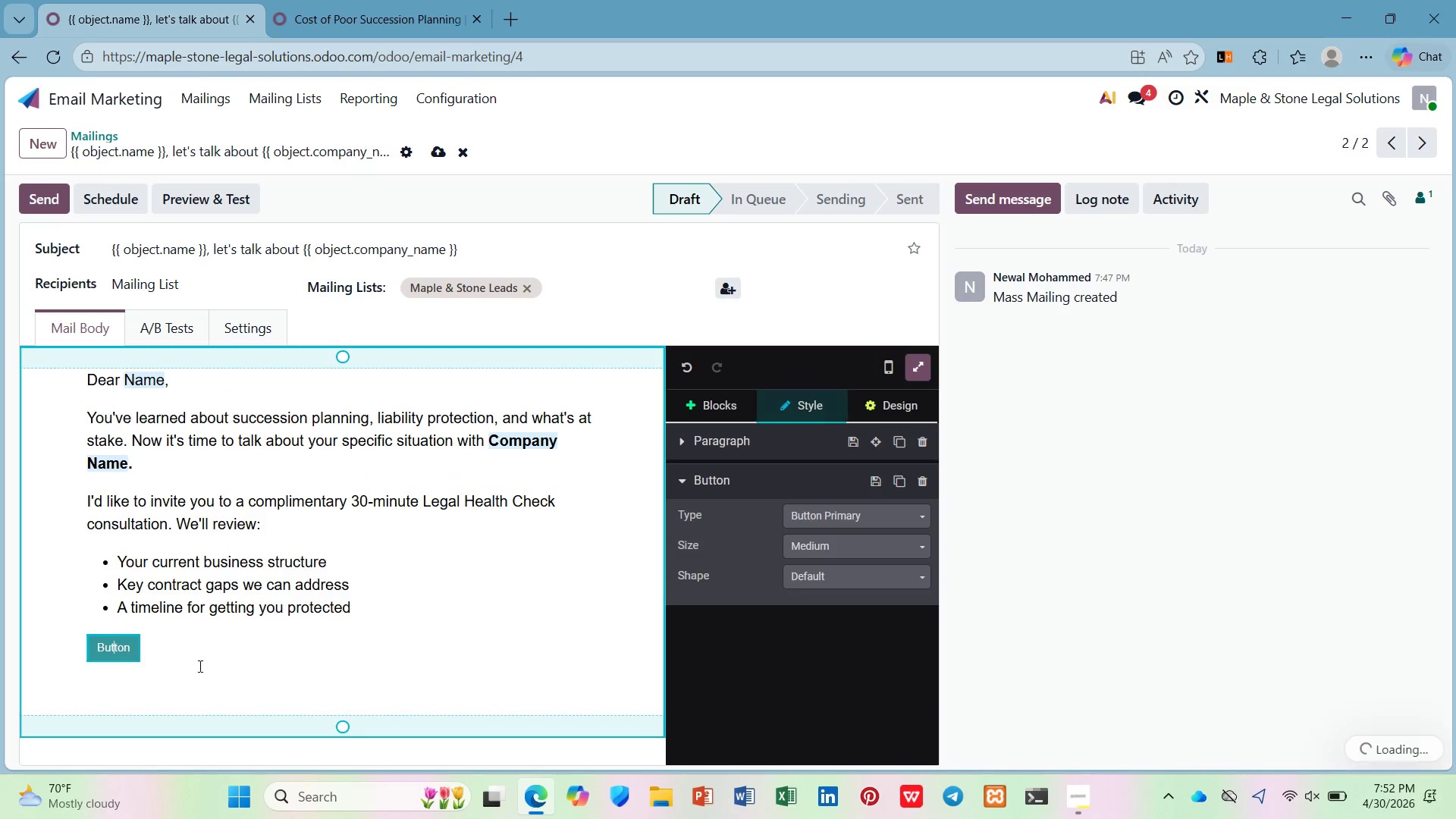 
left_click([131, 653])
 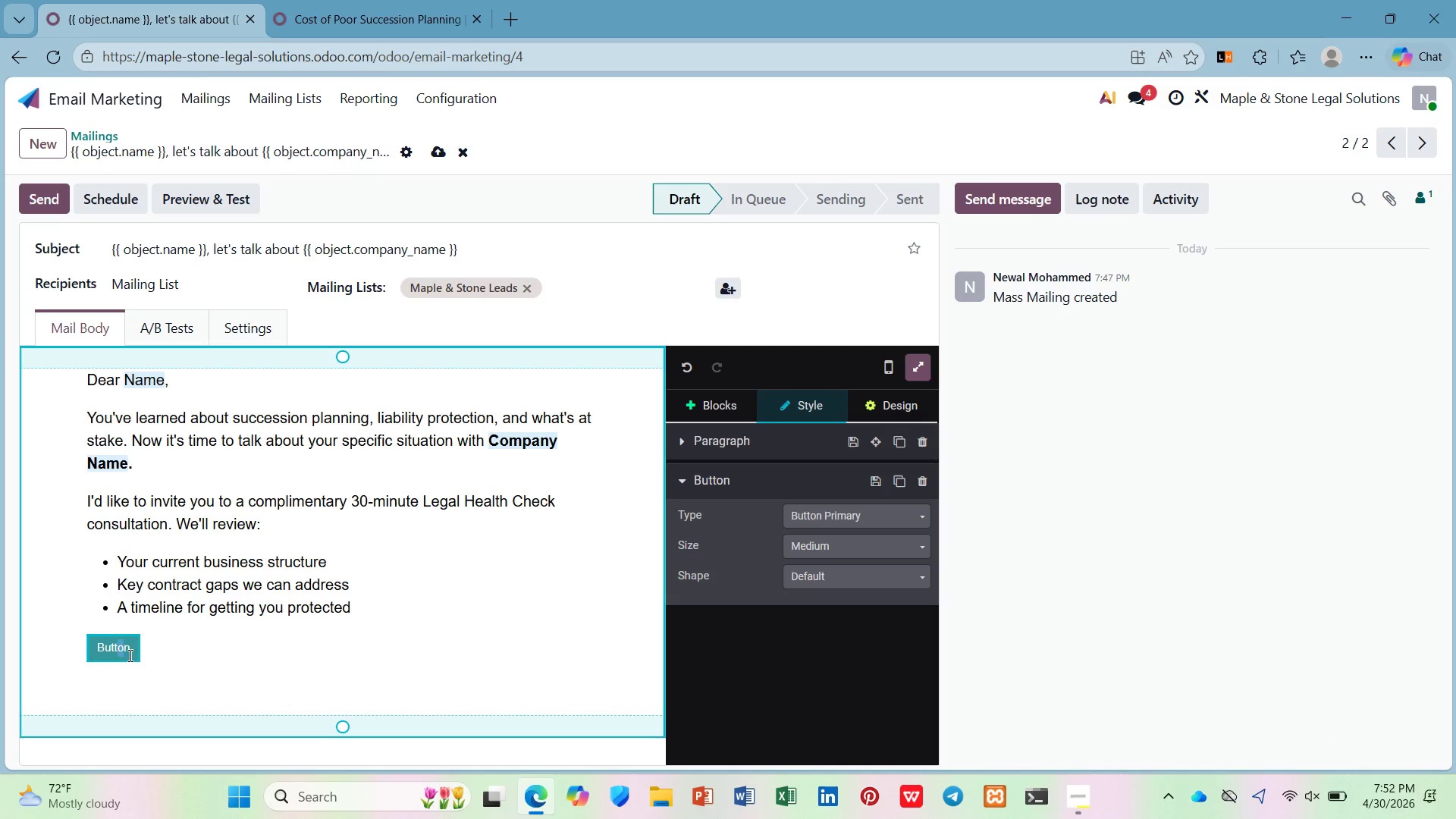 
left_click([106, 651])
 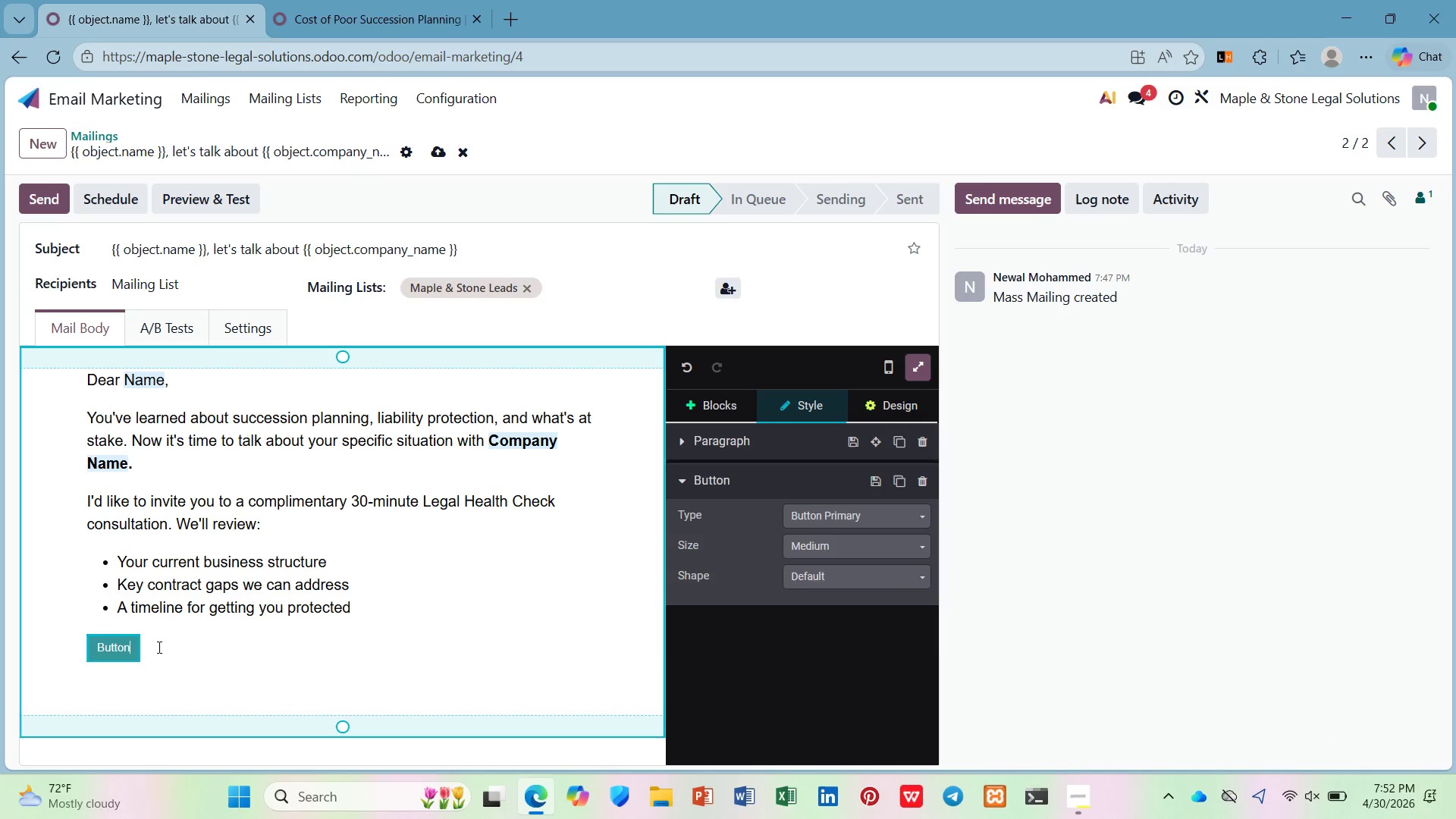 
left_click([115, 644])
 